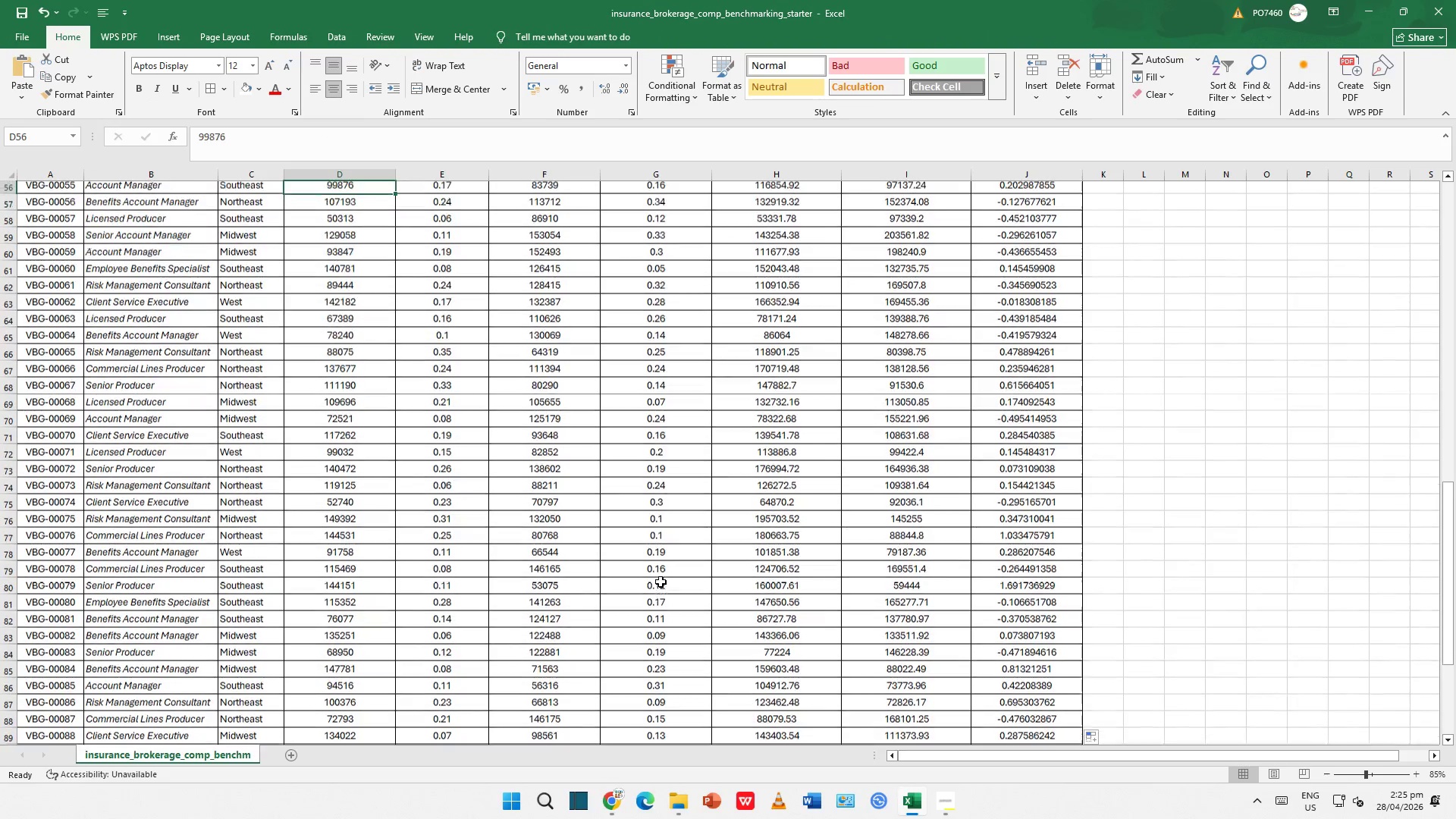 
key(ArrowUp)
 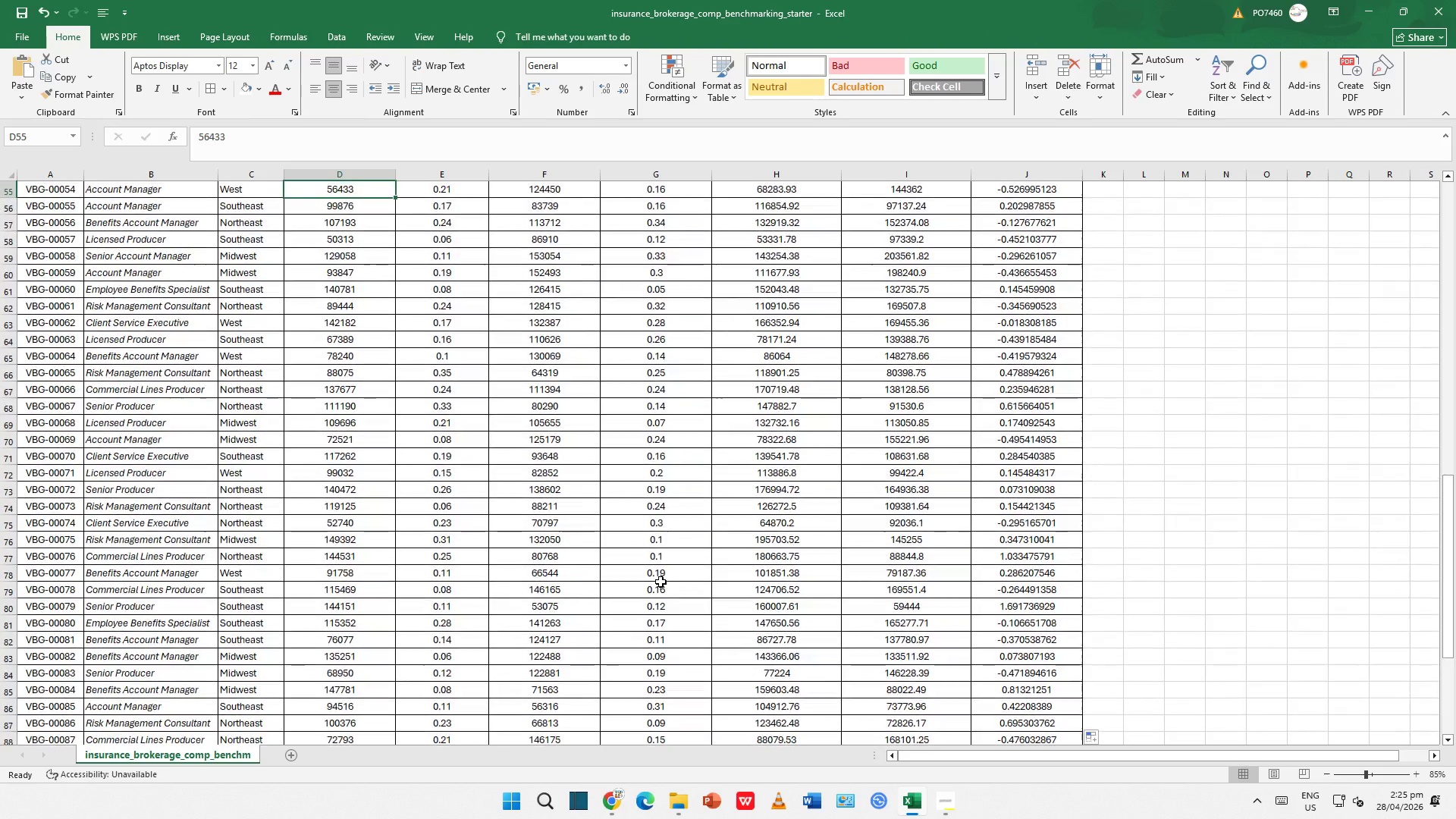 
key(ArrowUp)
 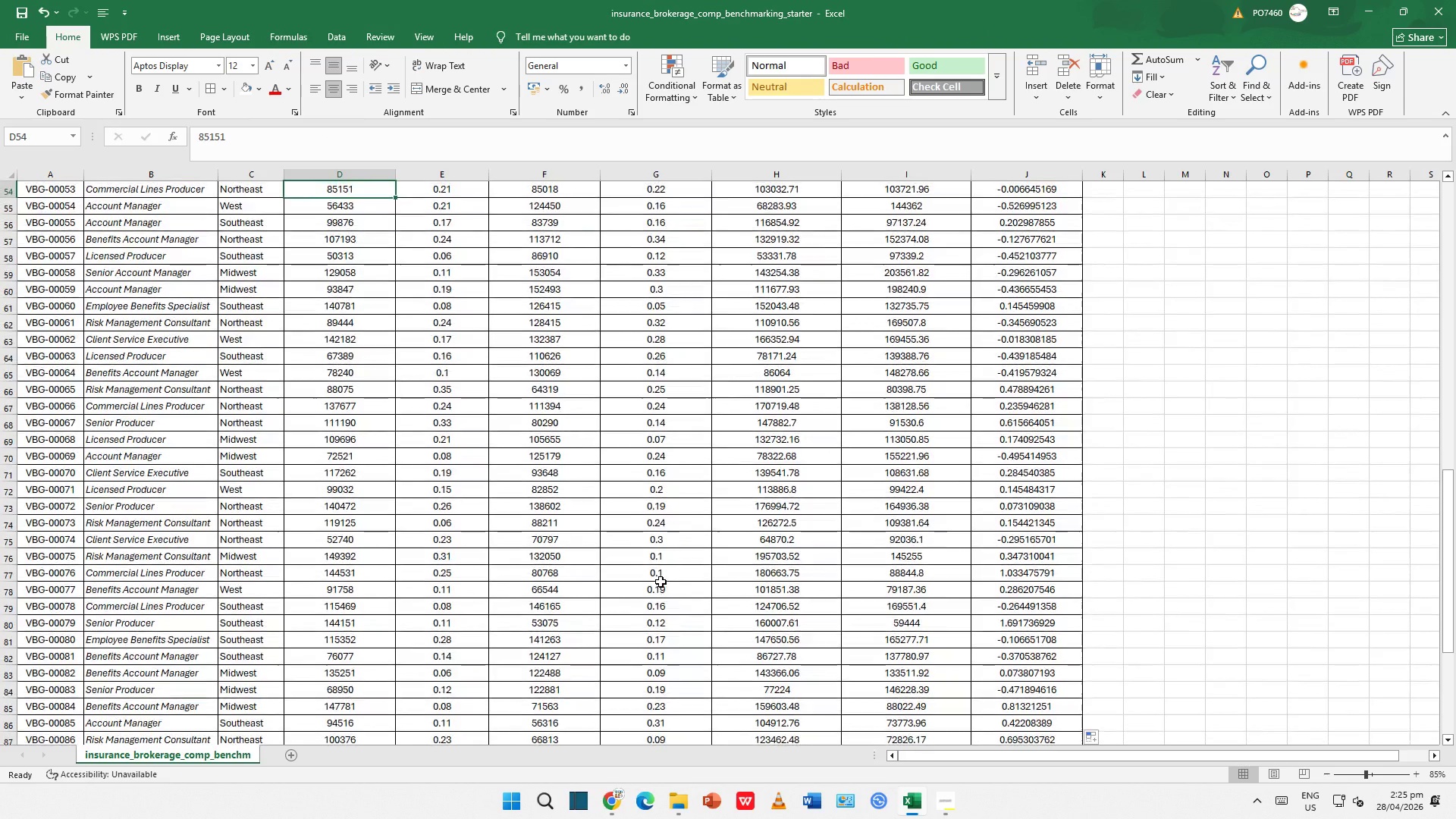 
key(ArrowUp)
 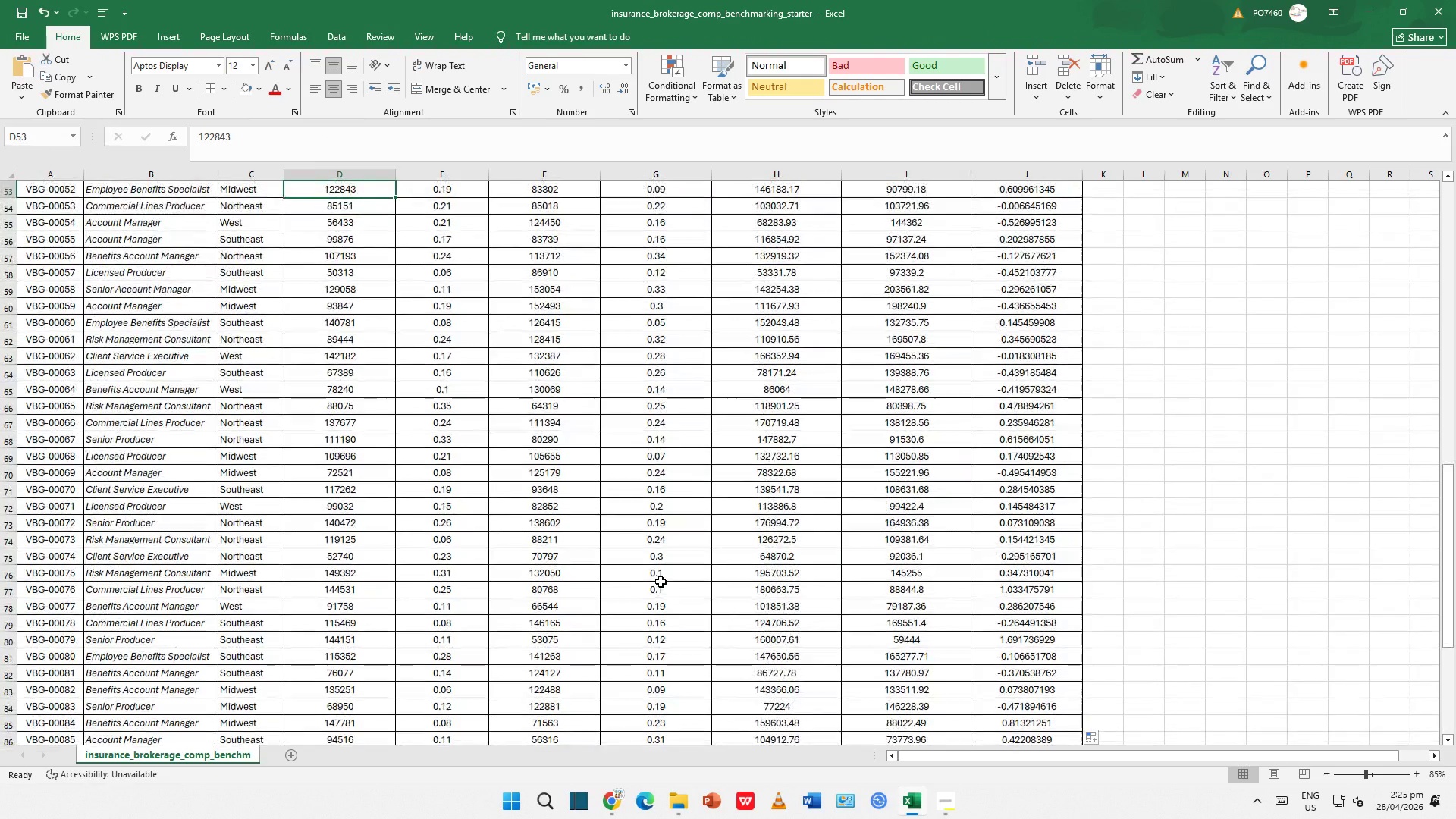 
key(ArrowUp)
 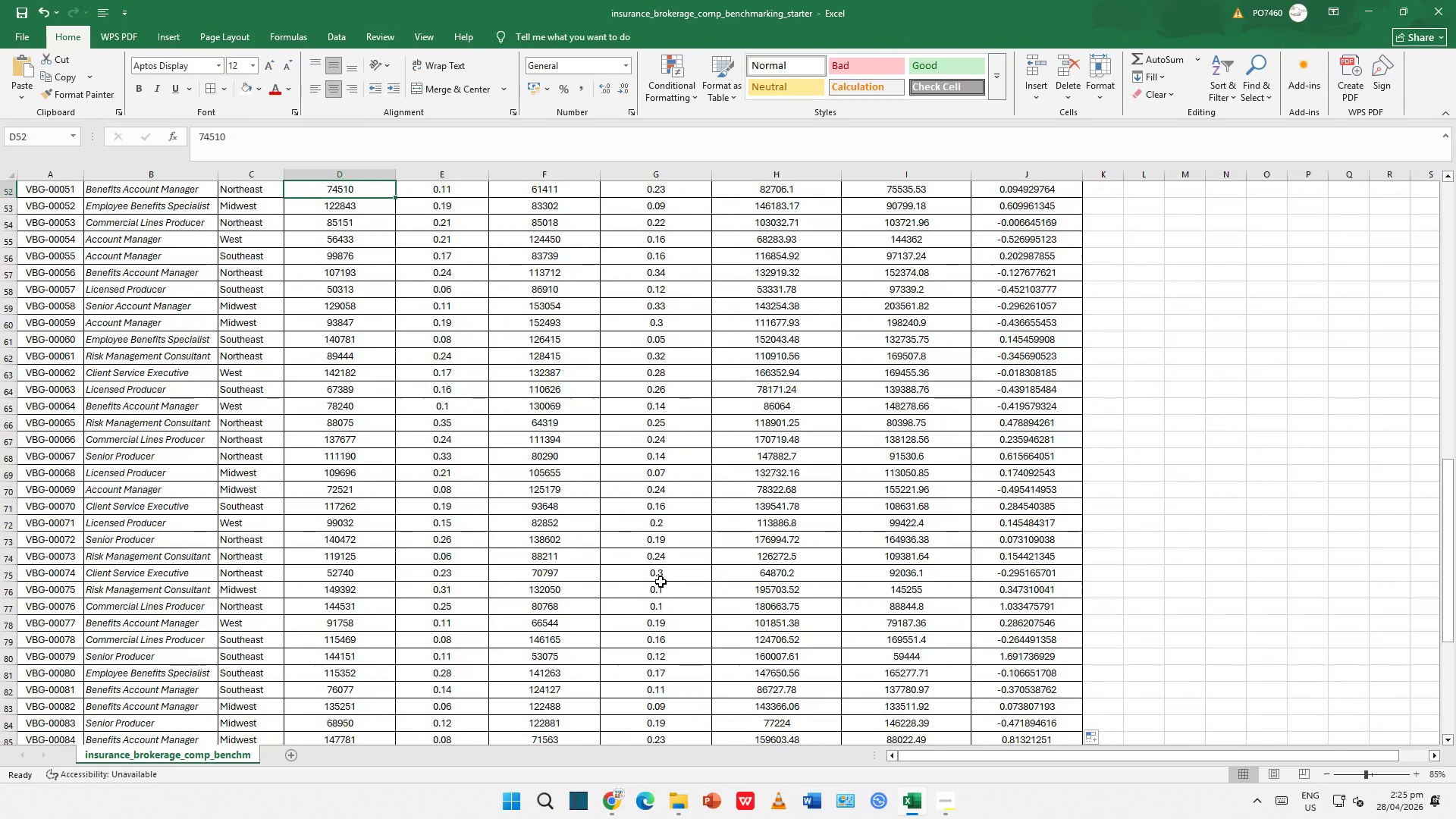 
wait(5.69)
 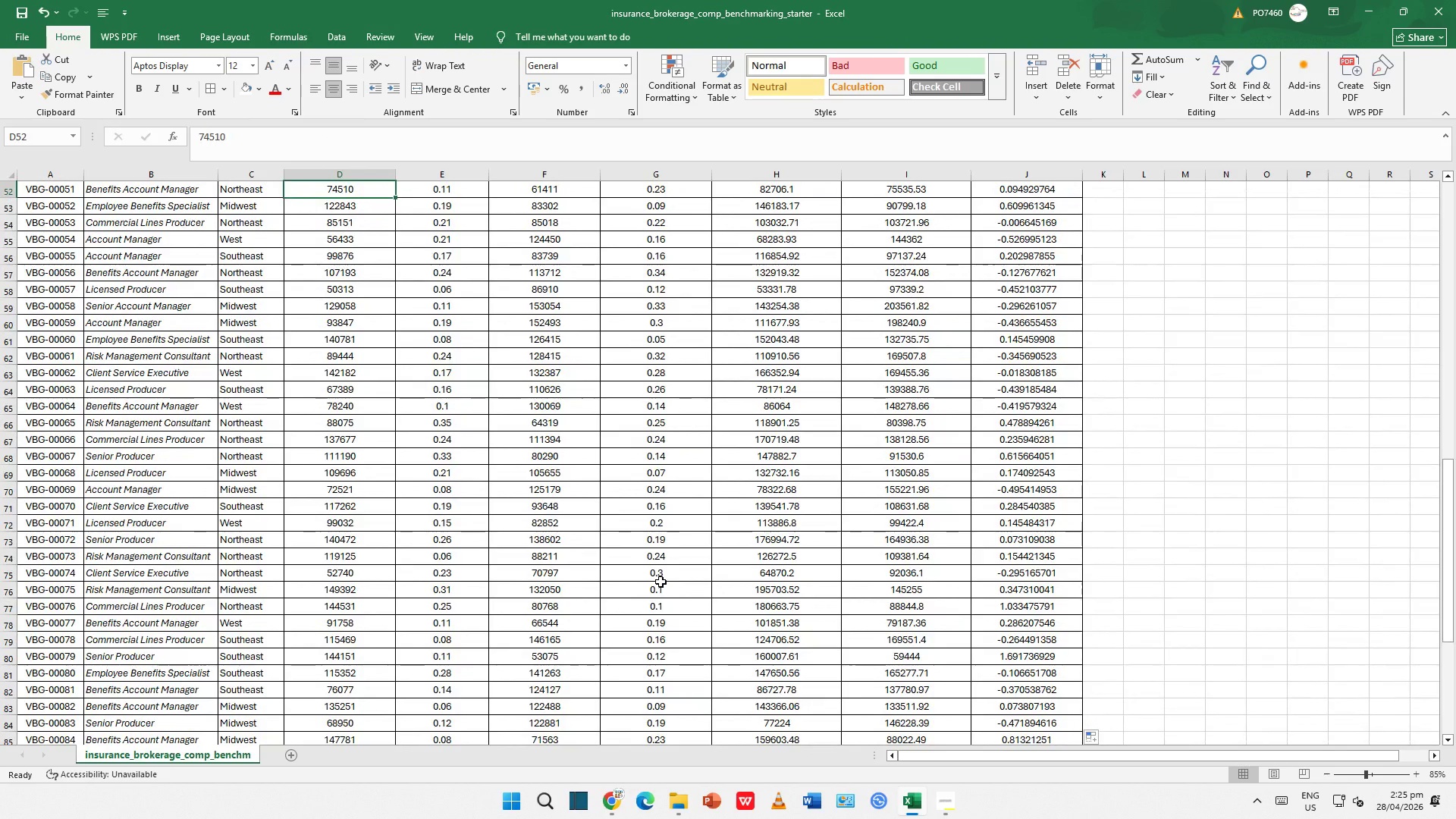 
key(ArrowUp)
 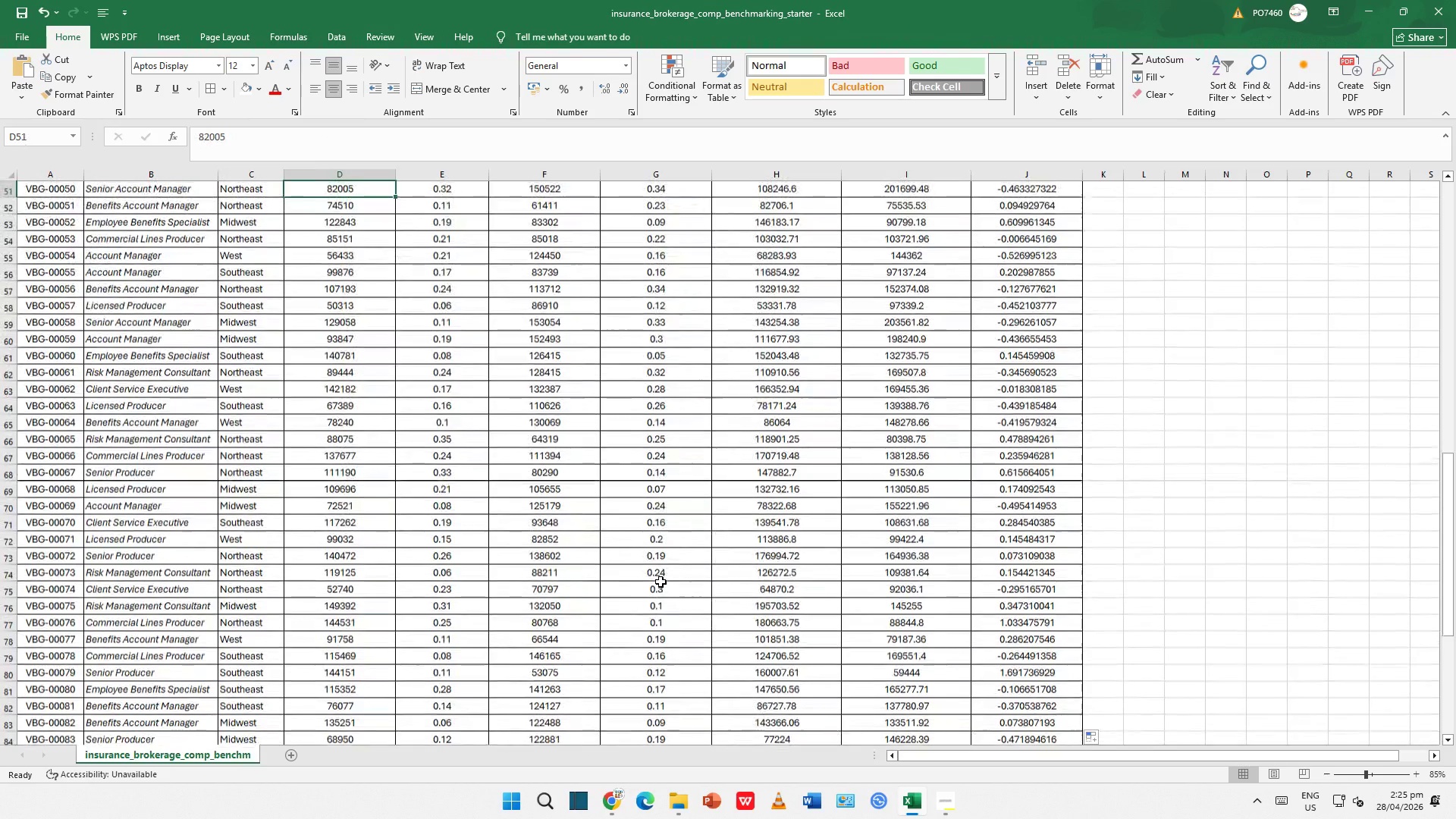 
key(ArrowUp)
 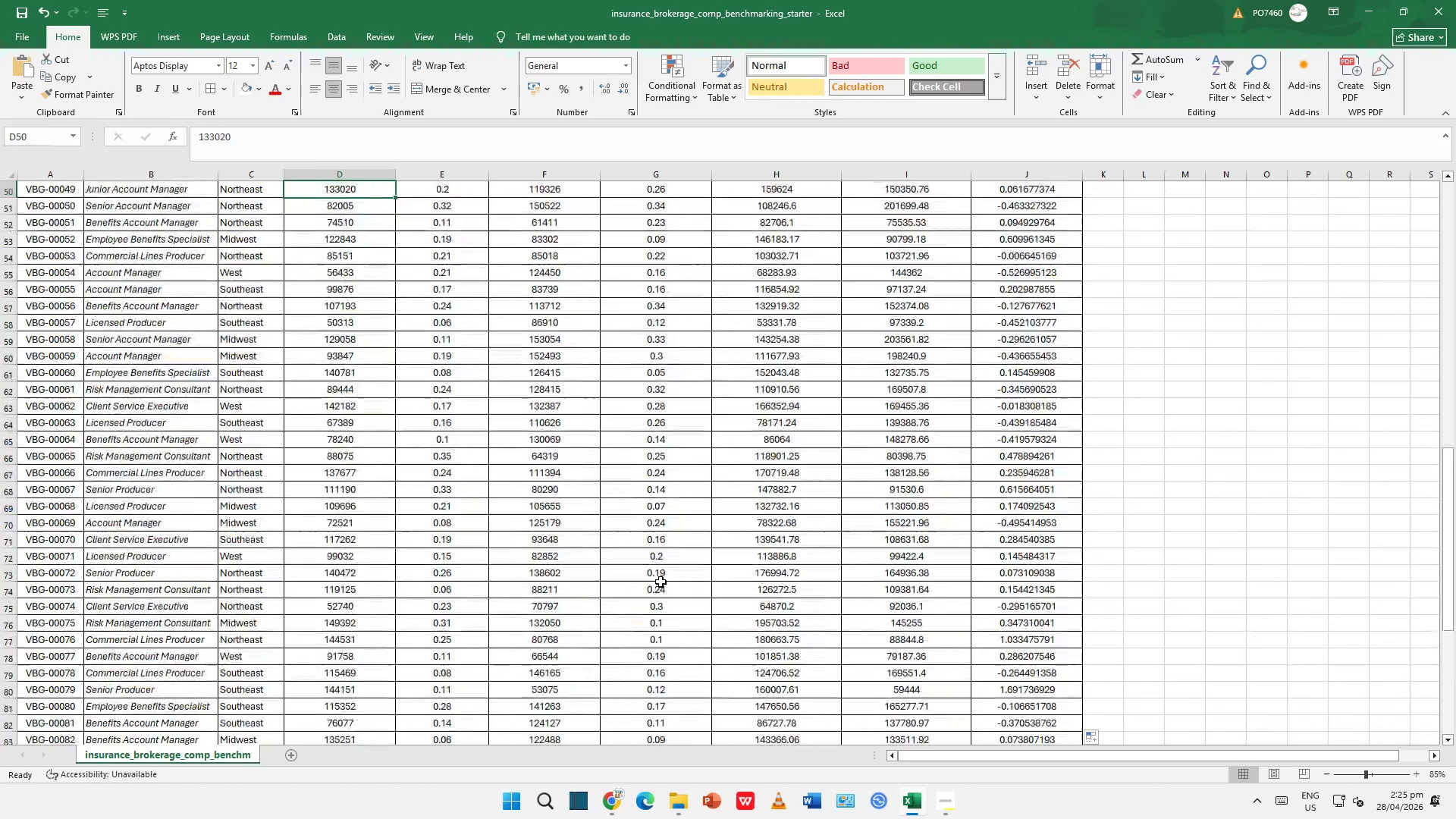 
key(ArrowUp)
 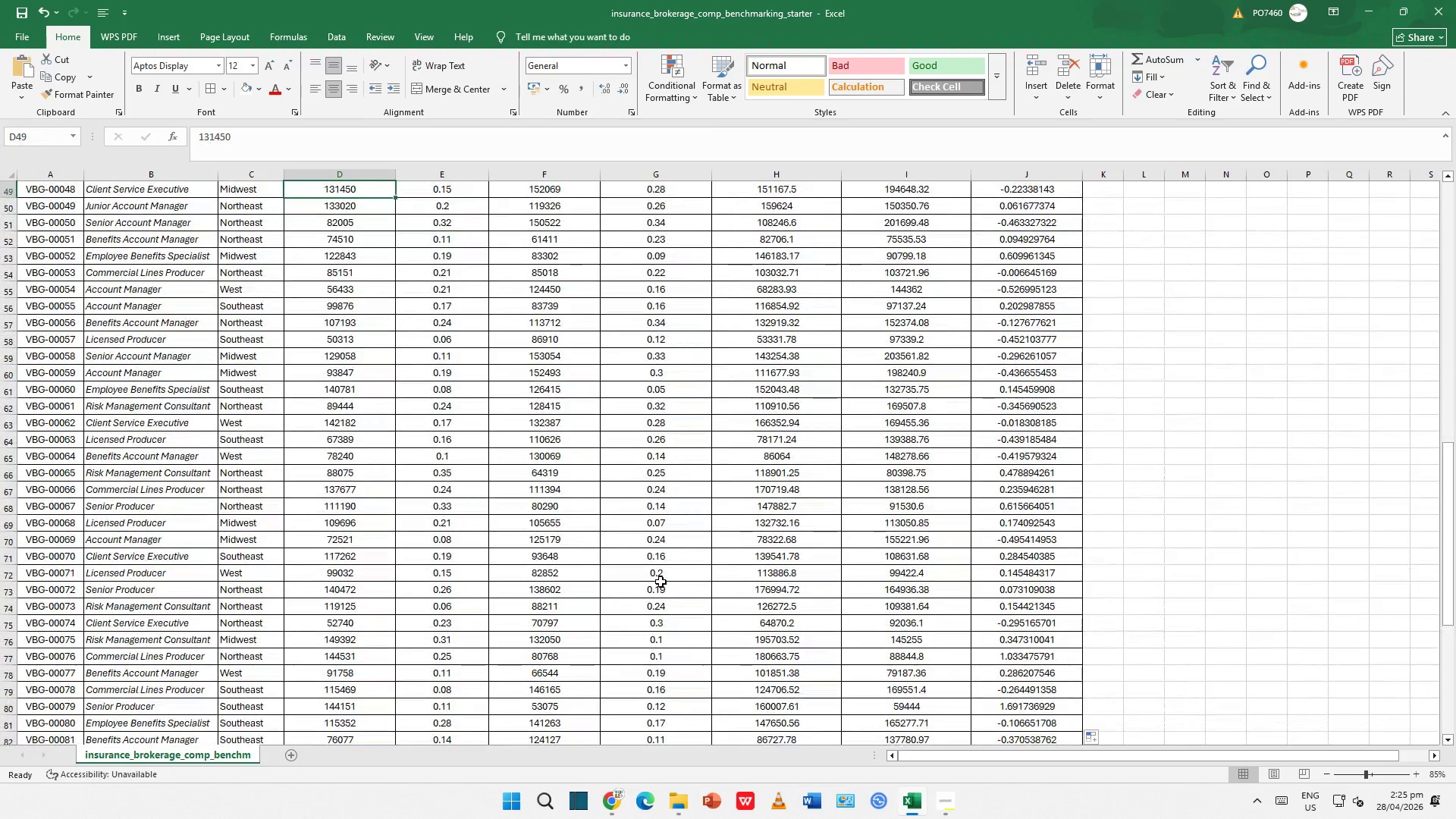 
key(ArrowUp)
 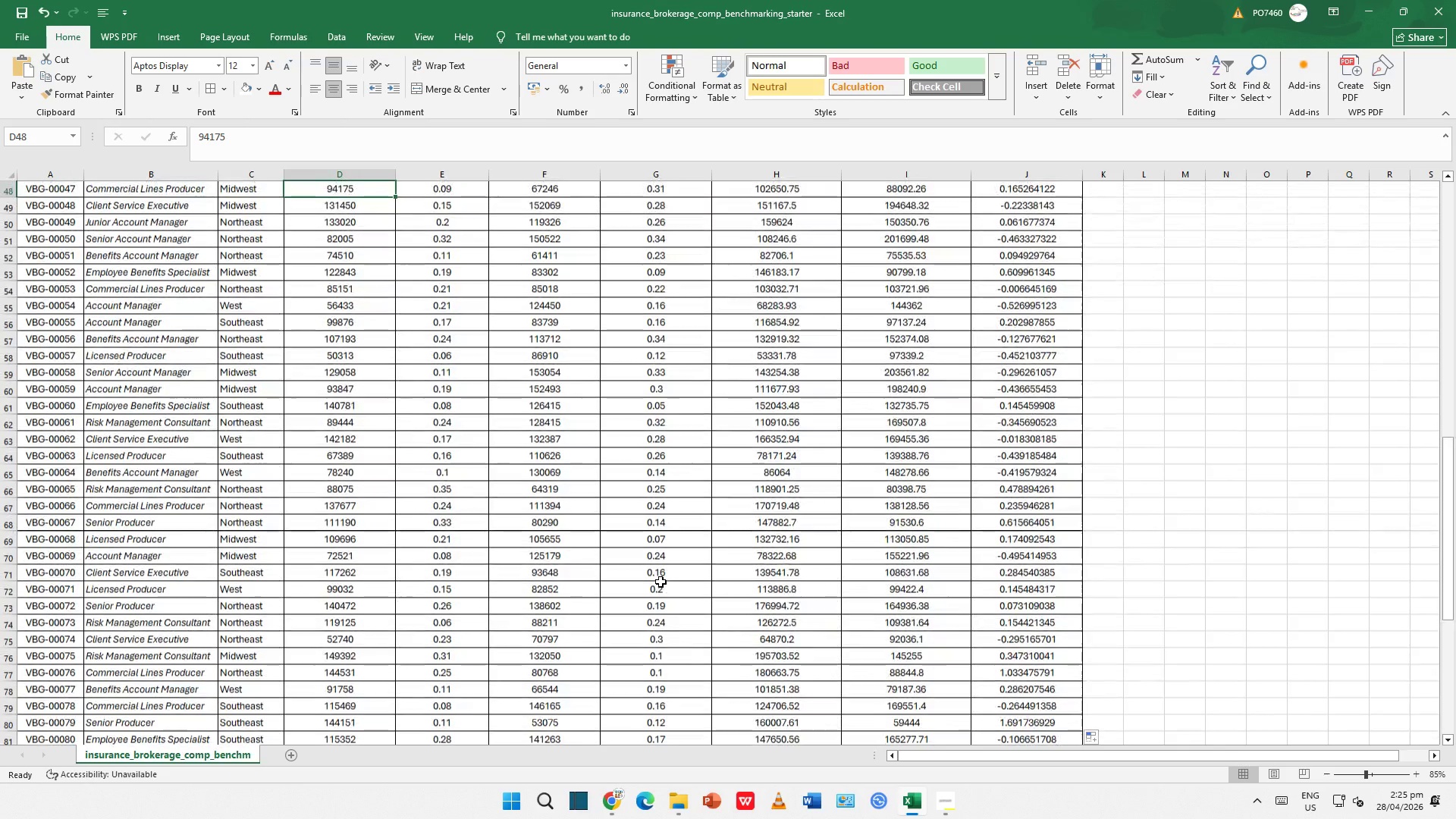 
key(ArrowUp)
 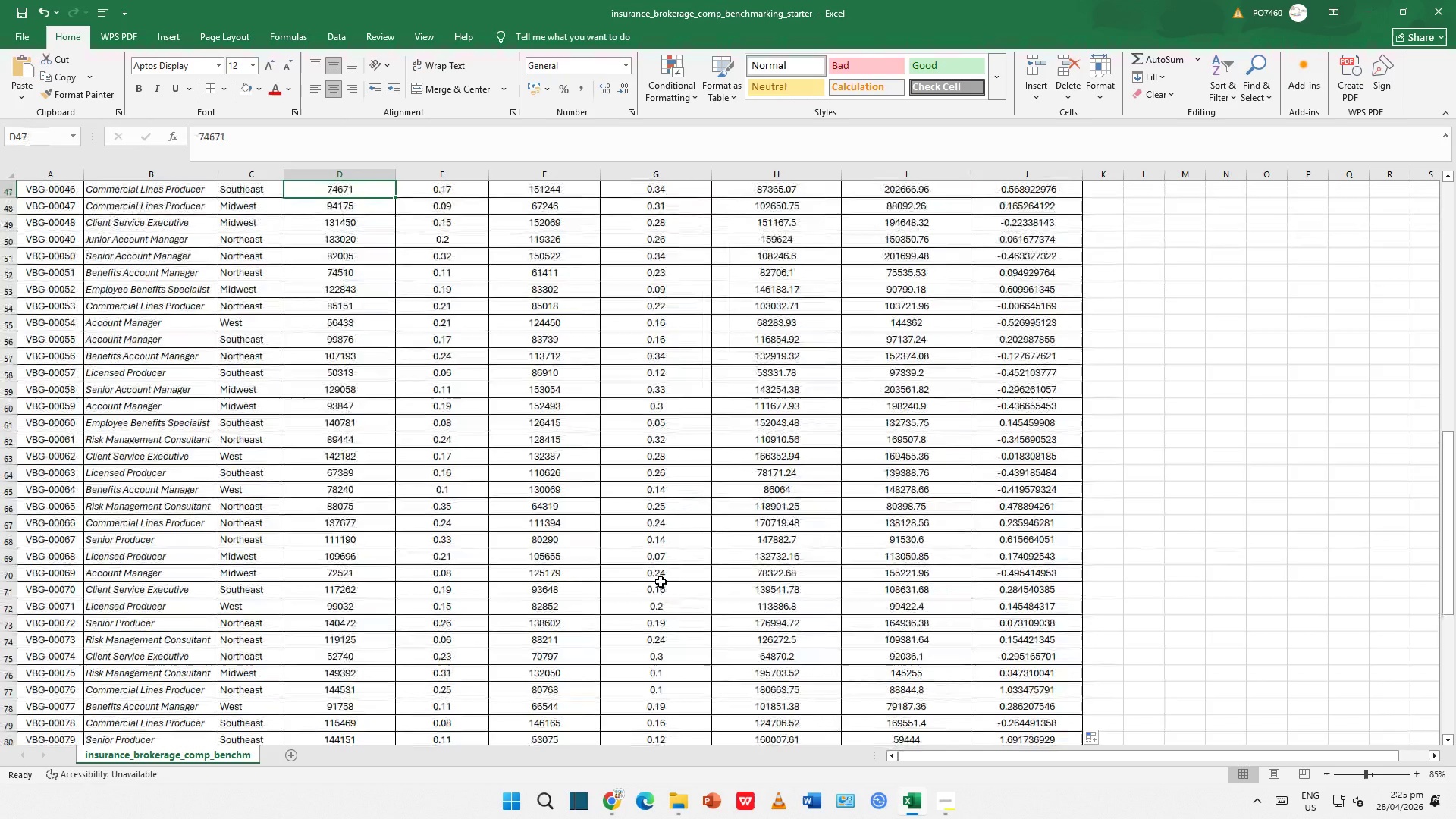 
key(ArrowUp)
 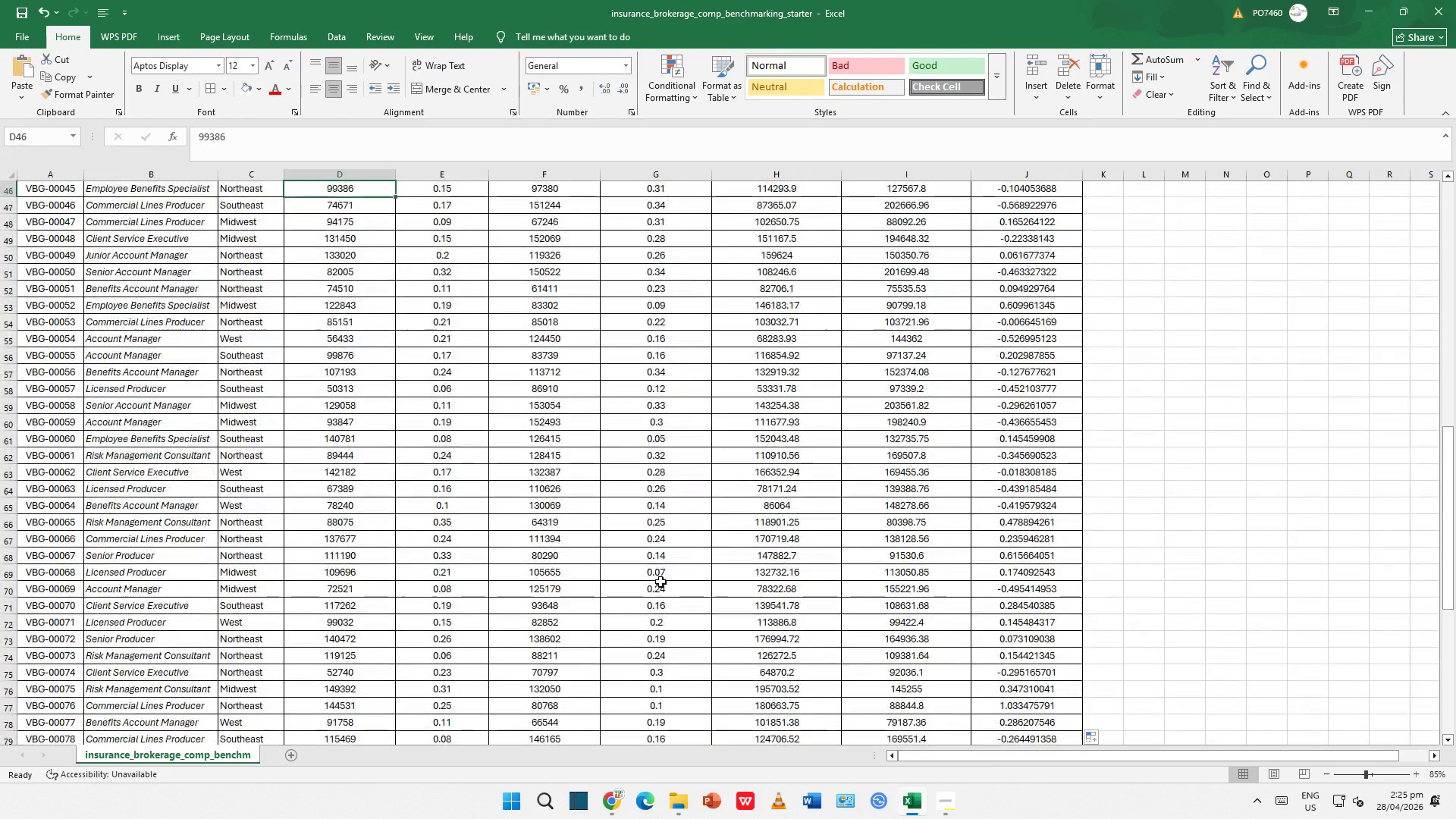 
key(ArrowUp)
 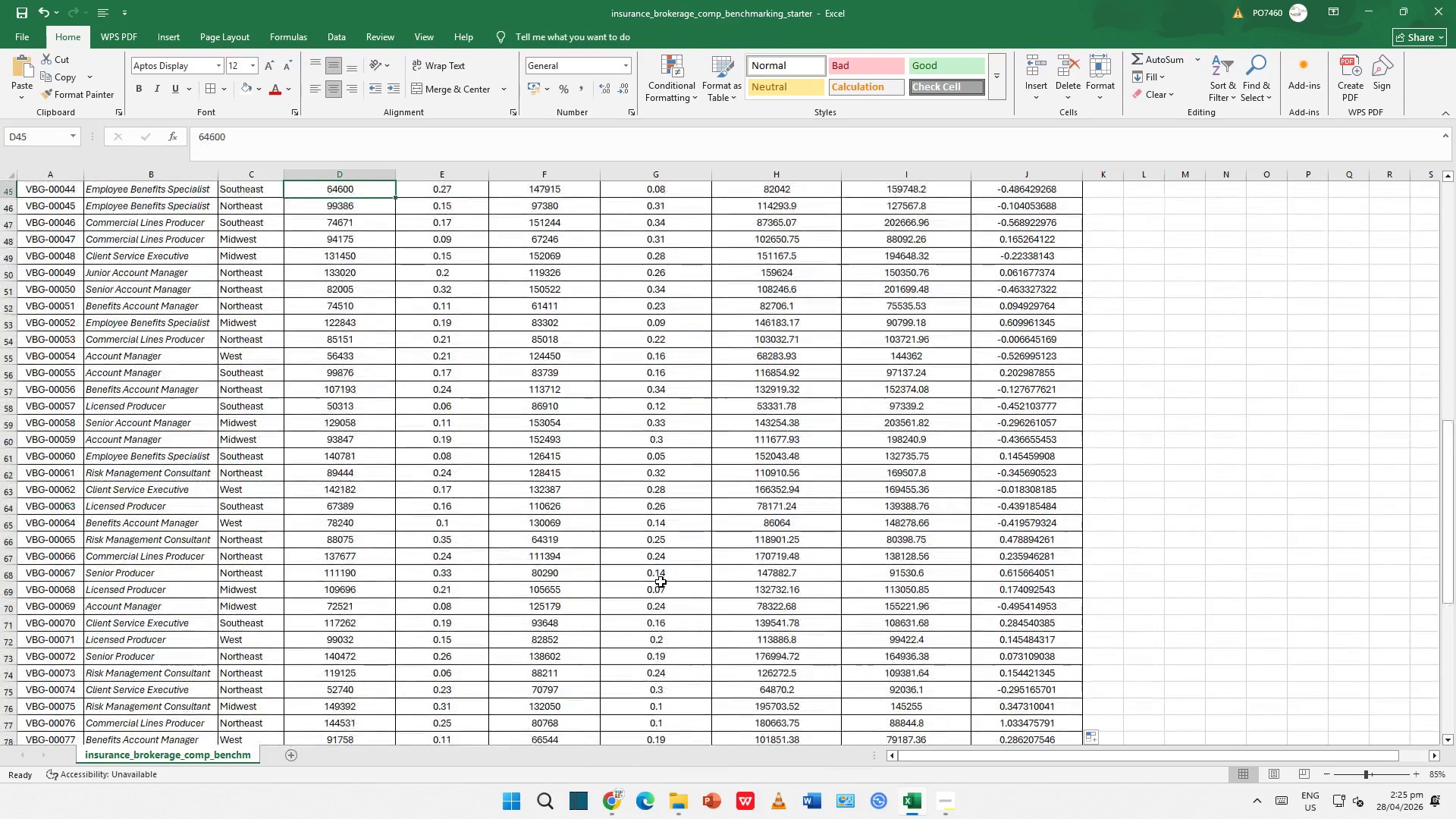 
key(ArrowUp)
 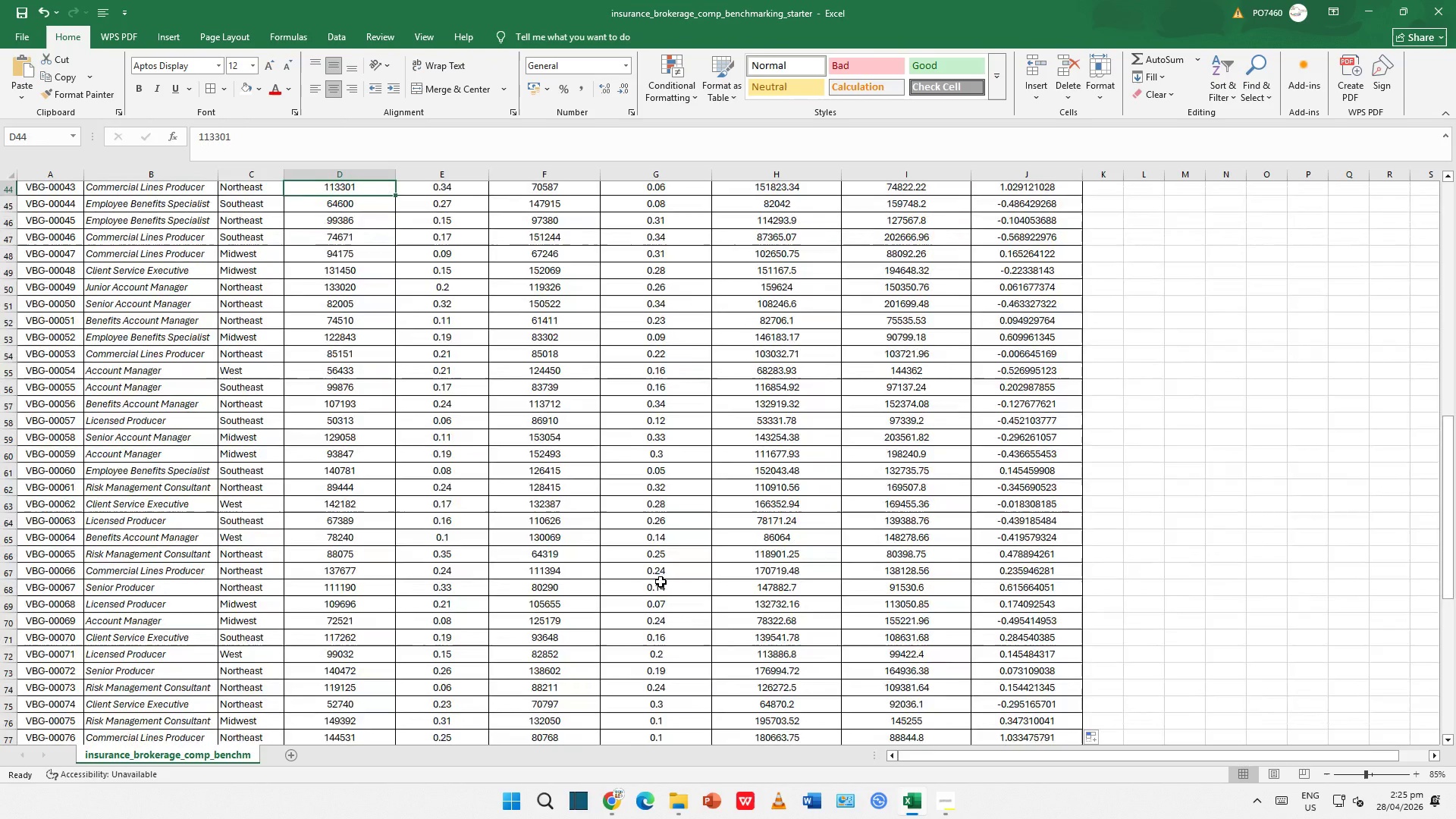 
key(ArrowUp)
 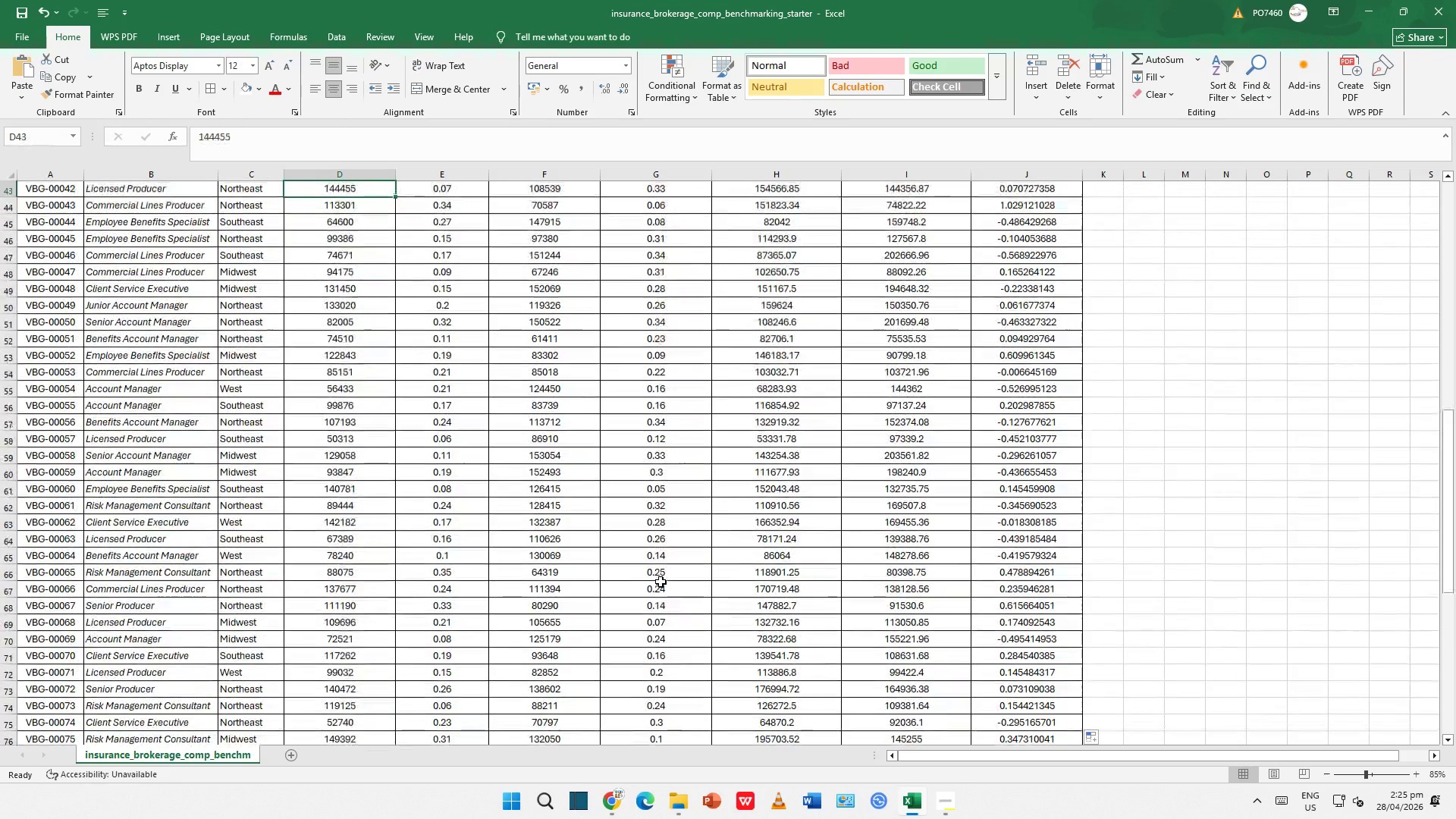 
key(ArrowUp)
 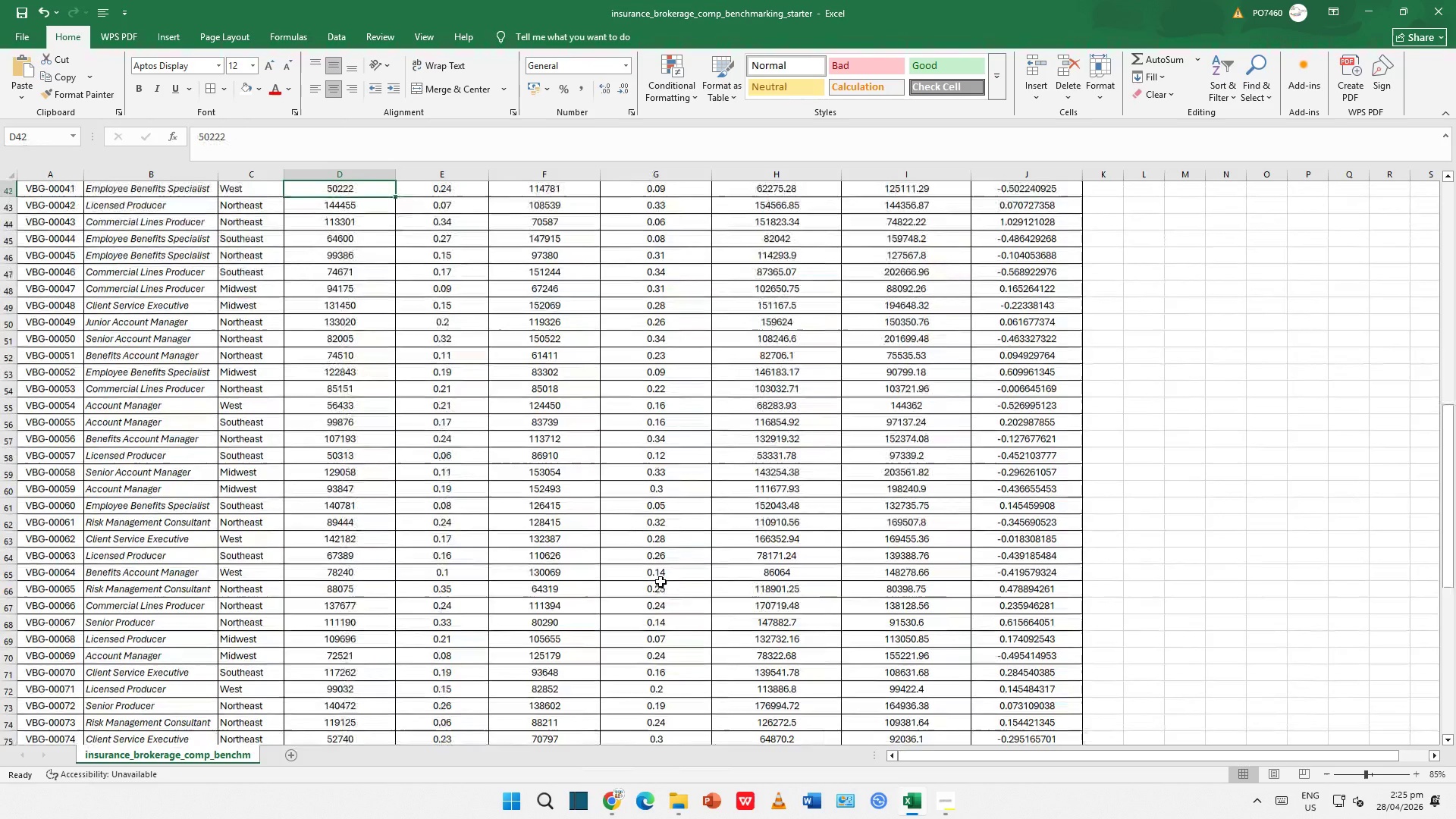 
key(ArrowUp)
 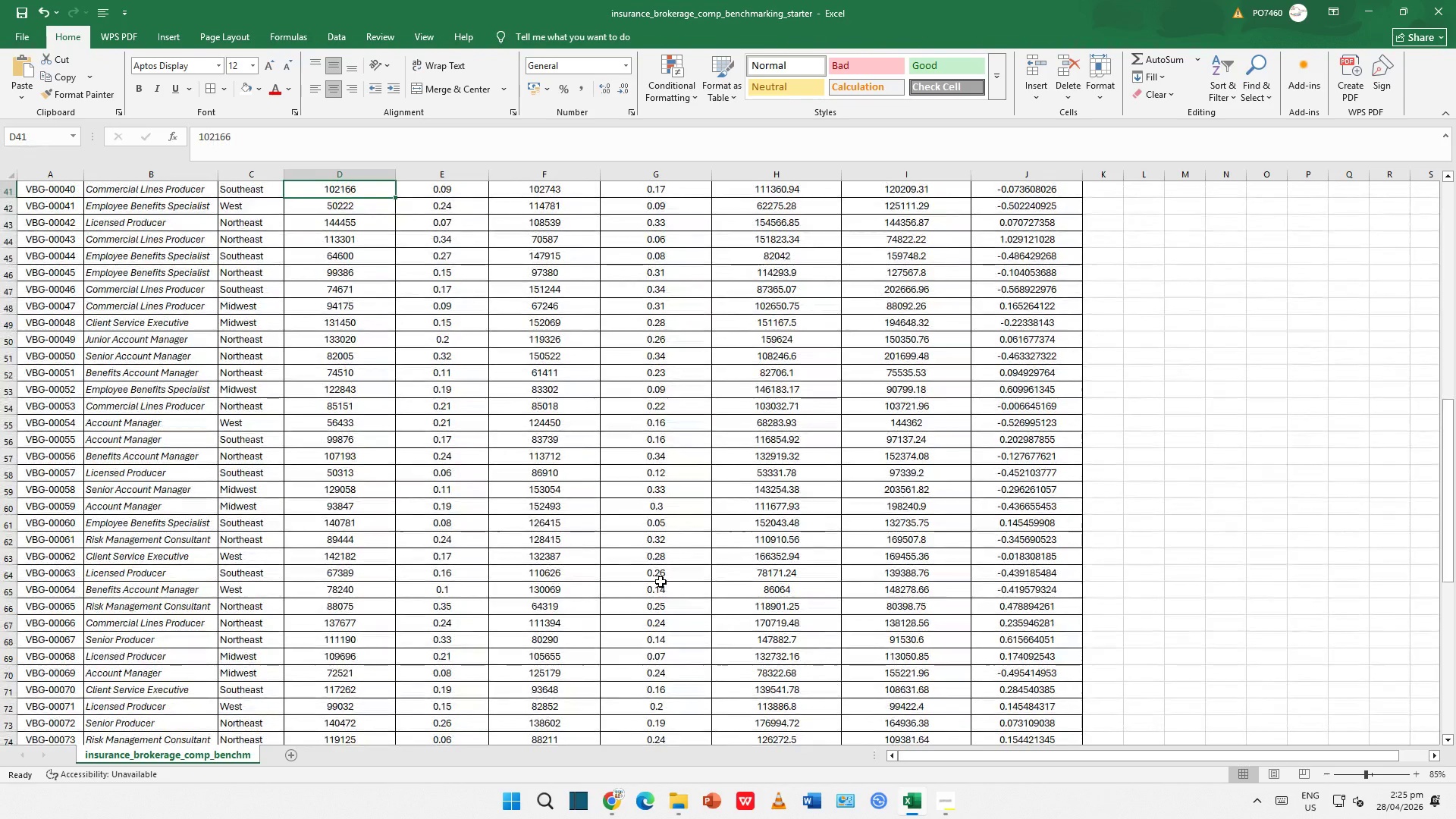 
key(ArrowUp)
 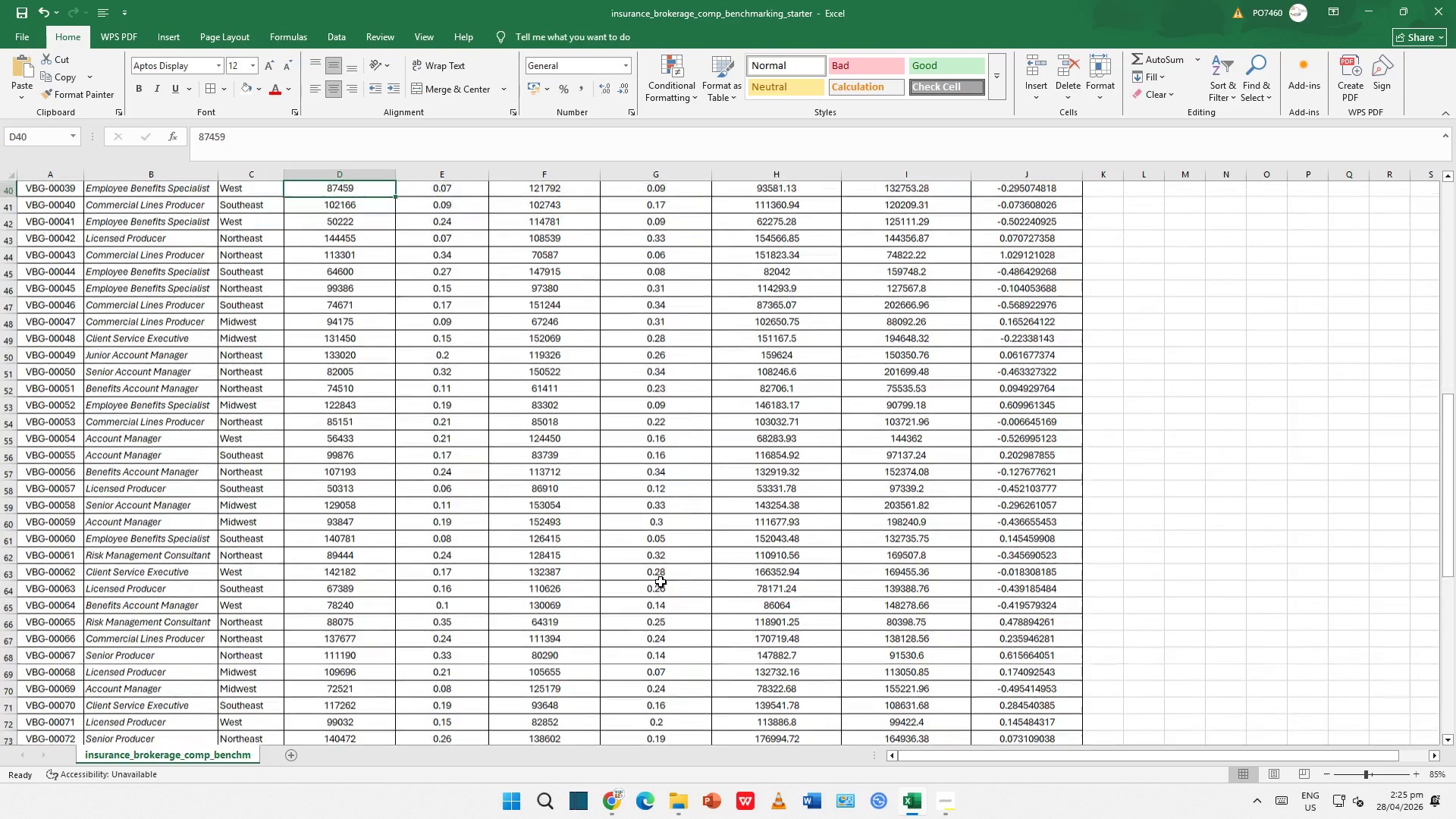 
key(ArrowUp)
 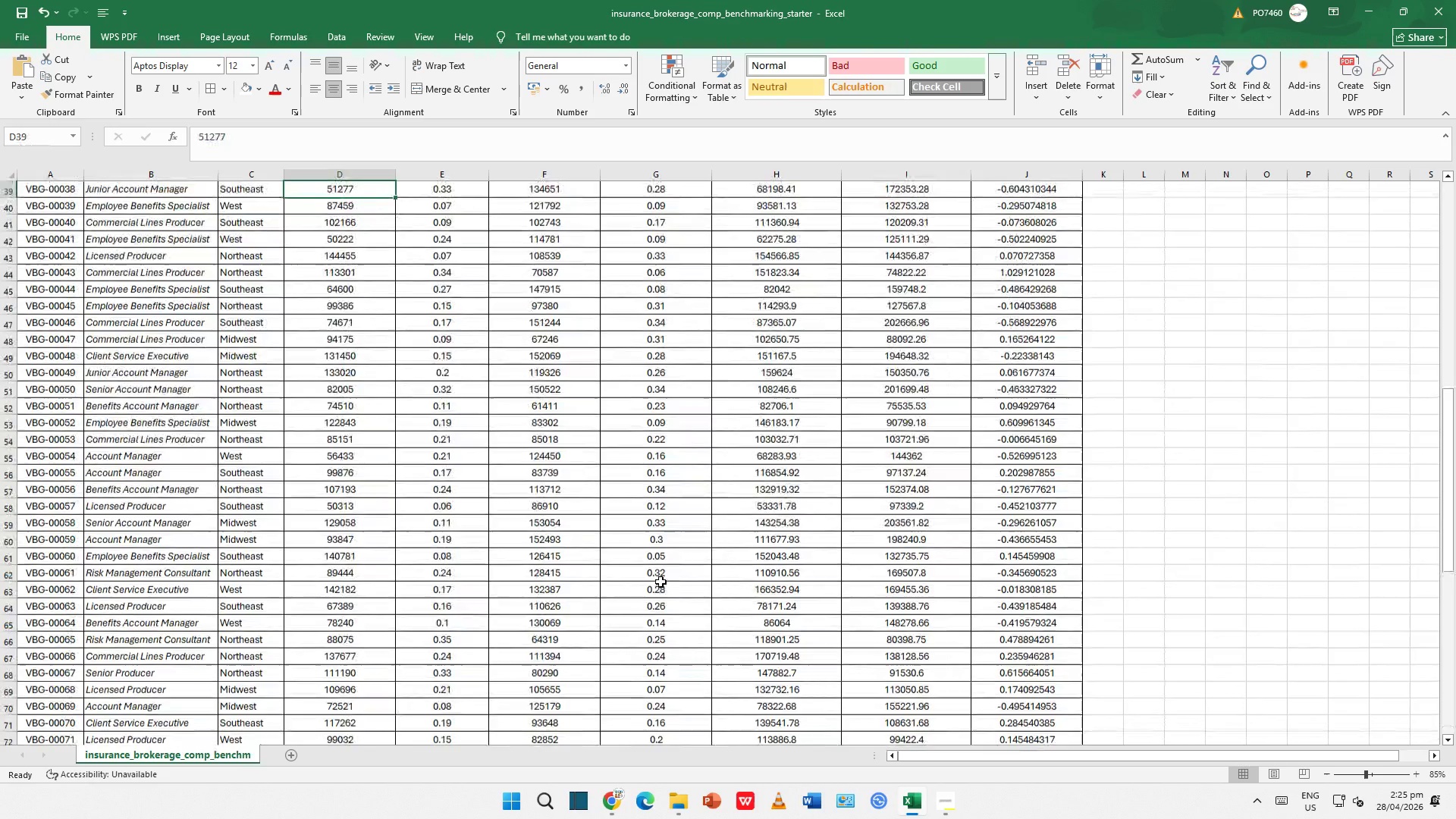 
key(ArrowUp)
 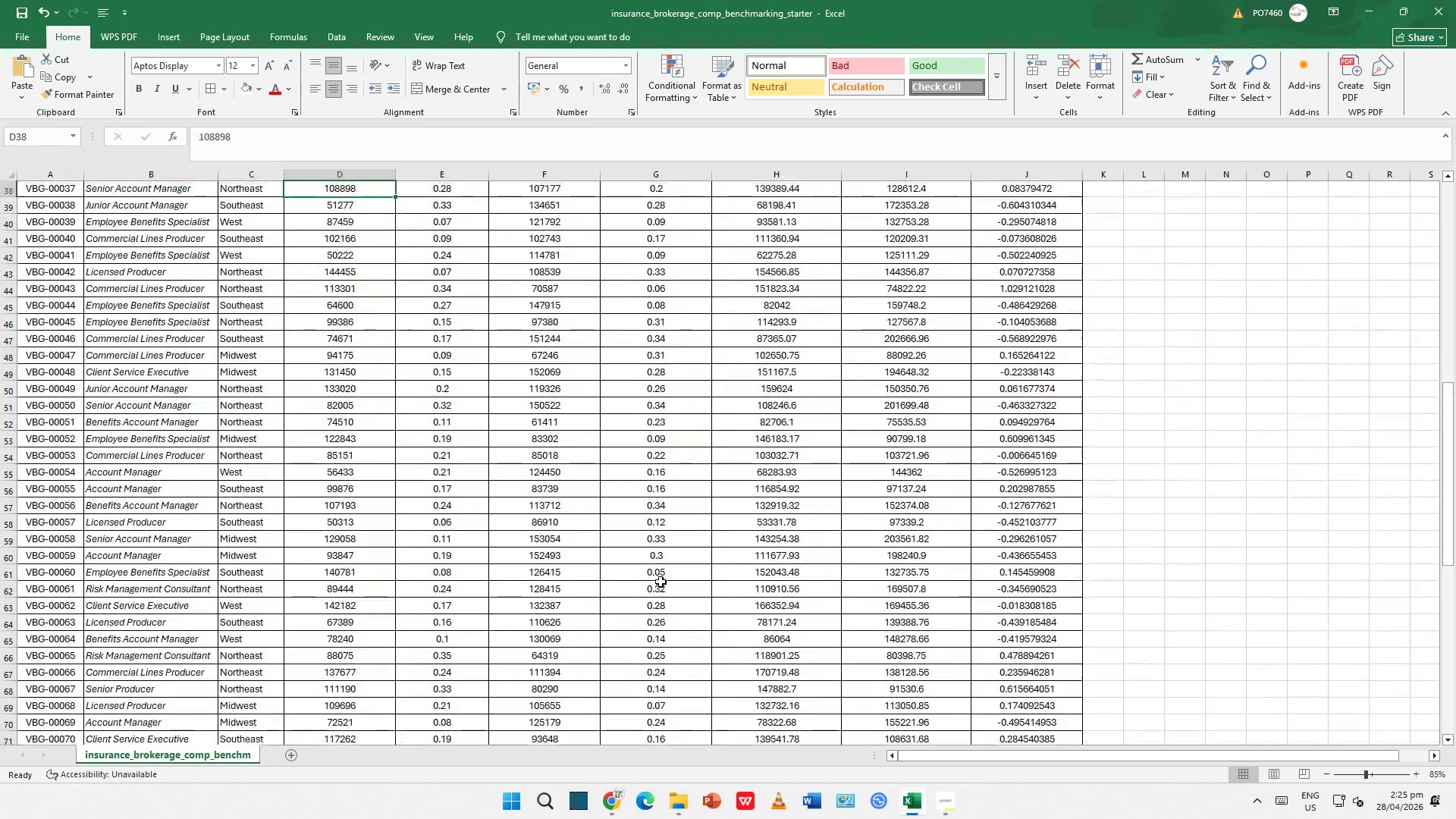 
key(ArrowUp)
 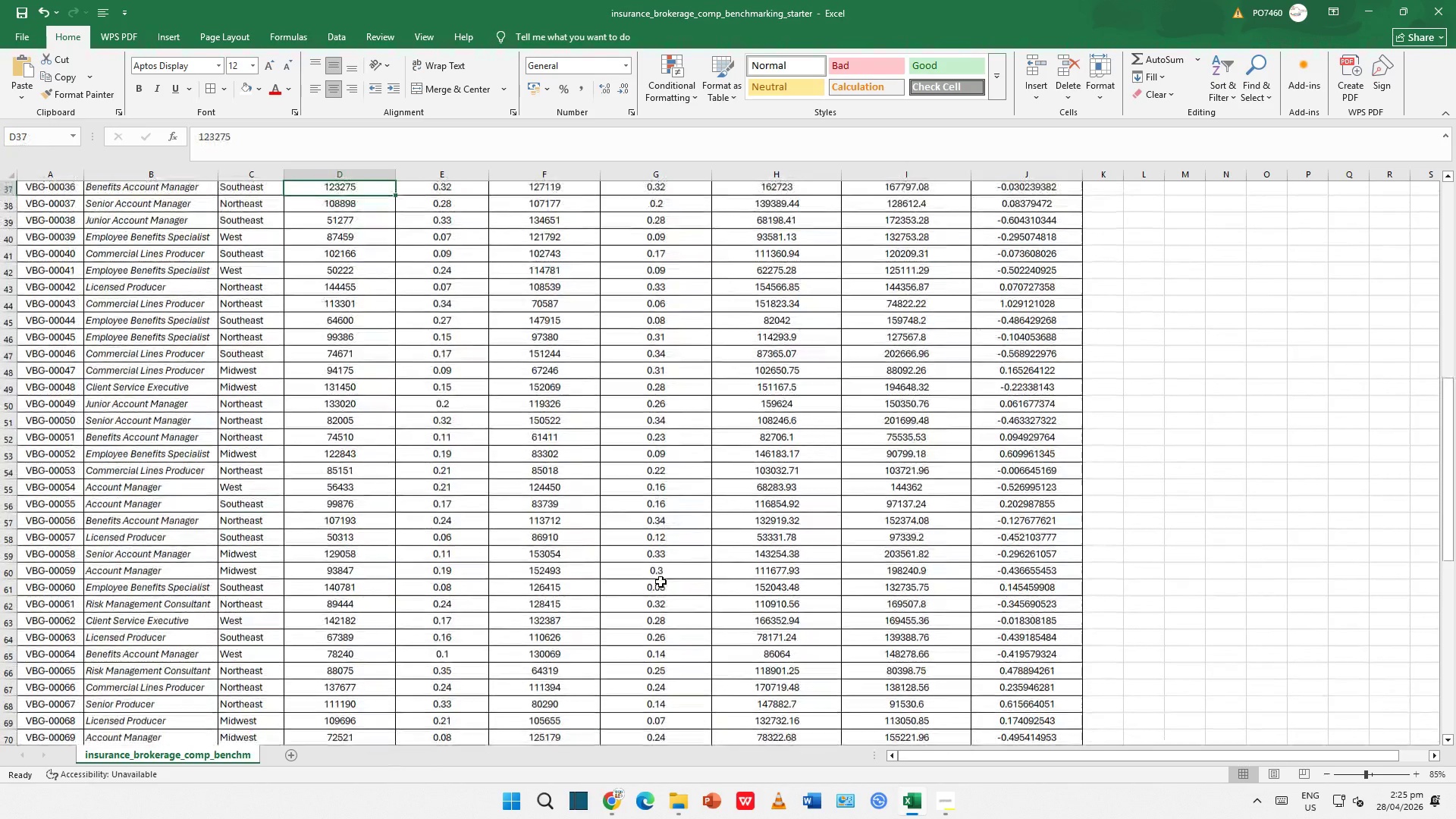 
key(ArrowUp)
 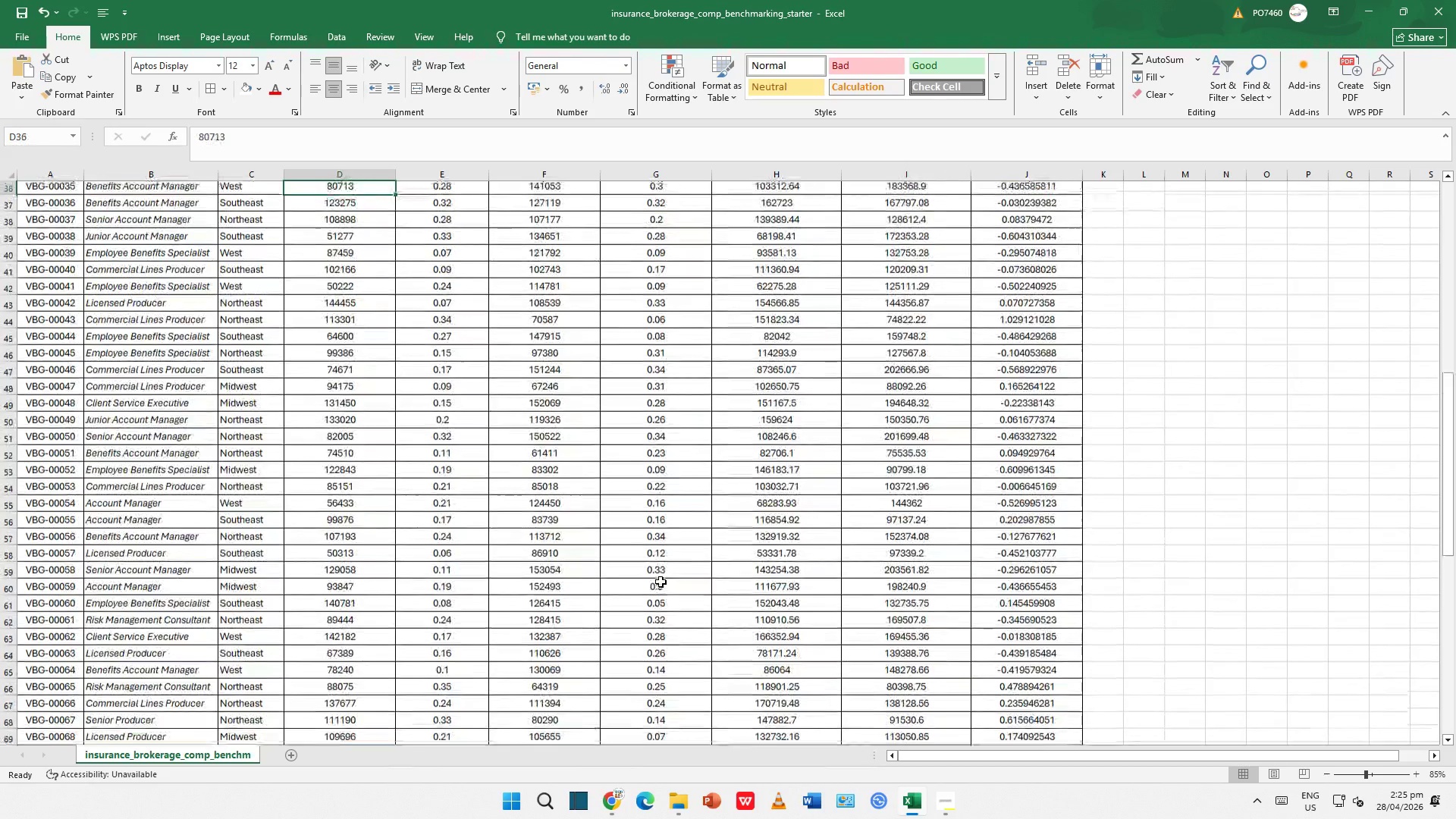 
key(ArrowUp)
 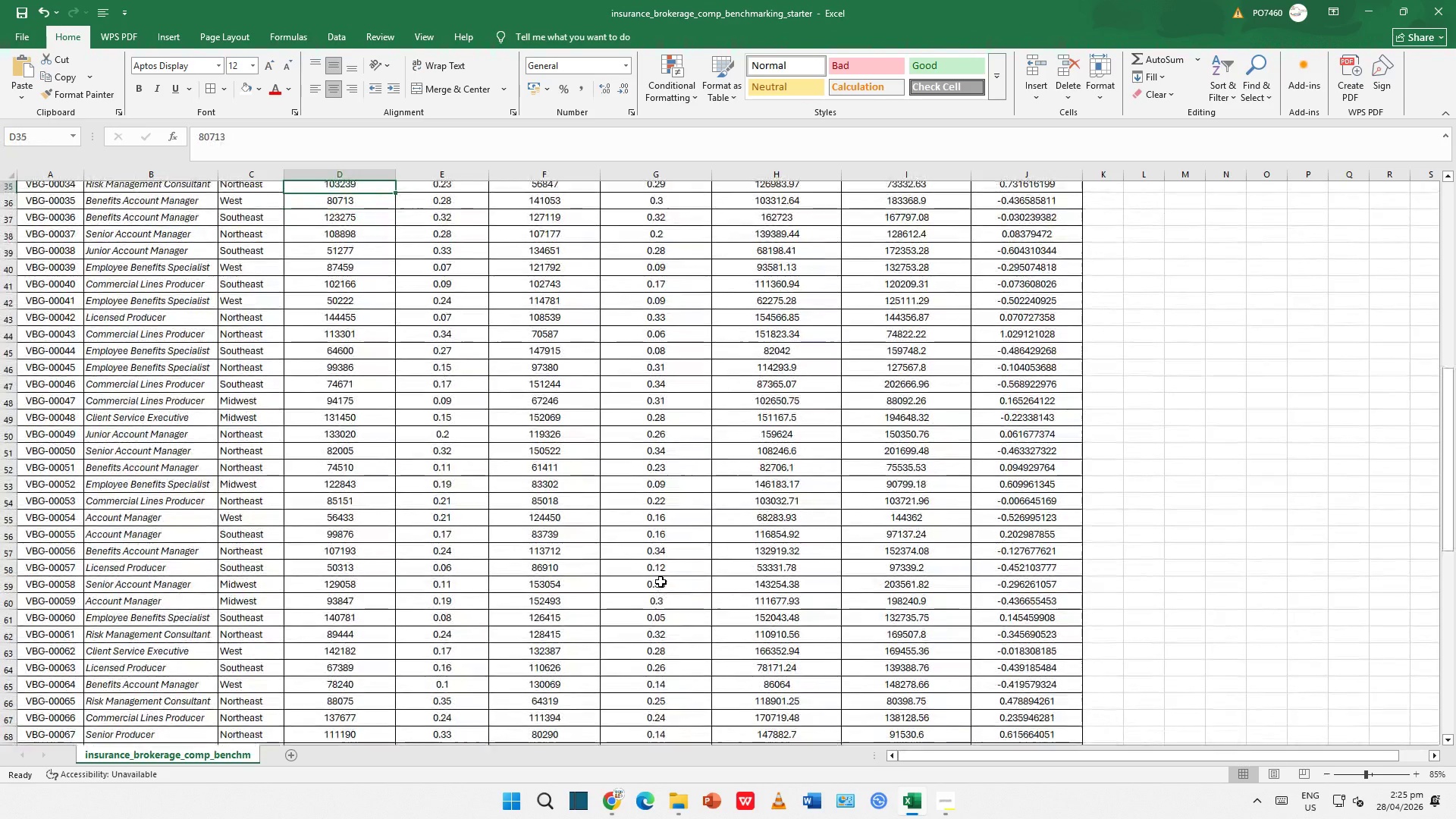 
key(ArrowUp)
 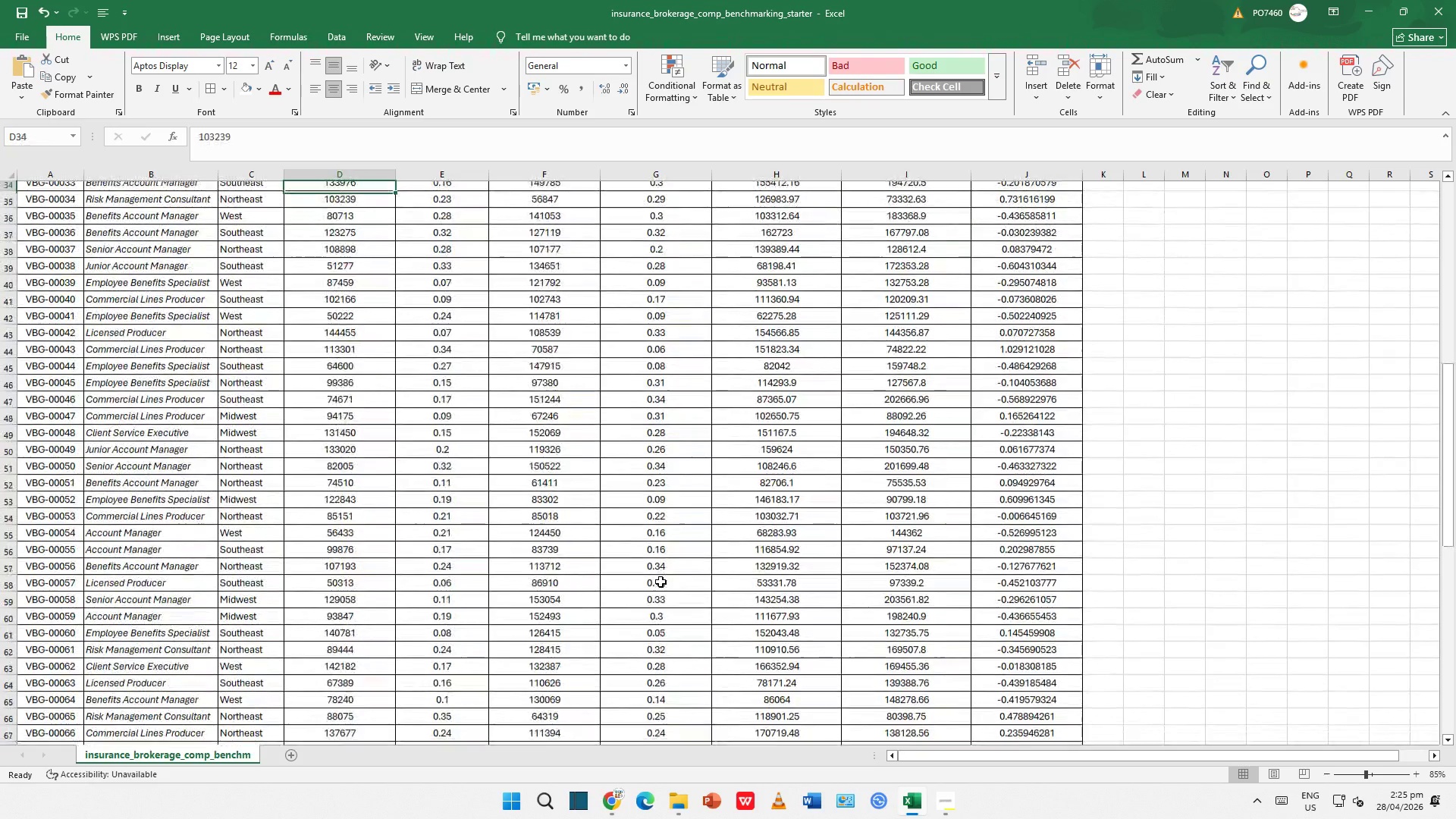 
key(ArrowUp)
 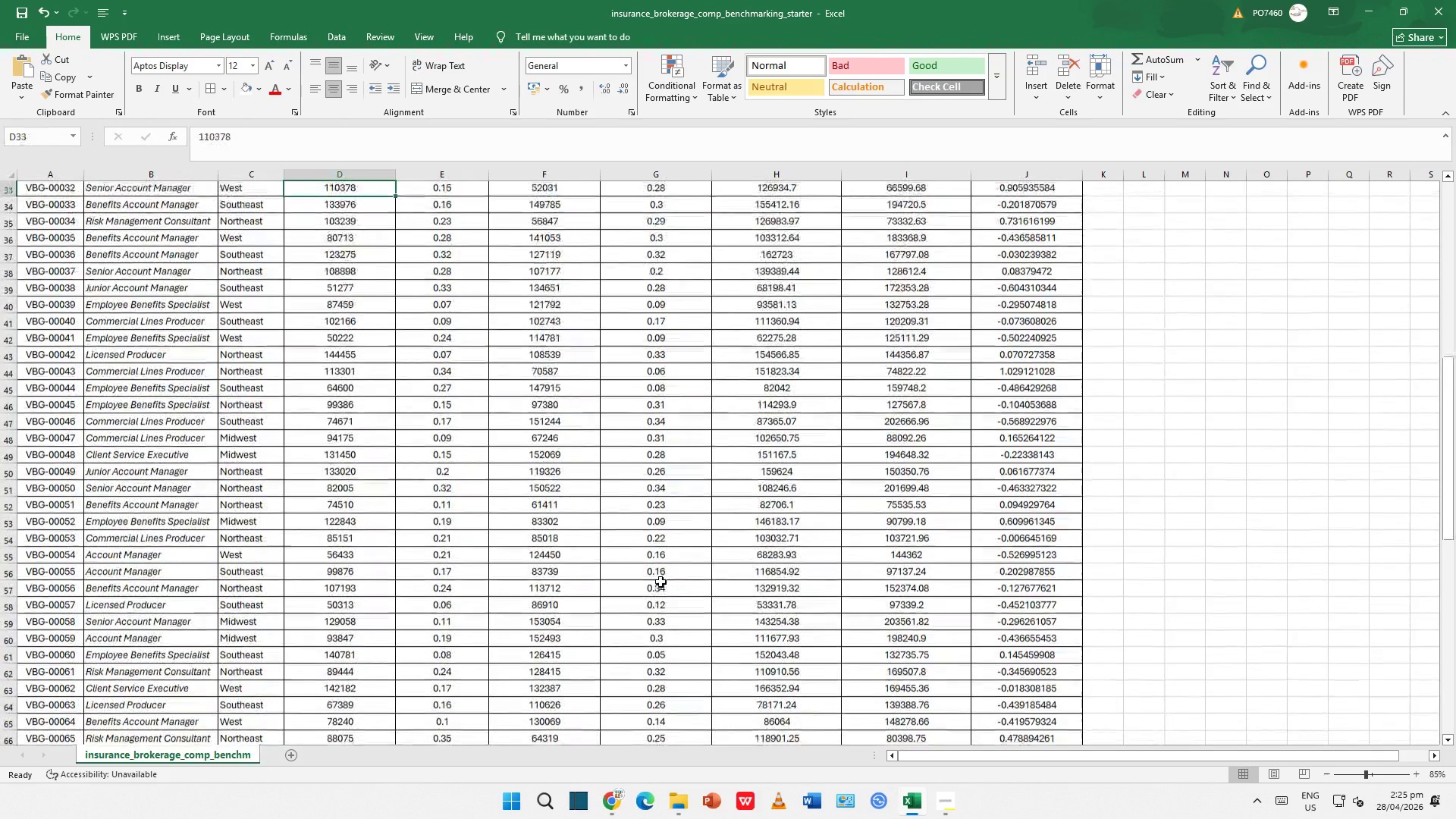 
key(ArrowUp)
 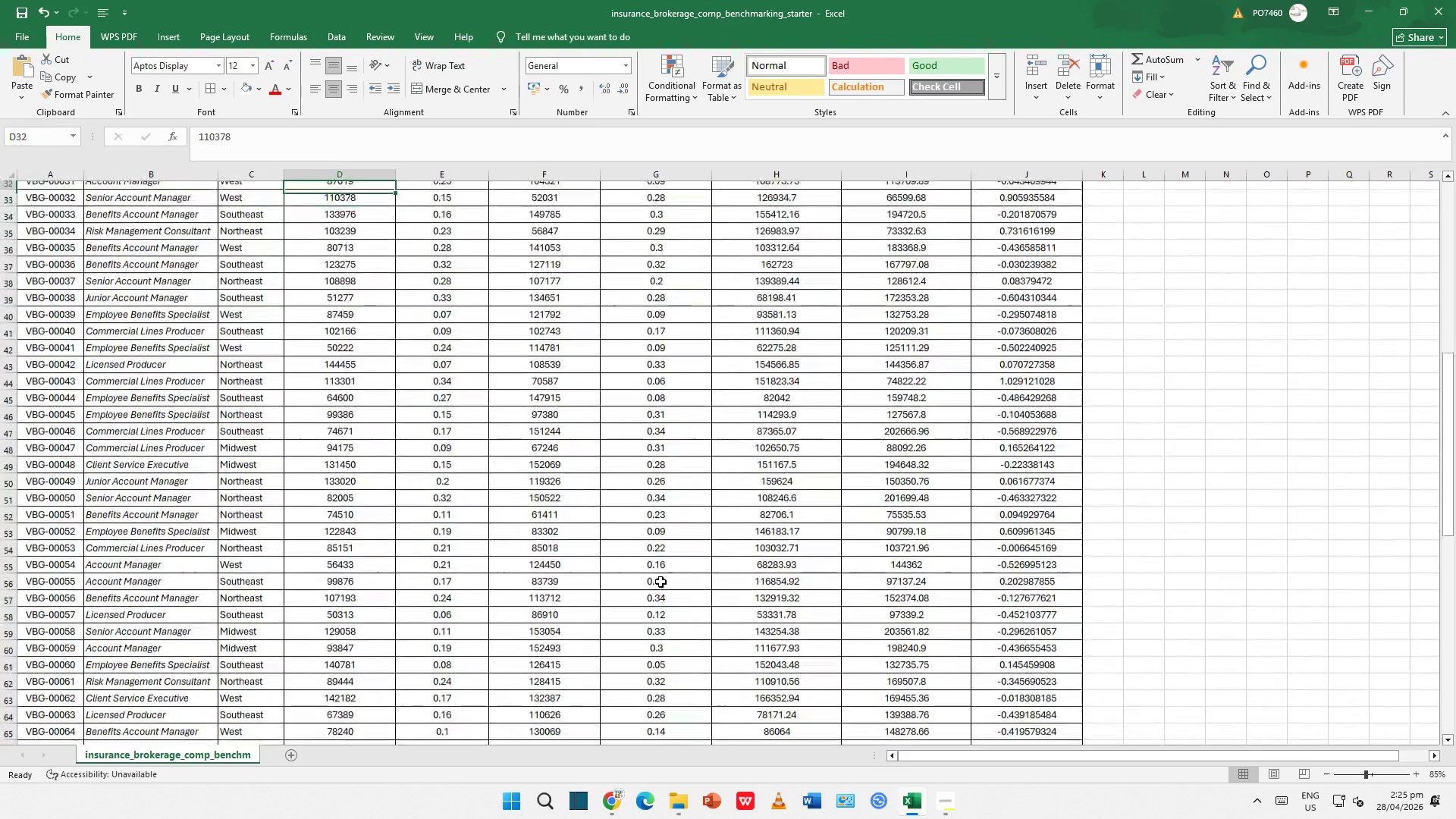 
key(ArrowUp)
 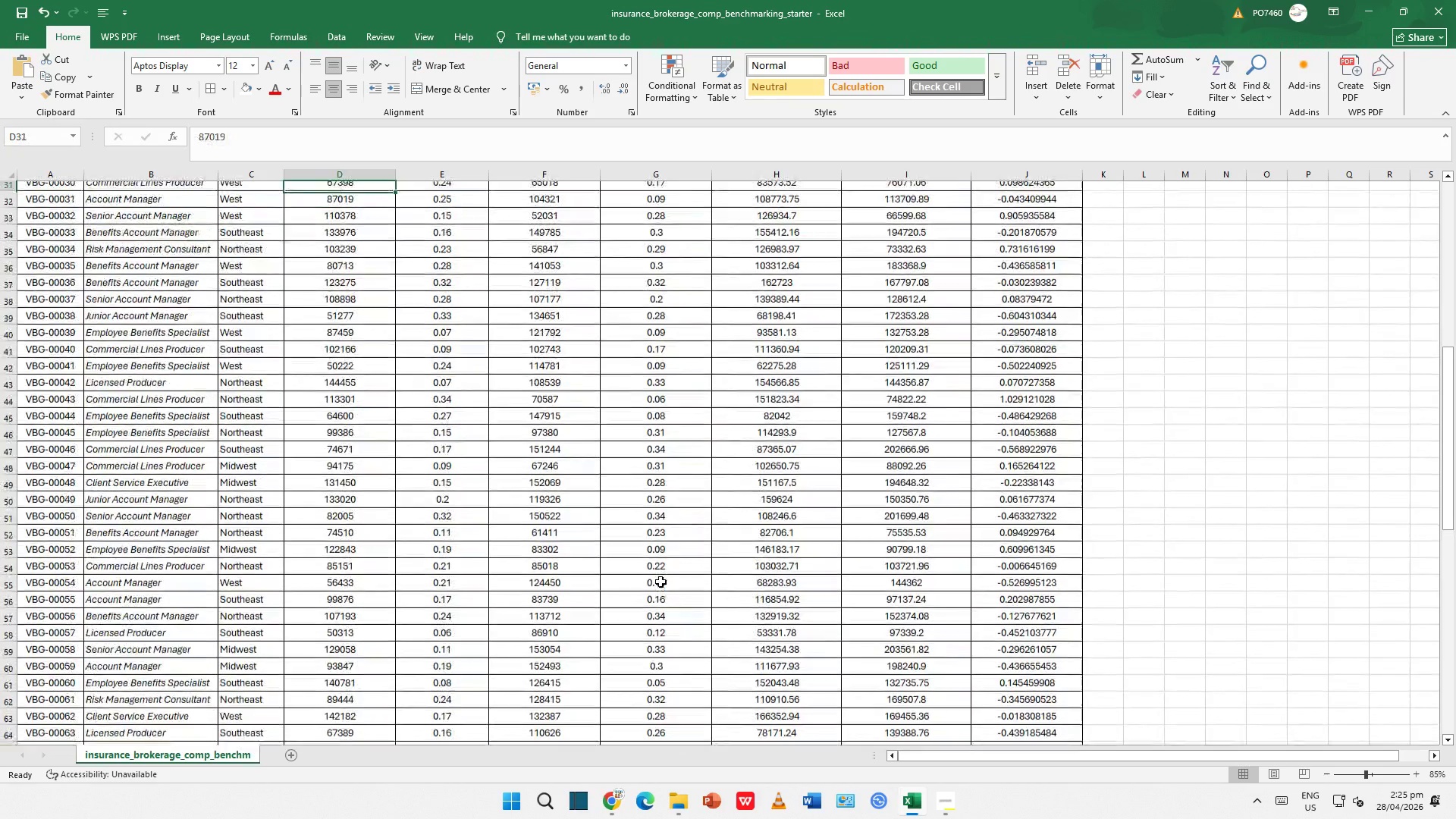 
key(ArrowUp)
 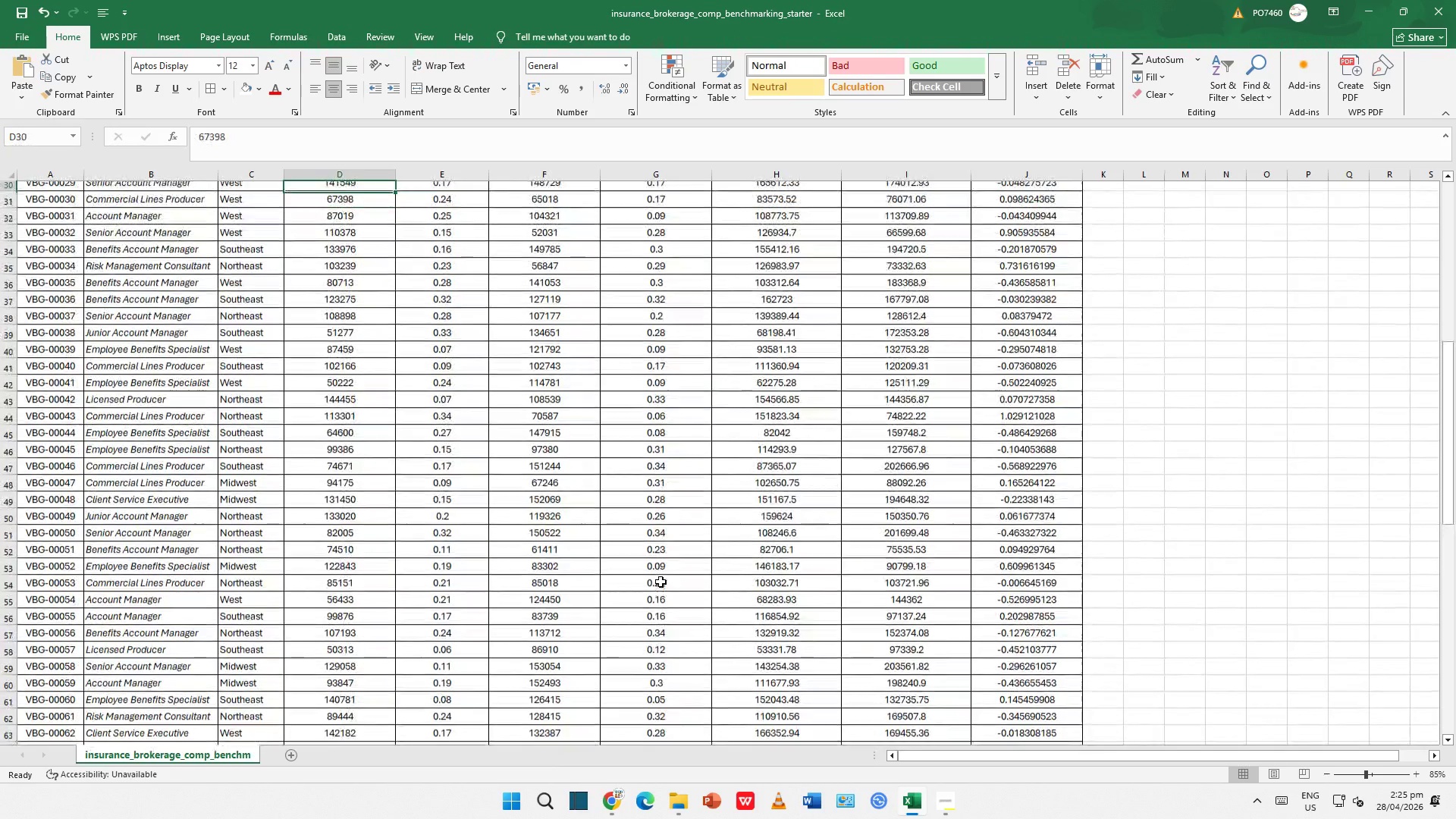 
key(ArrowUp)
 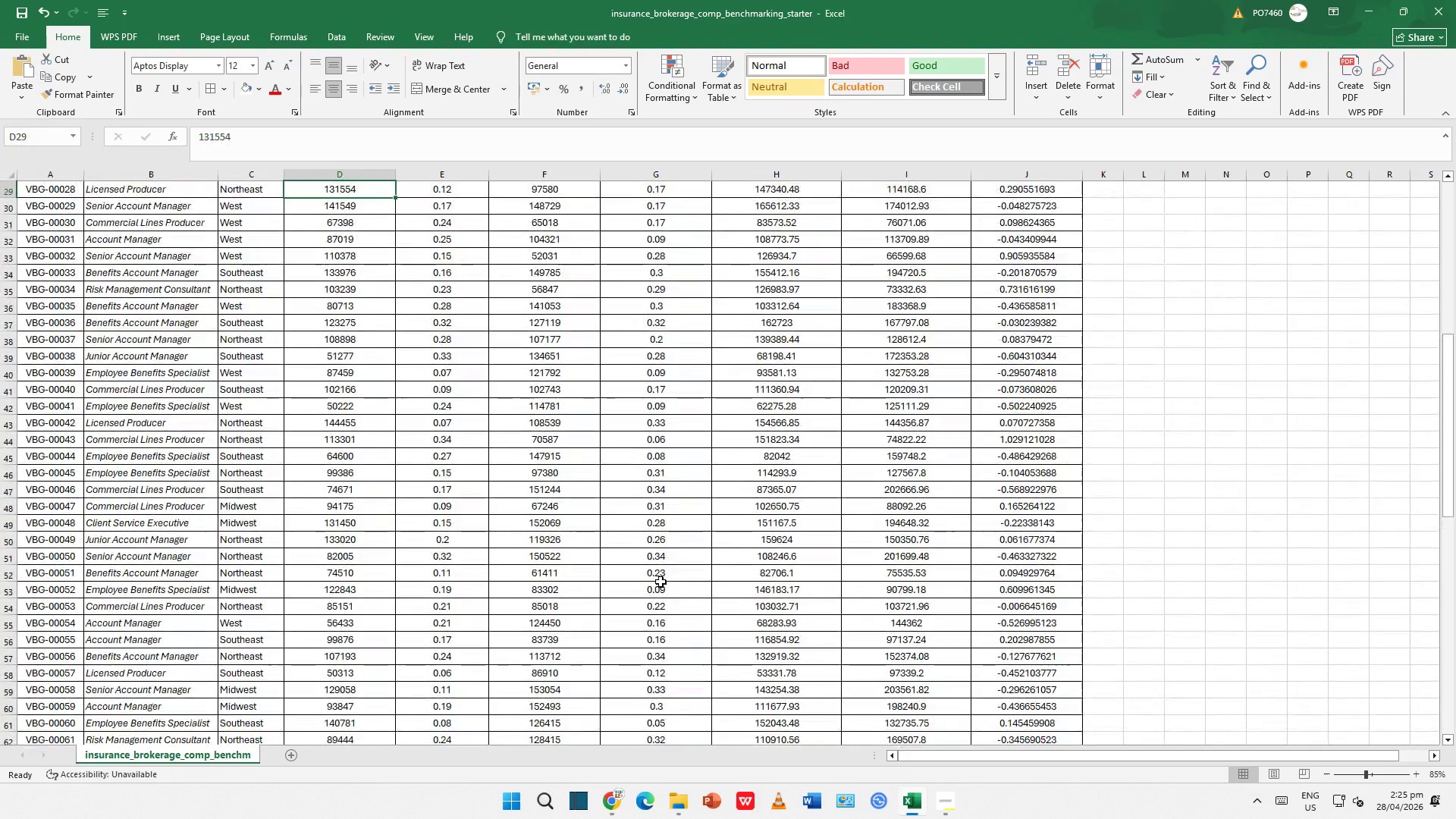 
key(ArrowUp)
 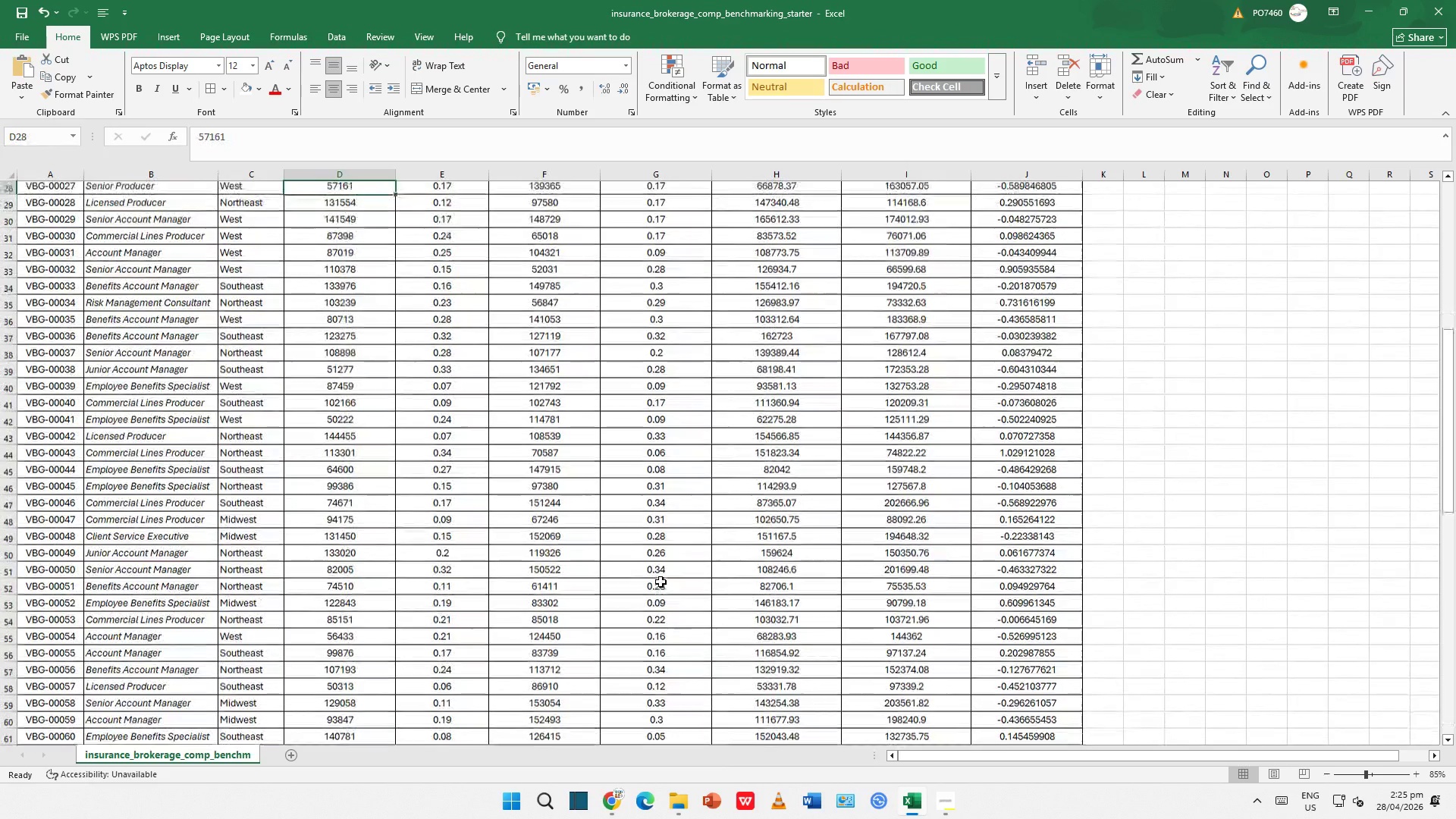 
key(ArrowUp)
 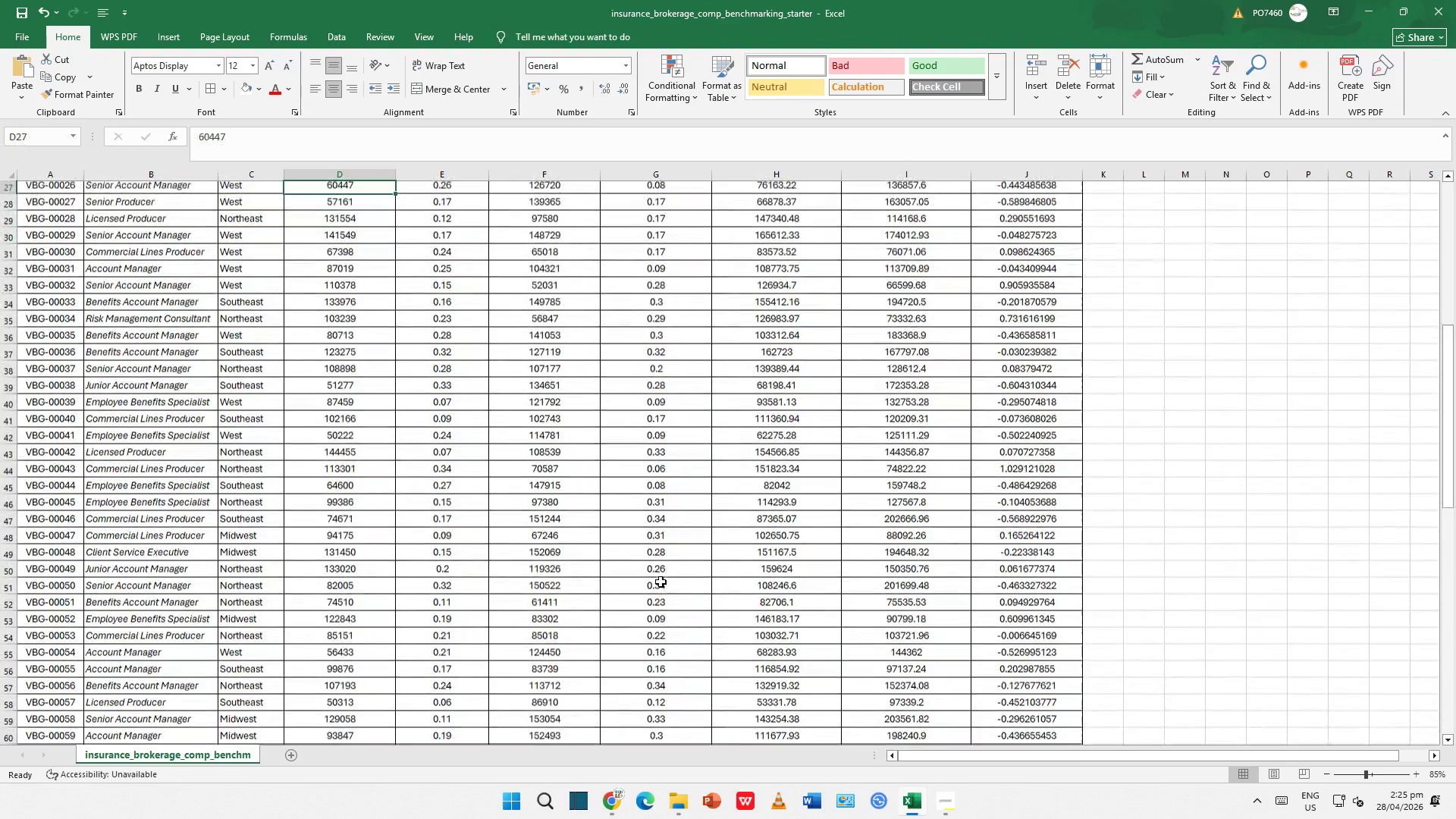 
key(ArrowUp)
 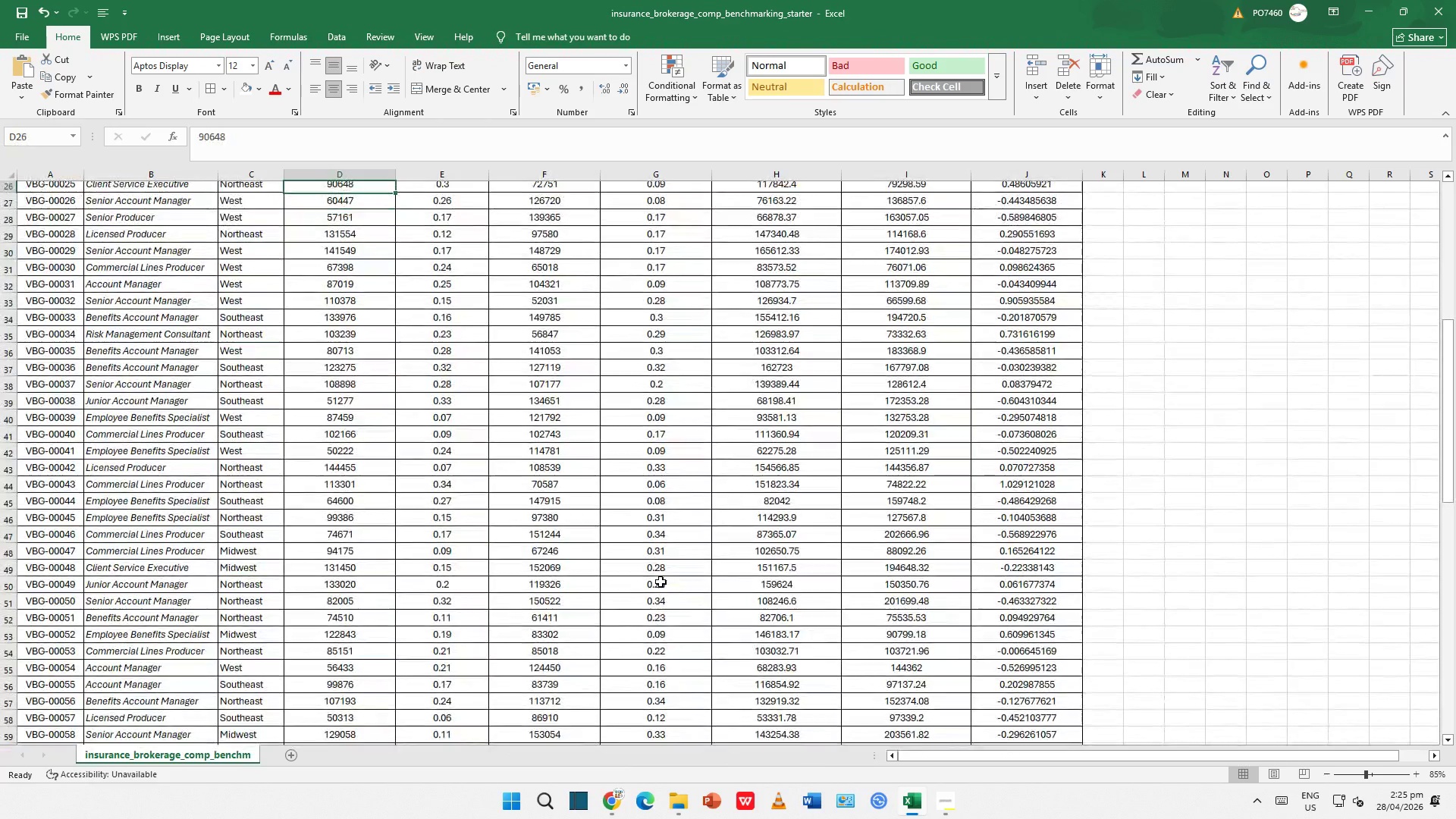 
key(ArrowUp)
 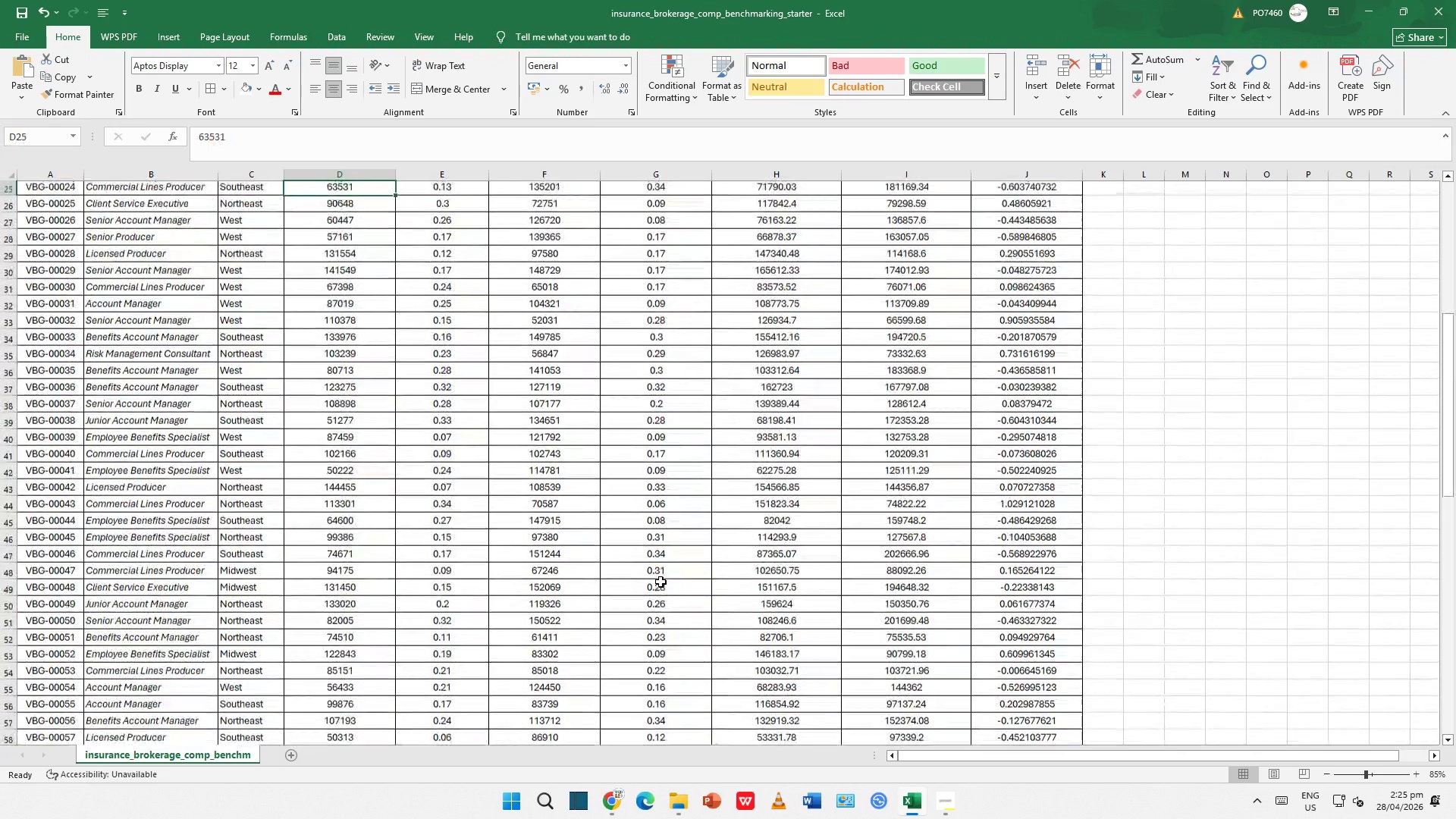 
key(ArrowUp)
 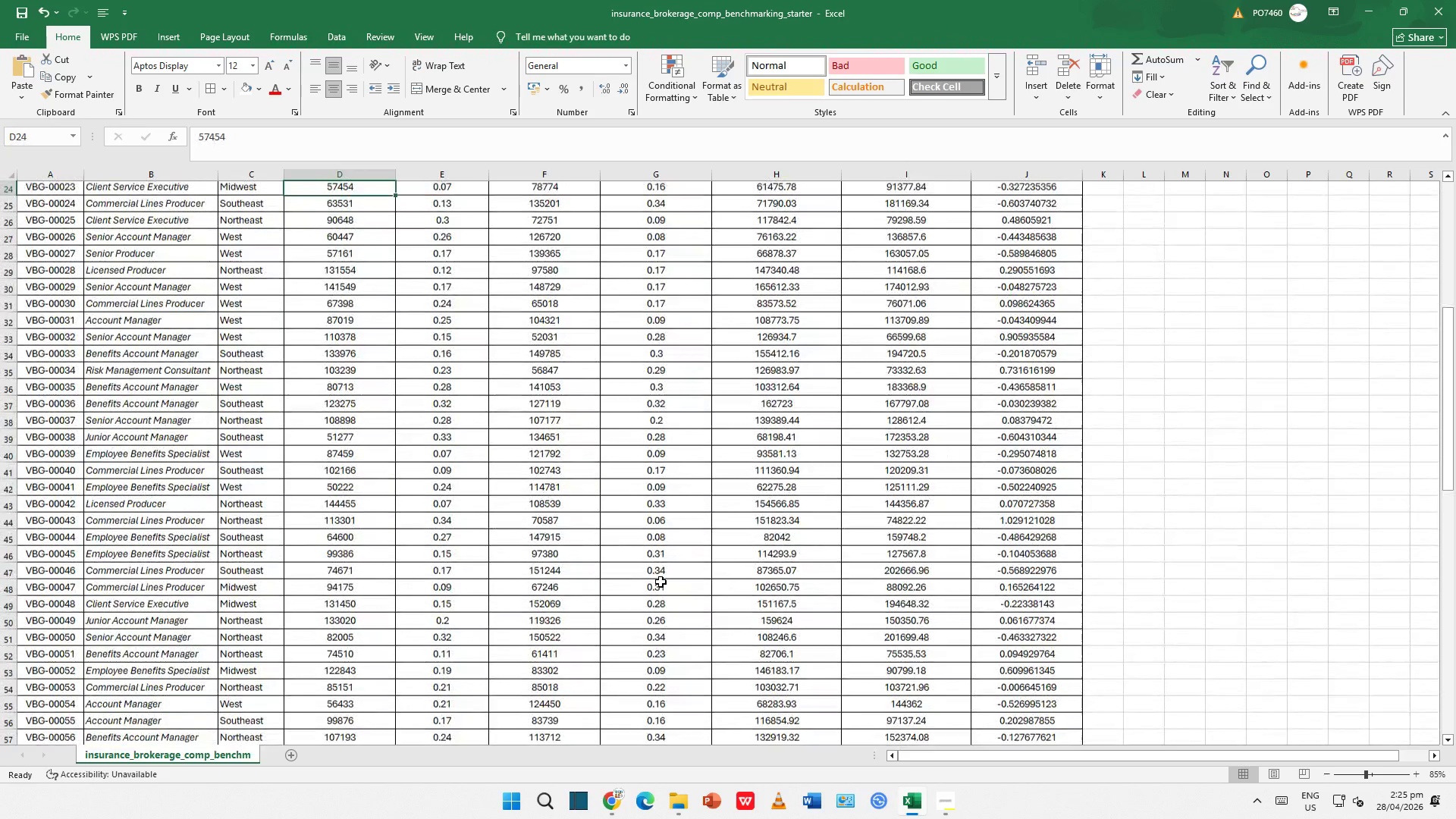 
key(ArrowUp)
 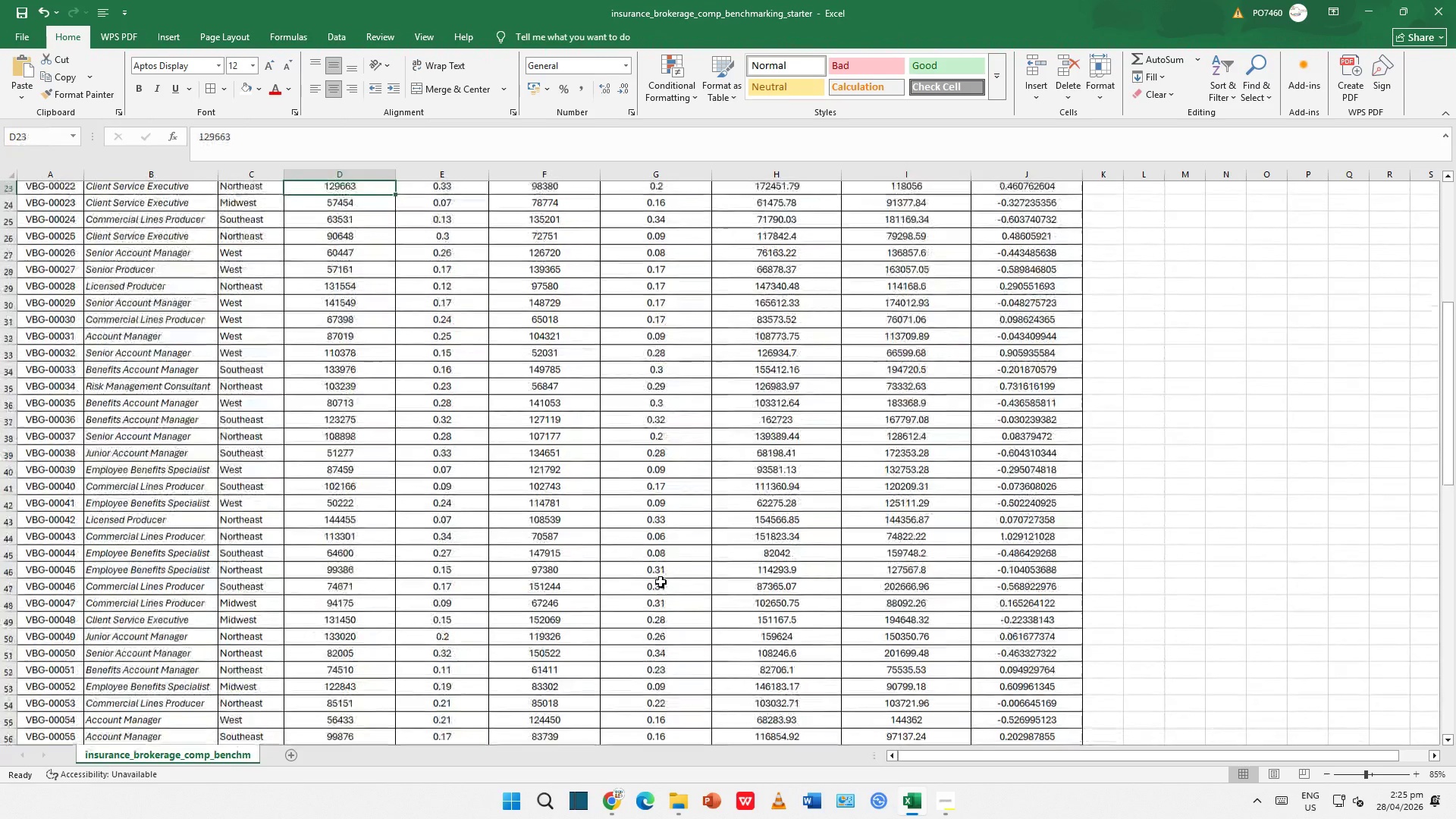 
key(ArrowUp)
 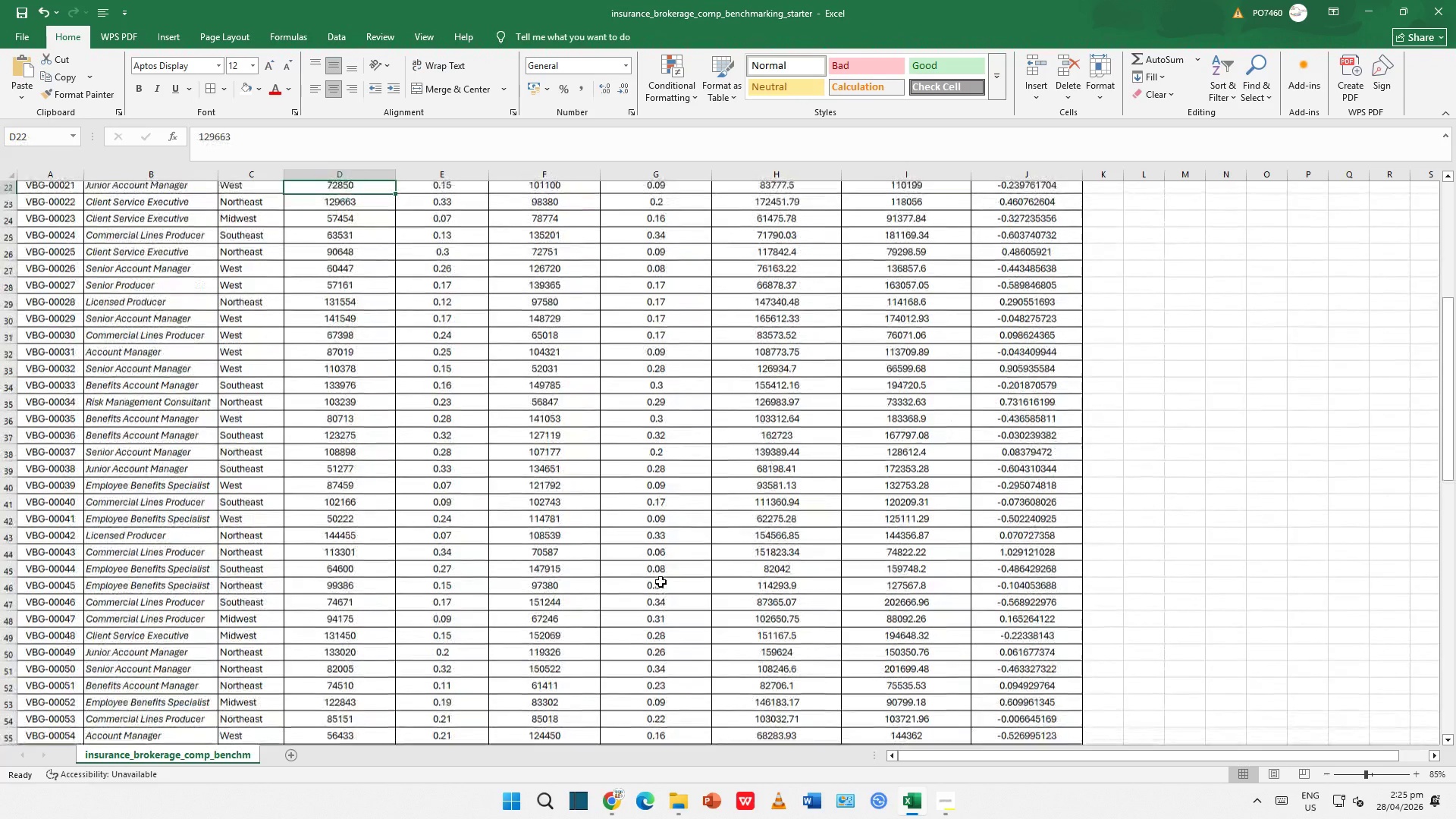 
key(ArrowUp)
 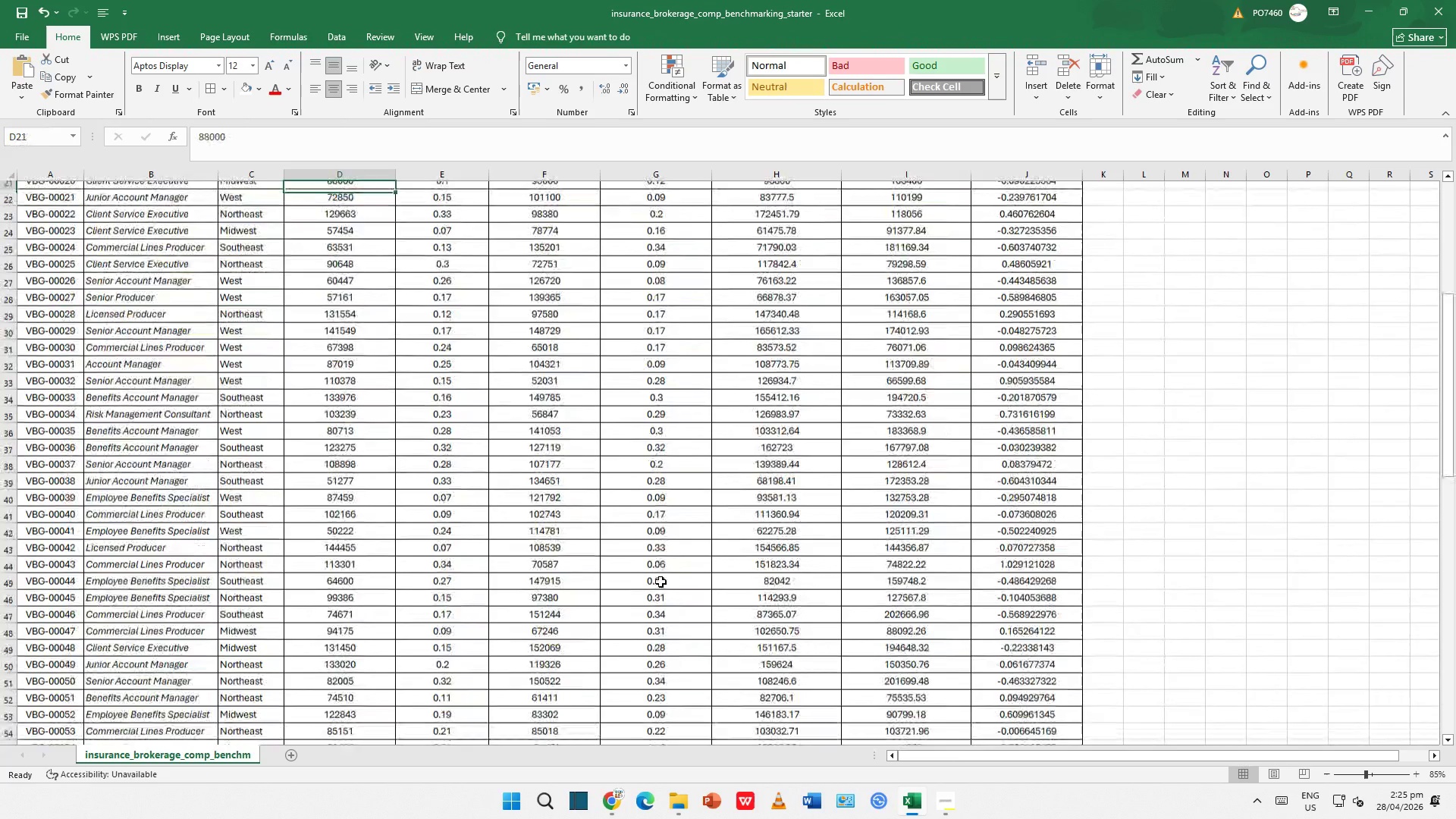 
key(ArrowUp)
 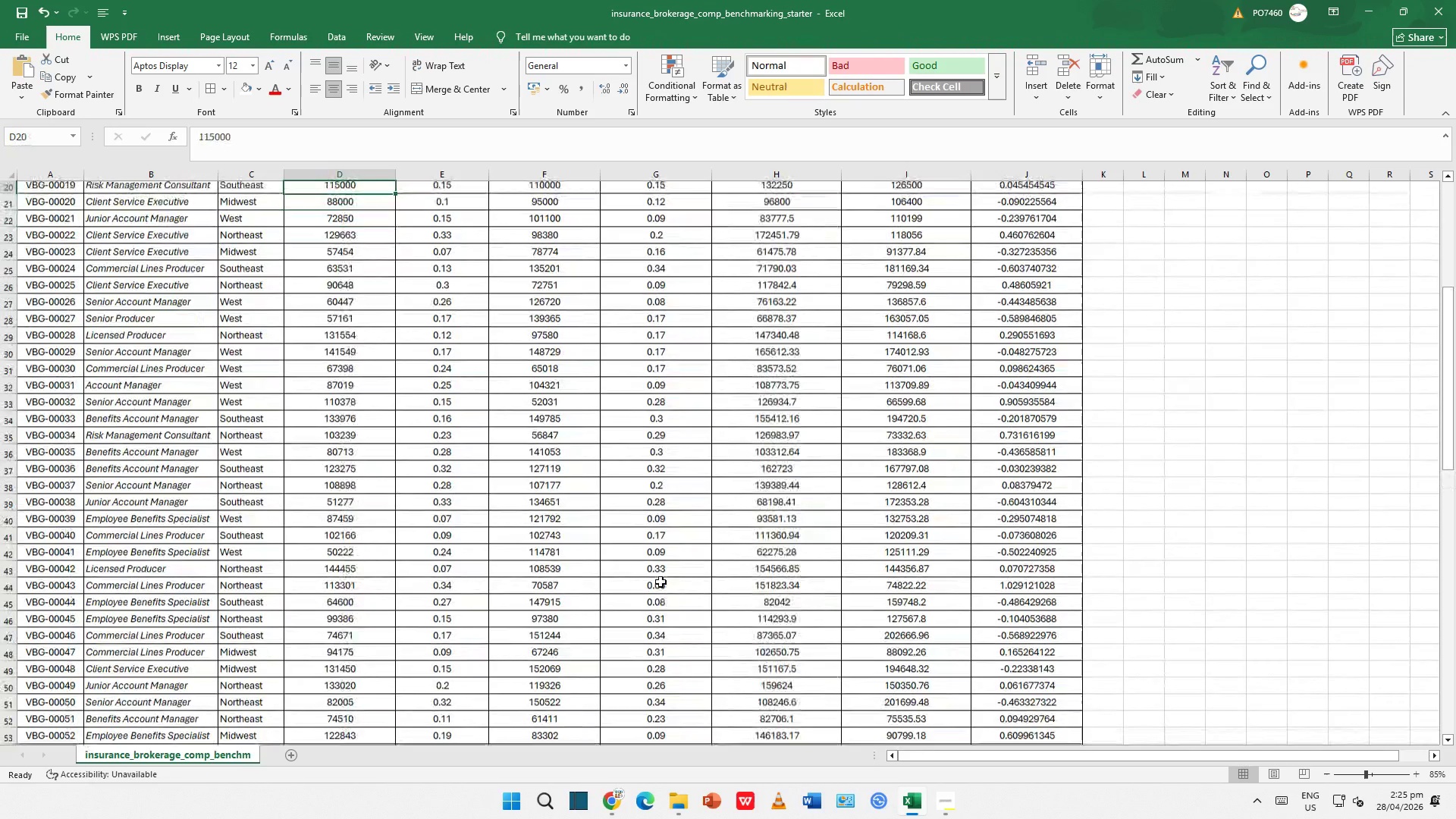 
key(ArrowUp)
 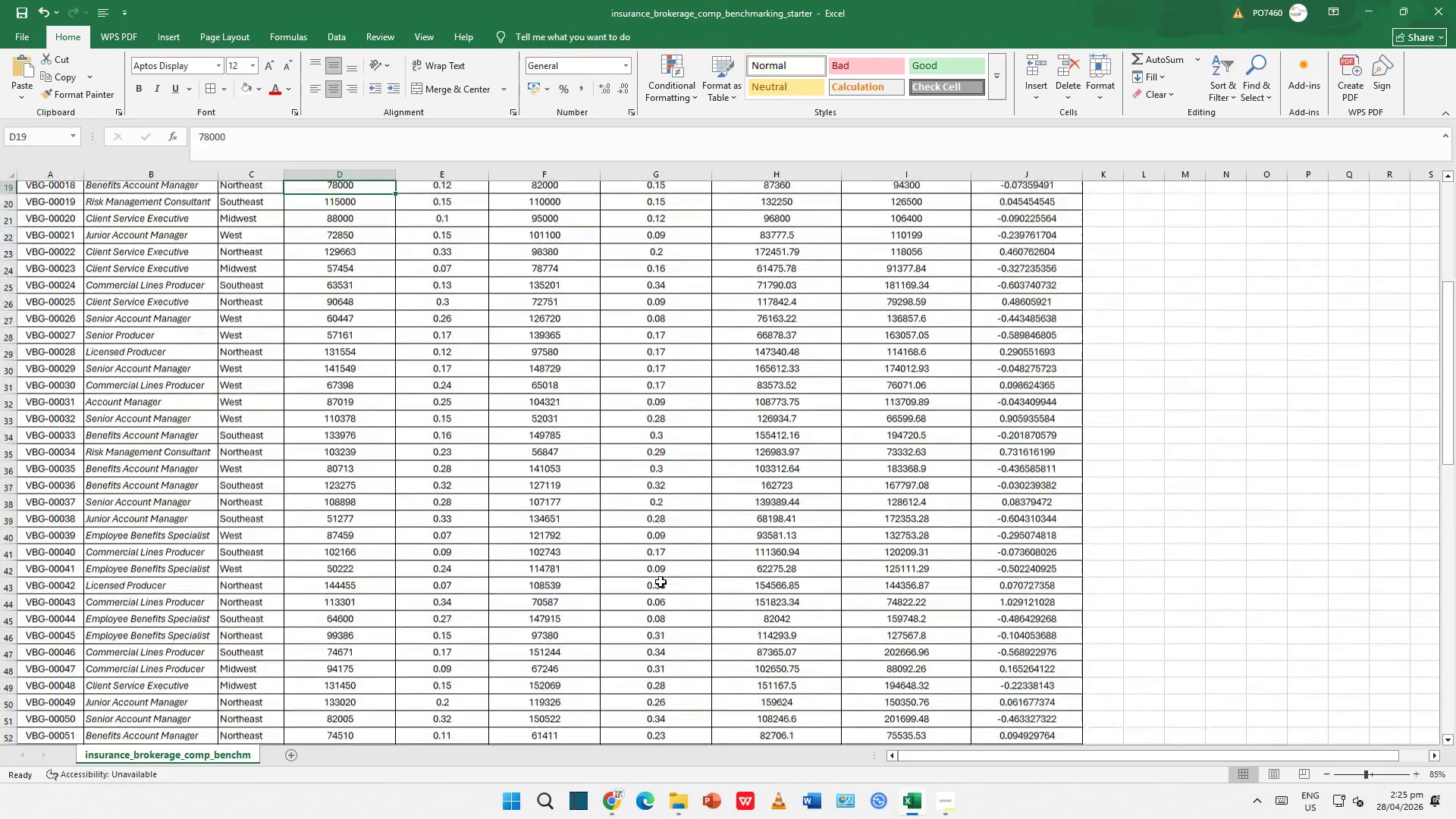 
key(ArrowUp)
 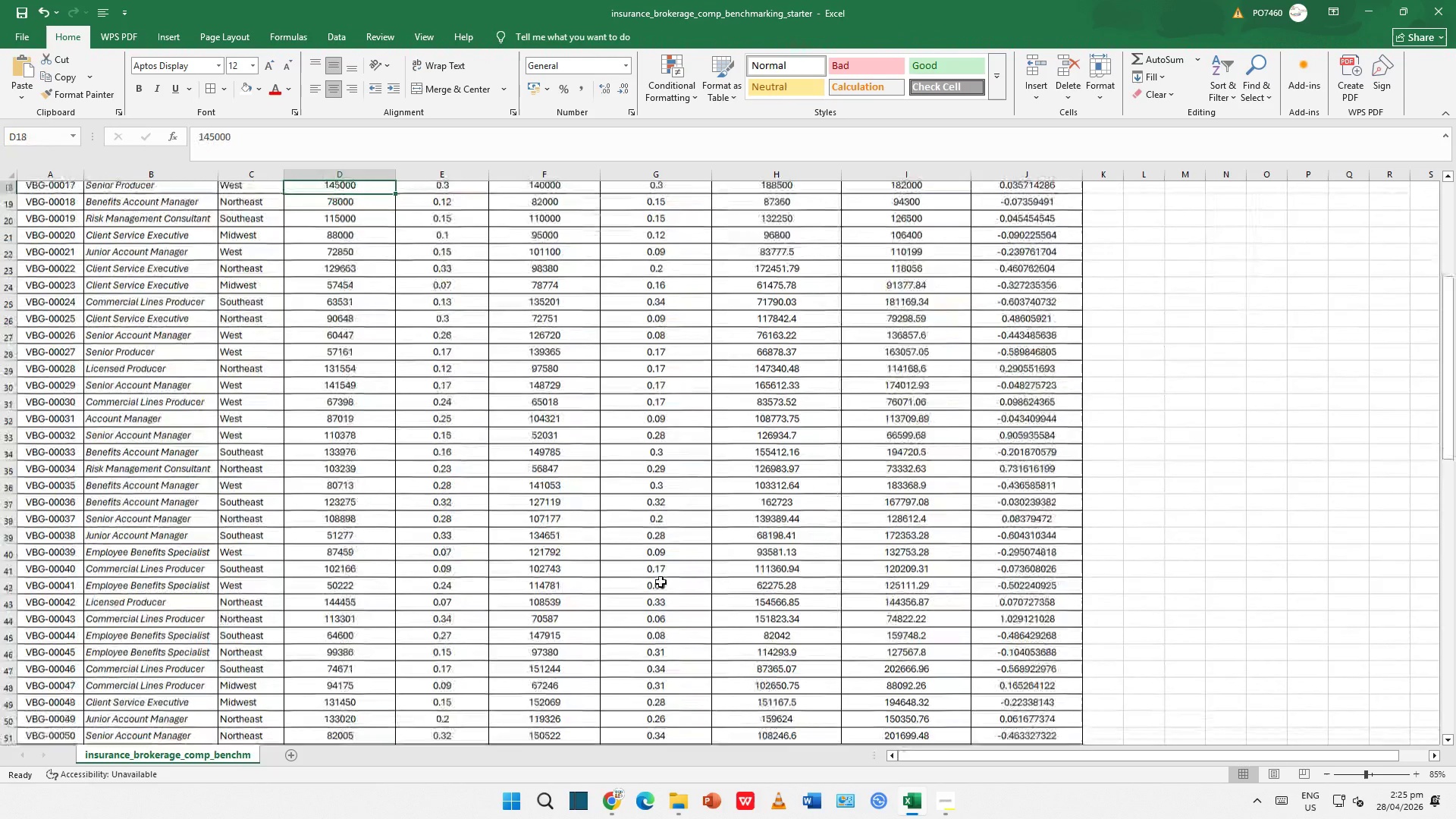 
key(ArrowUp)
 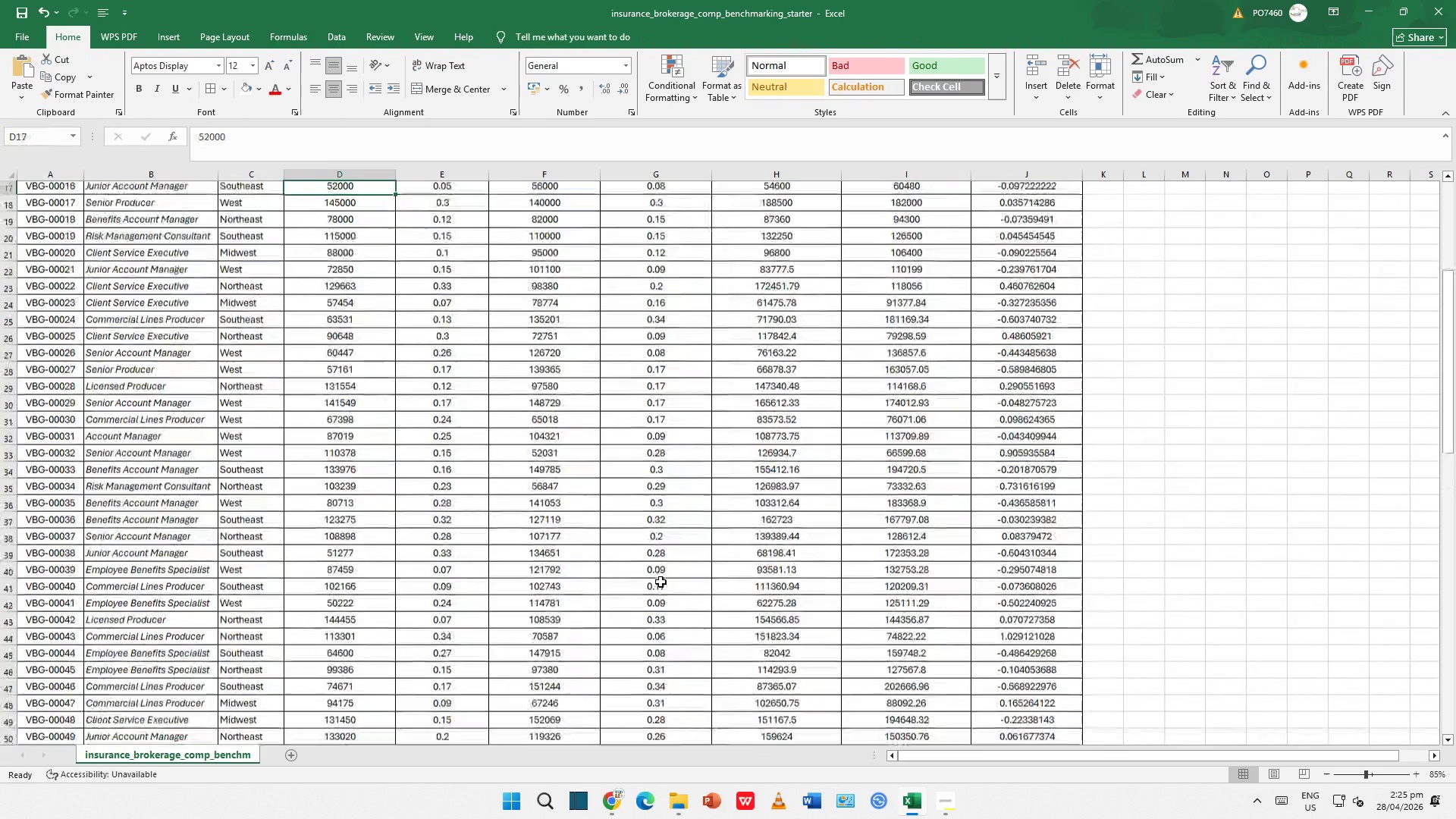 
key(ArrowUp)
 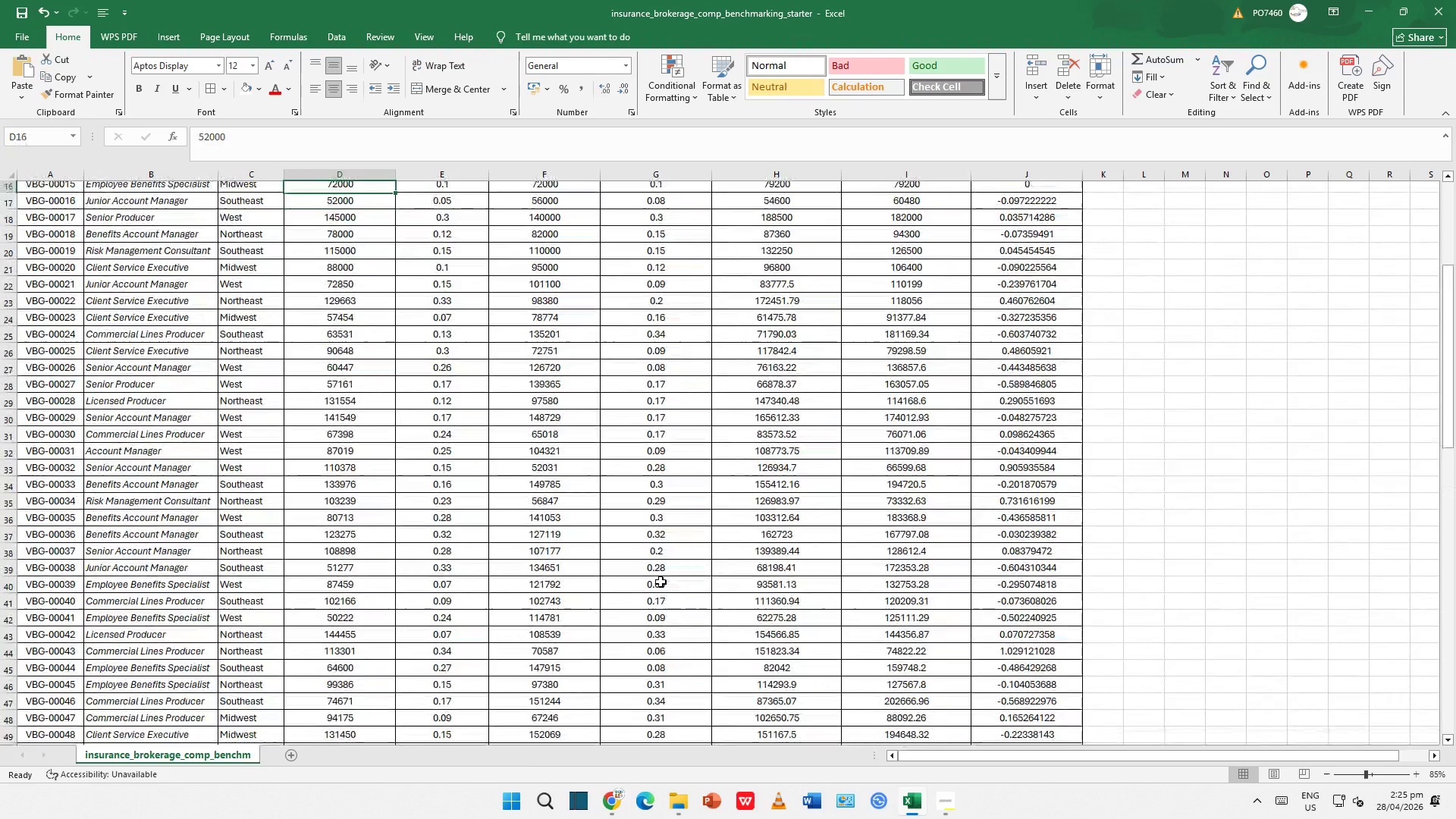 
key(ArrowUp)
 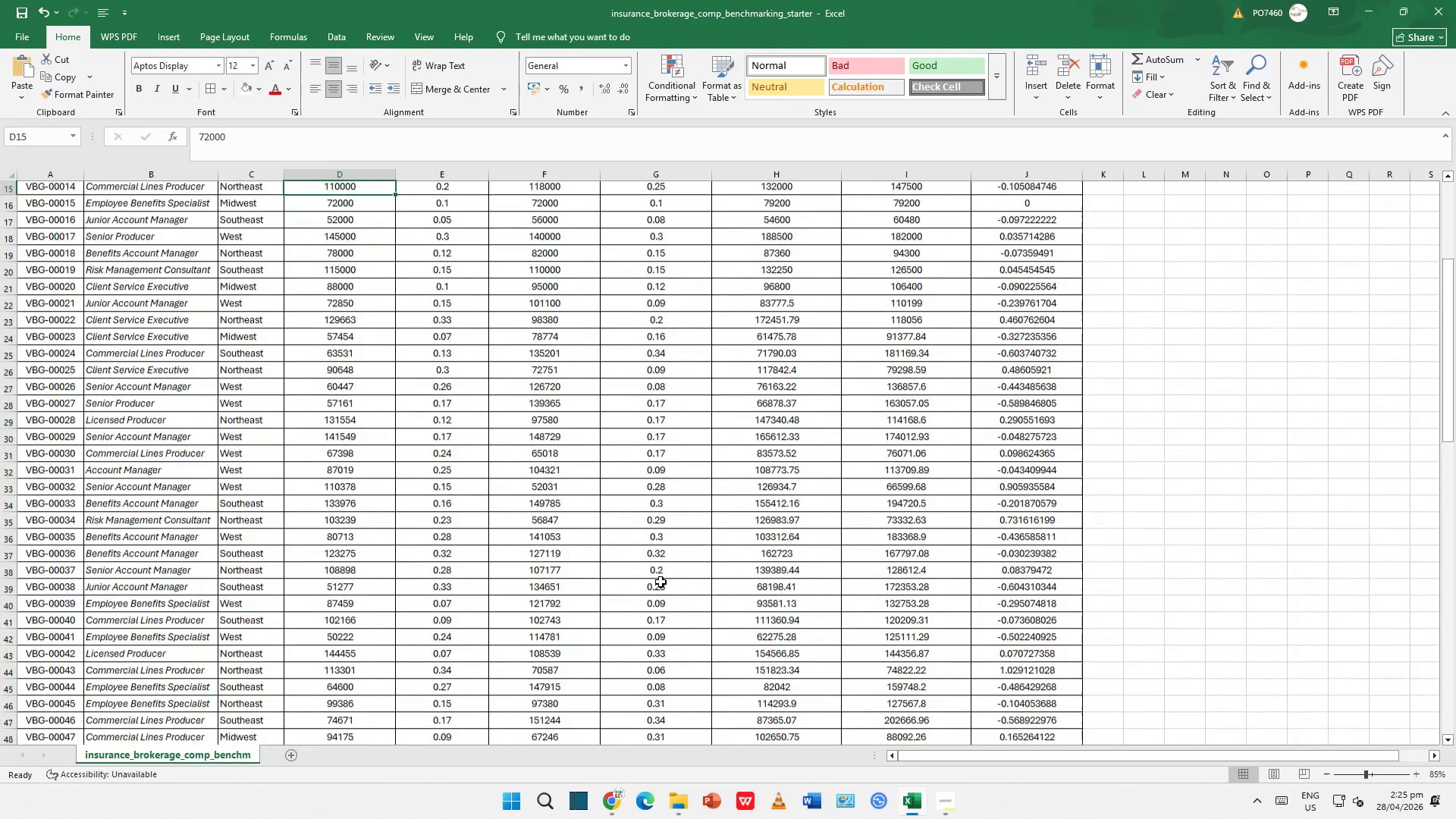 
key(ArrowUp)
 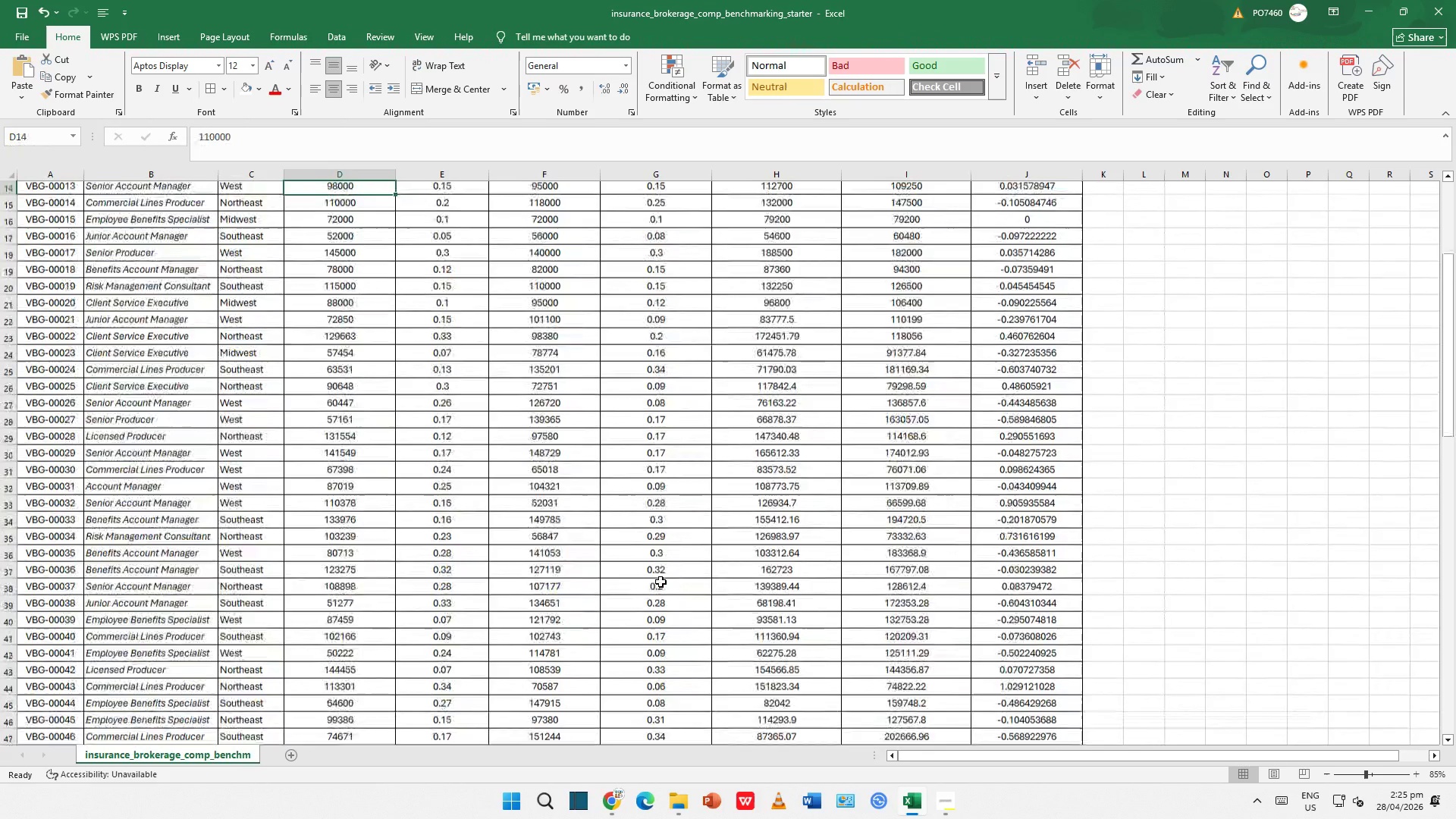 
key(ArrowUp)
 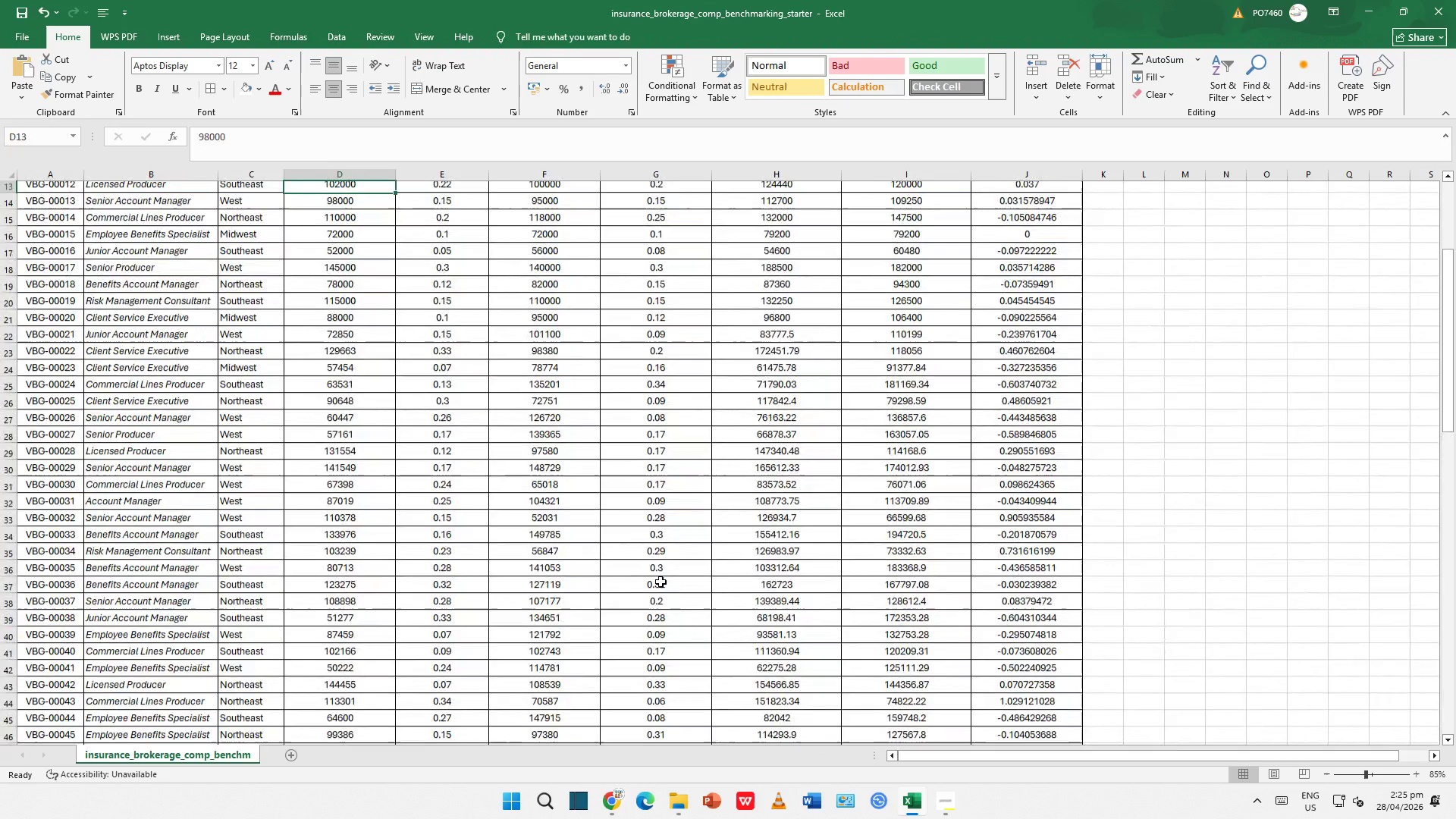 
key(ArrowUp)
 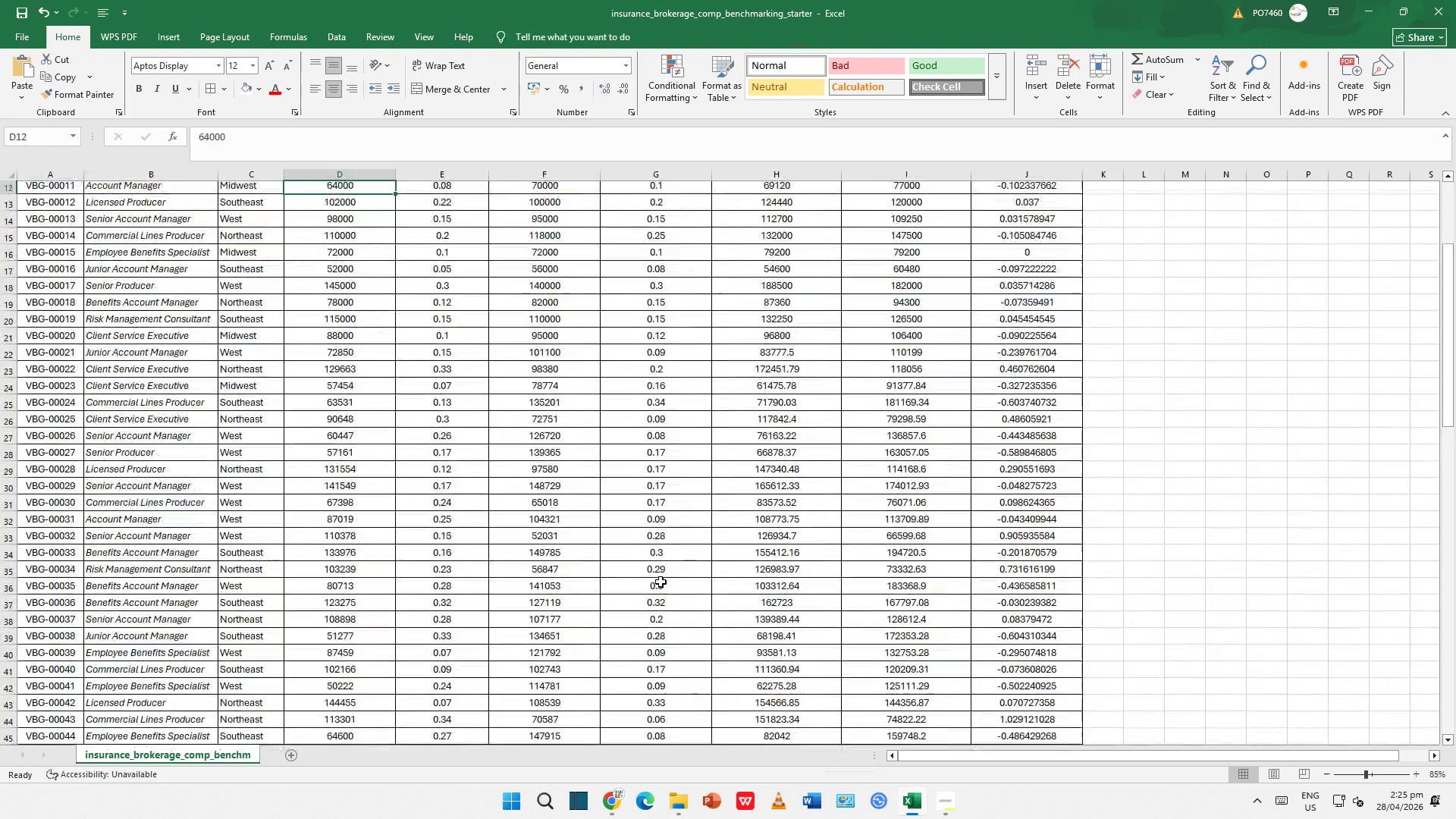 
key(ArrowUp)
 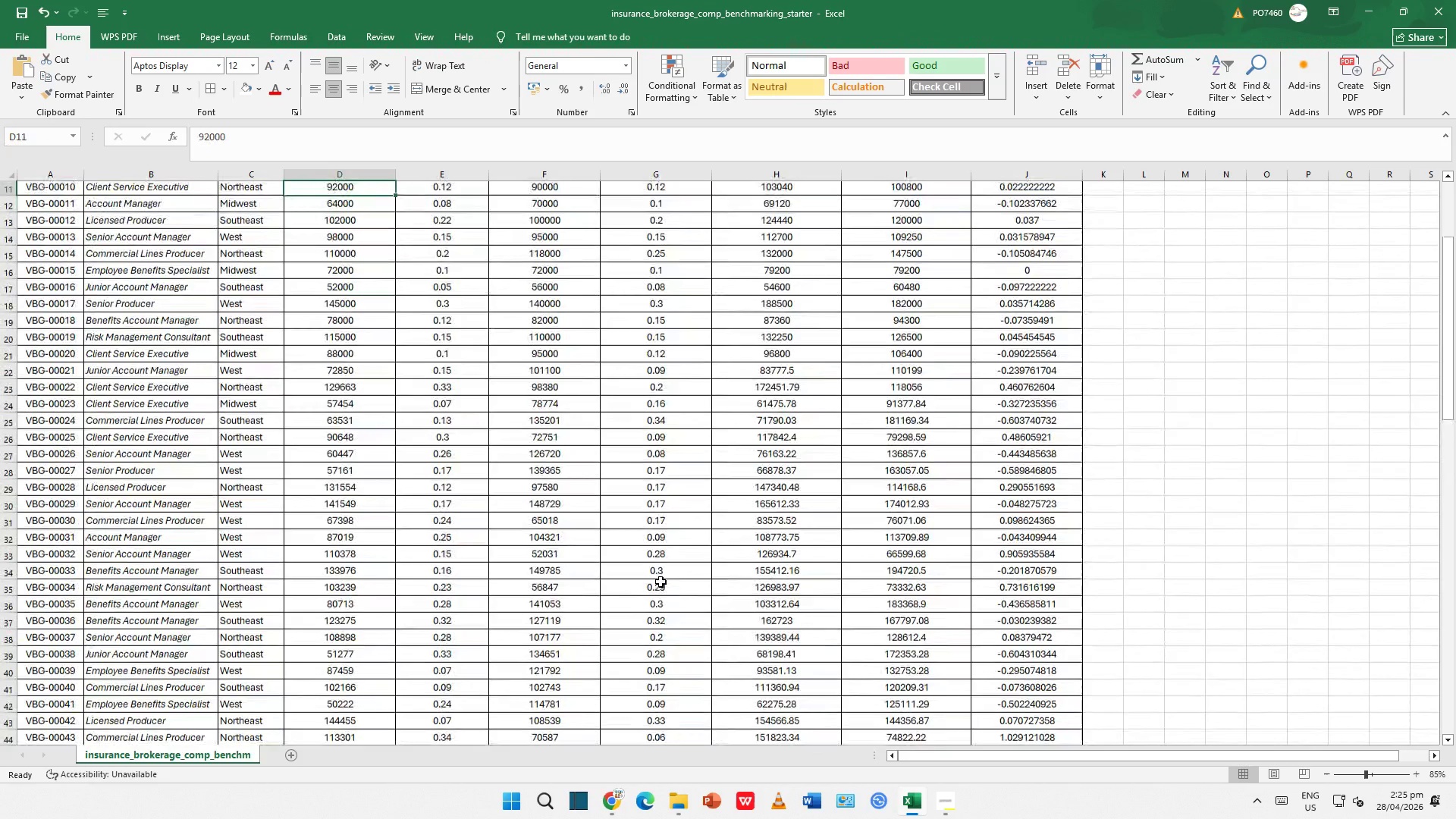 
key(ArrowUp)
 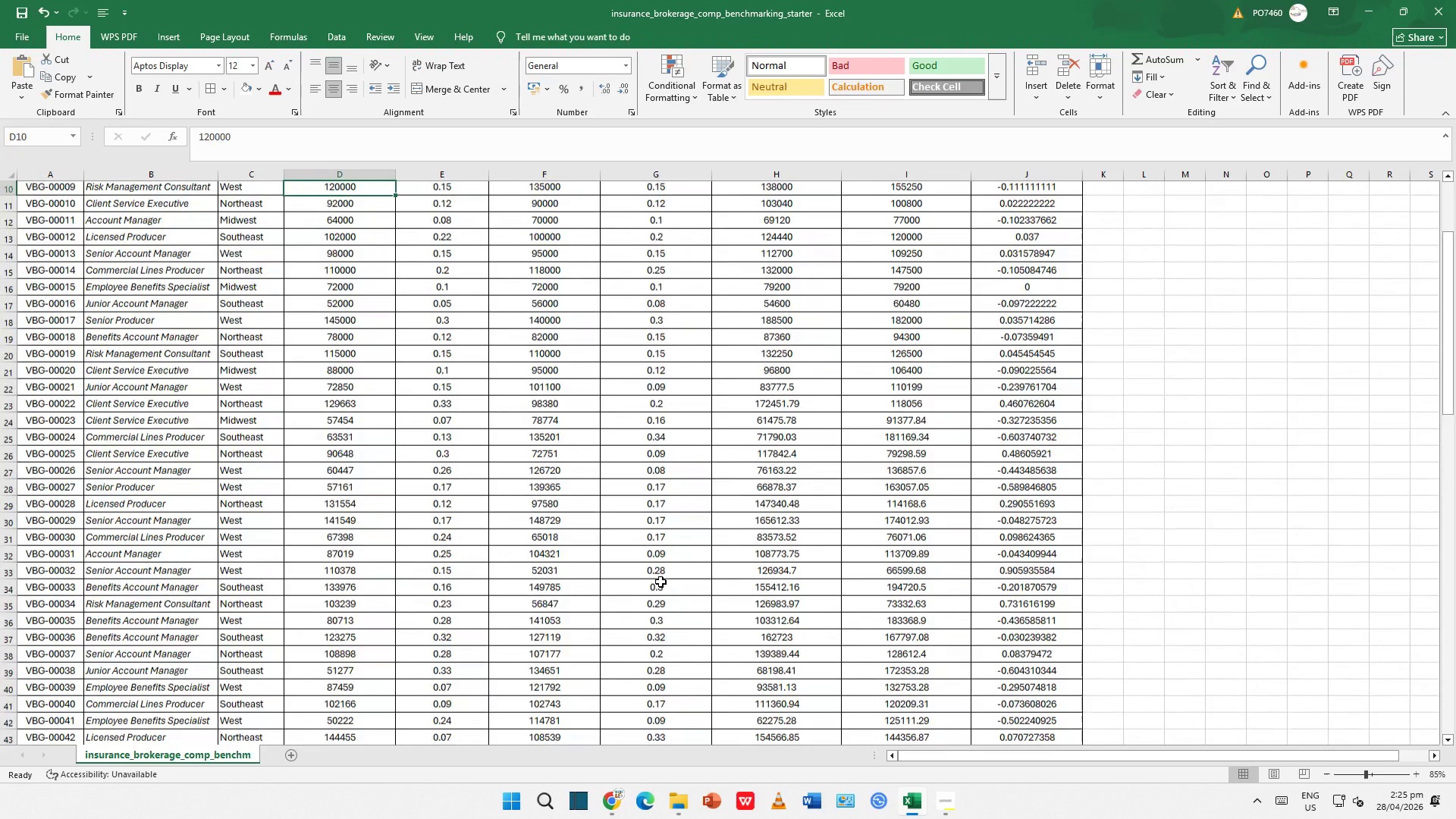 
key(ArrowUp)
 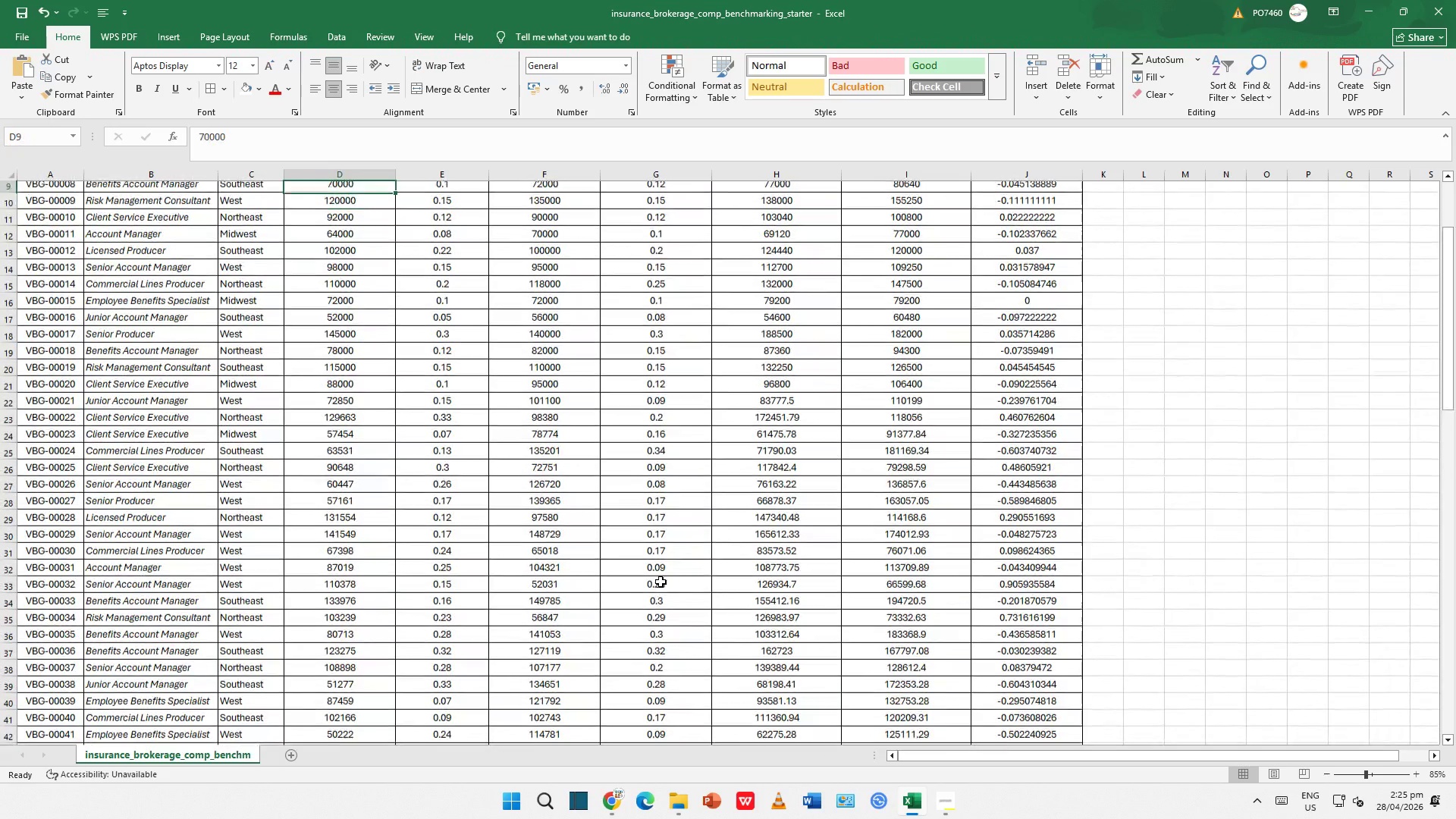 
key(ArrowUp)
 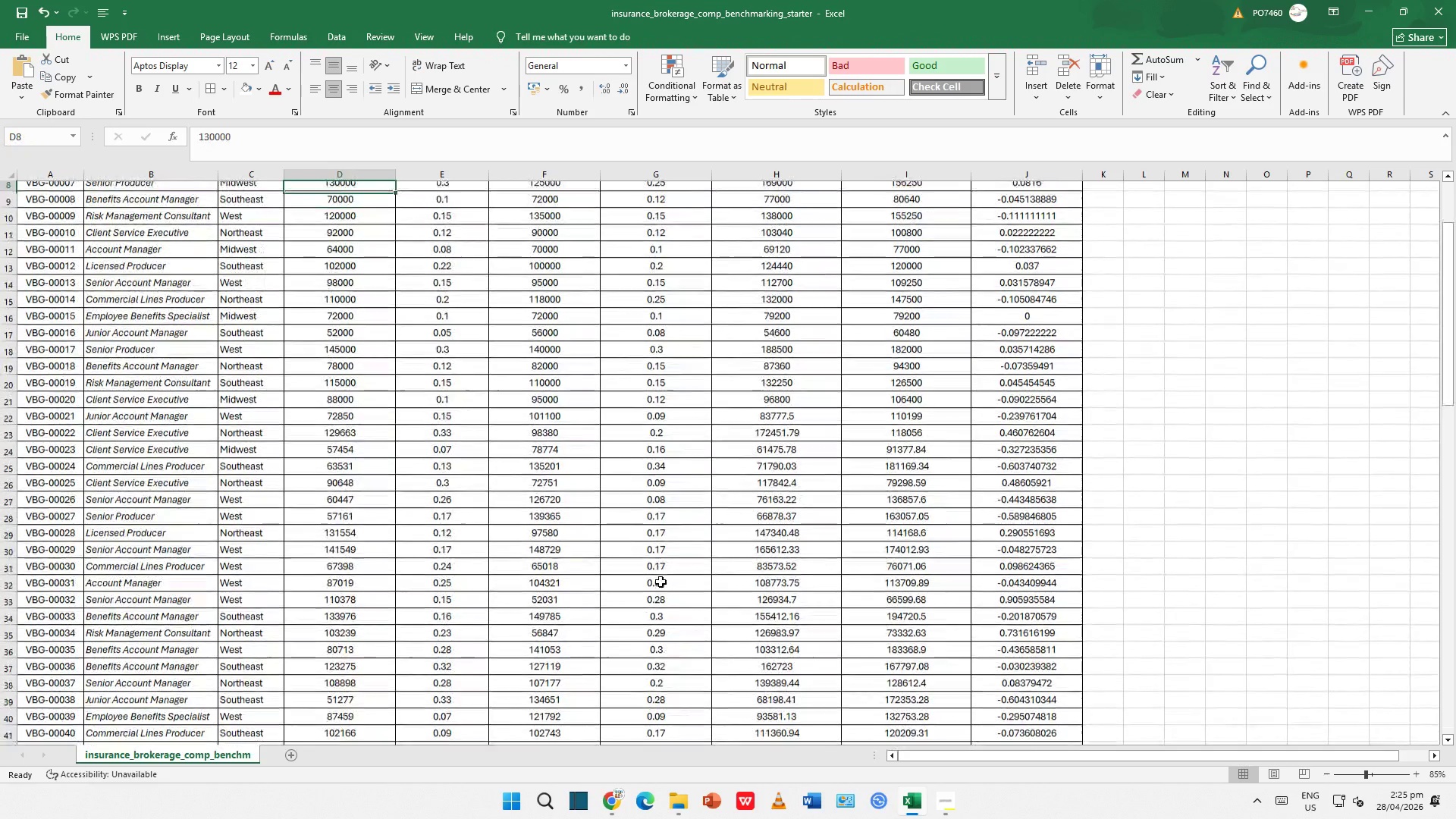 
key(ArrowUp)
 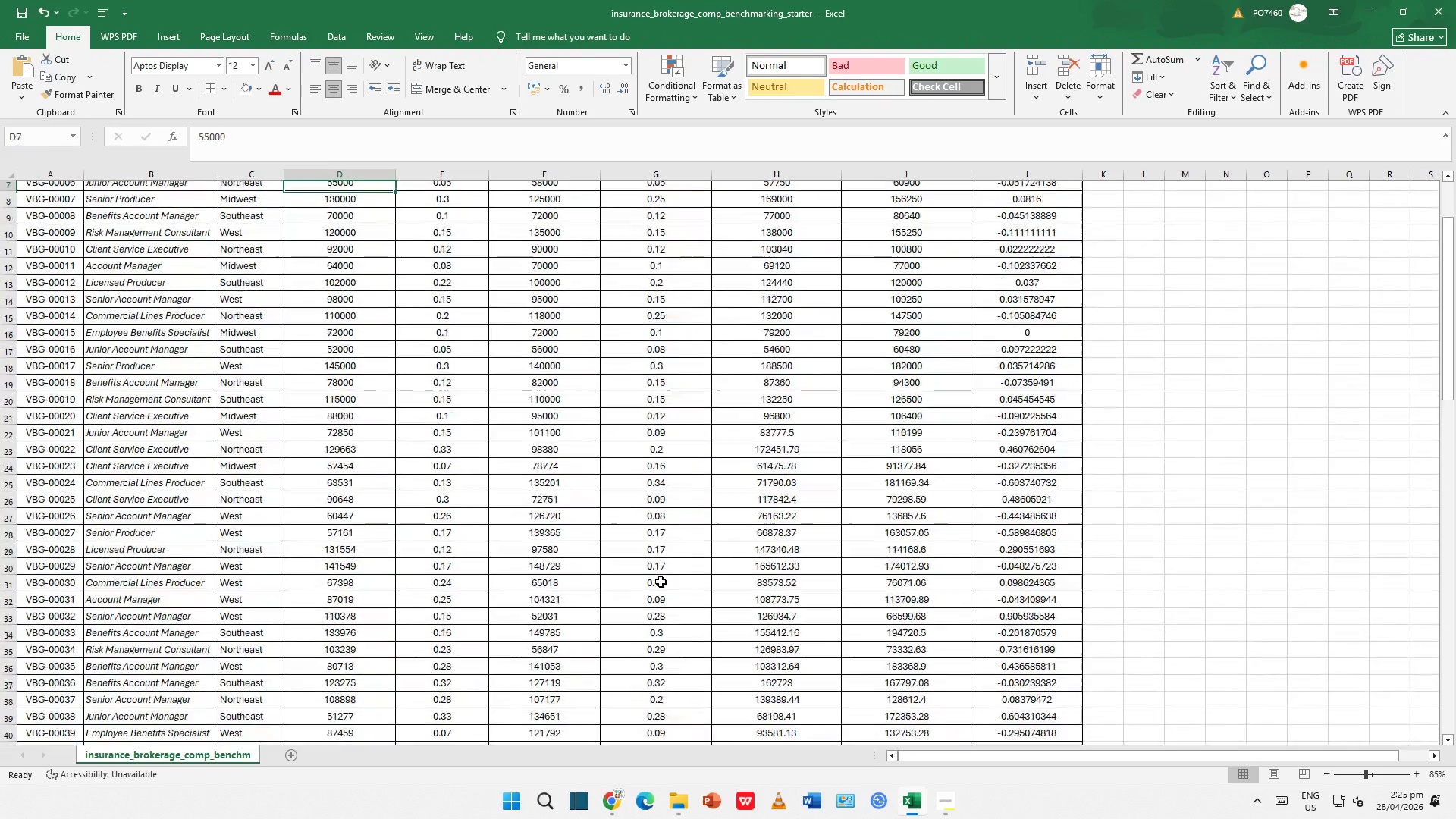 
key(ArrowUp)
 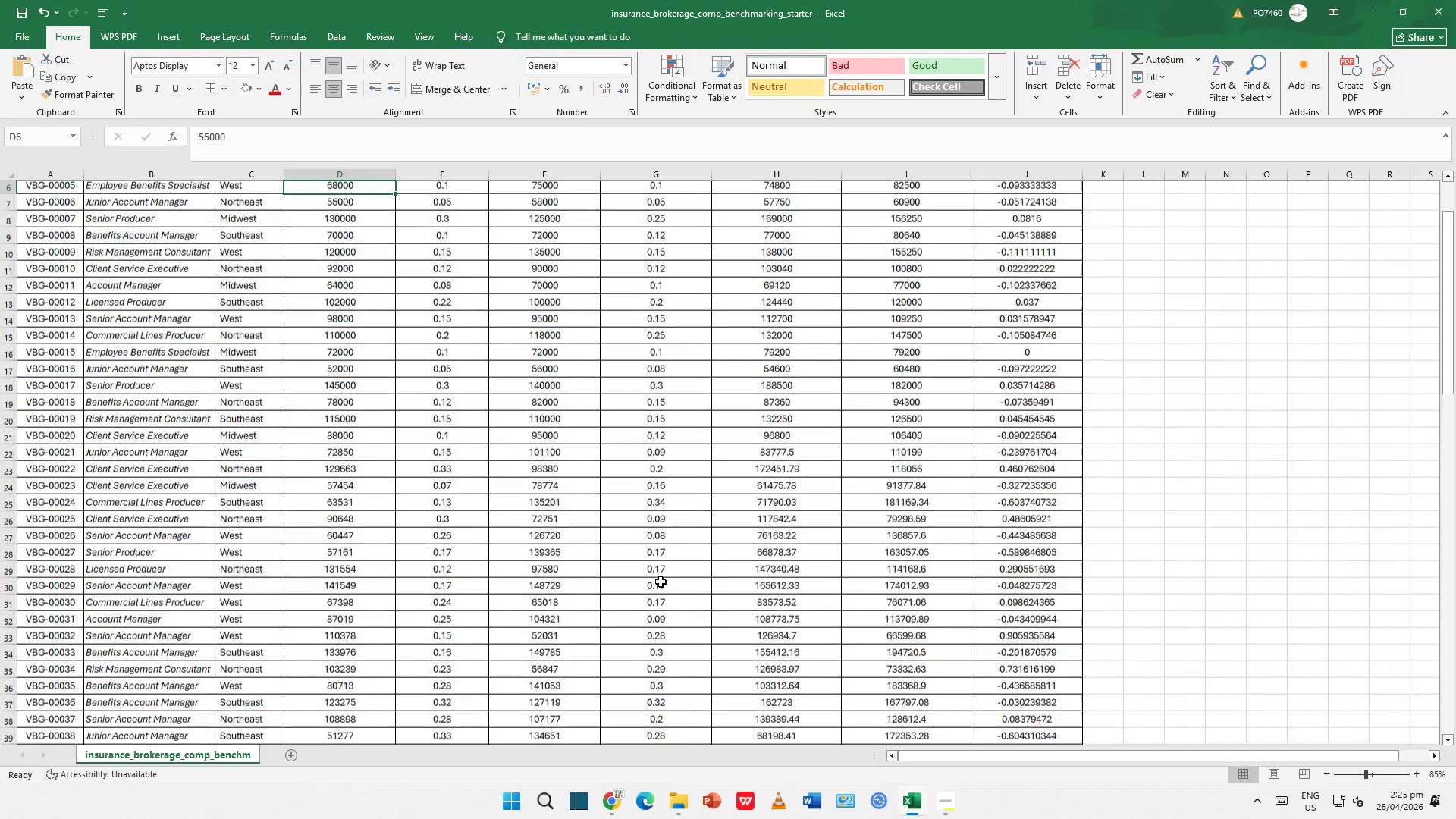 
key(ArrowUp)
 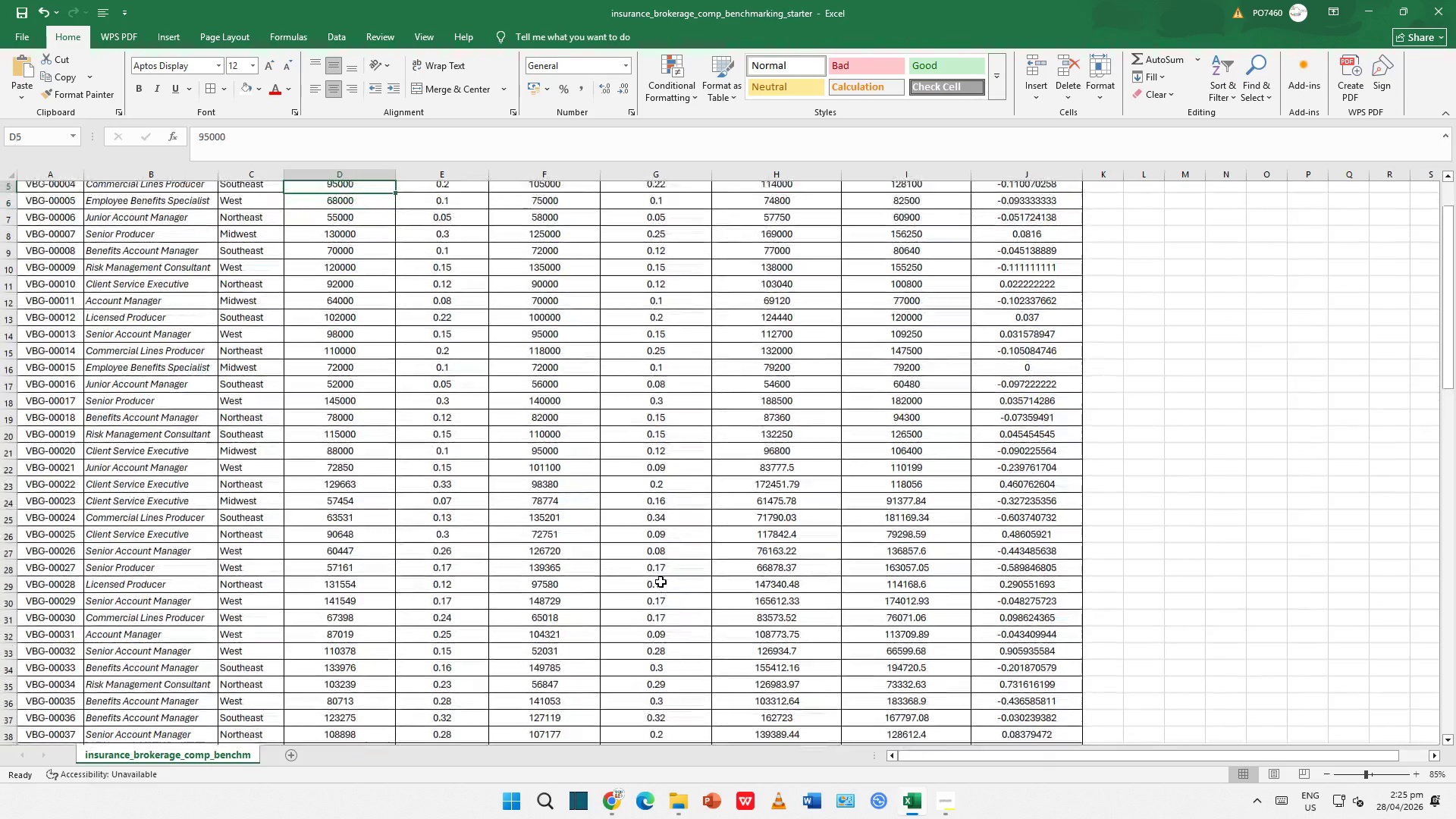 
key(ArrowUp)
 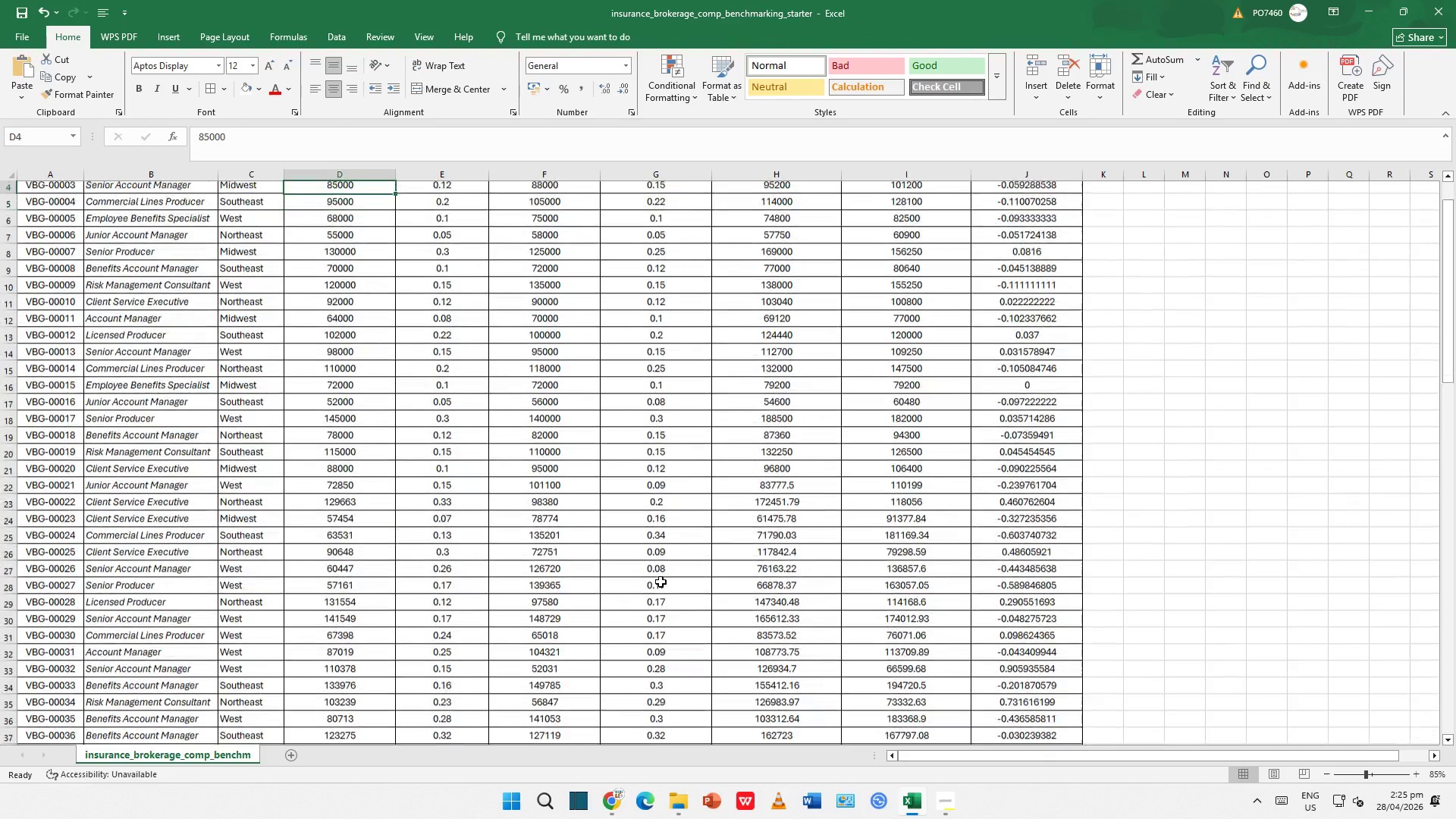 
key(ArrowUp)
 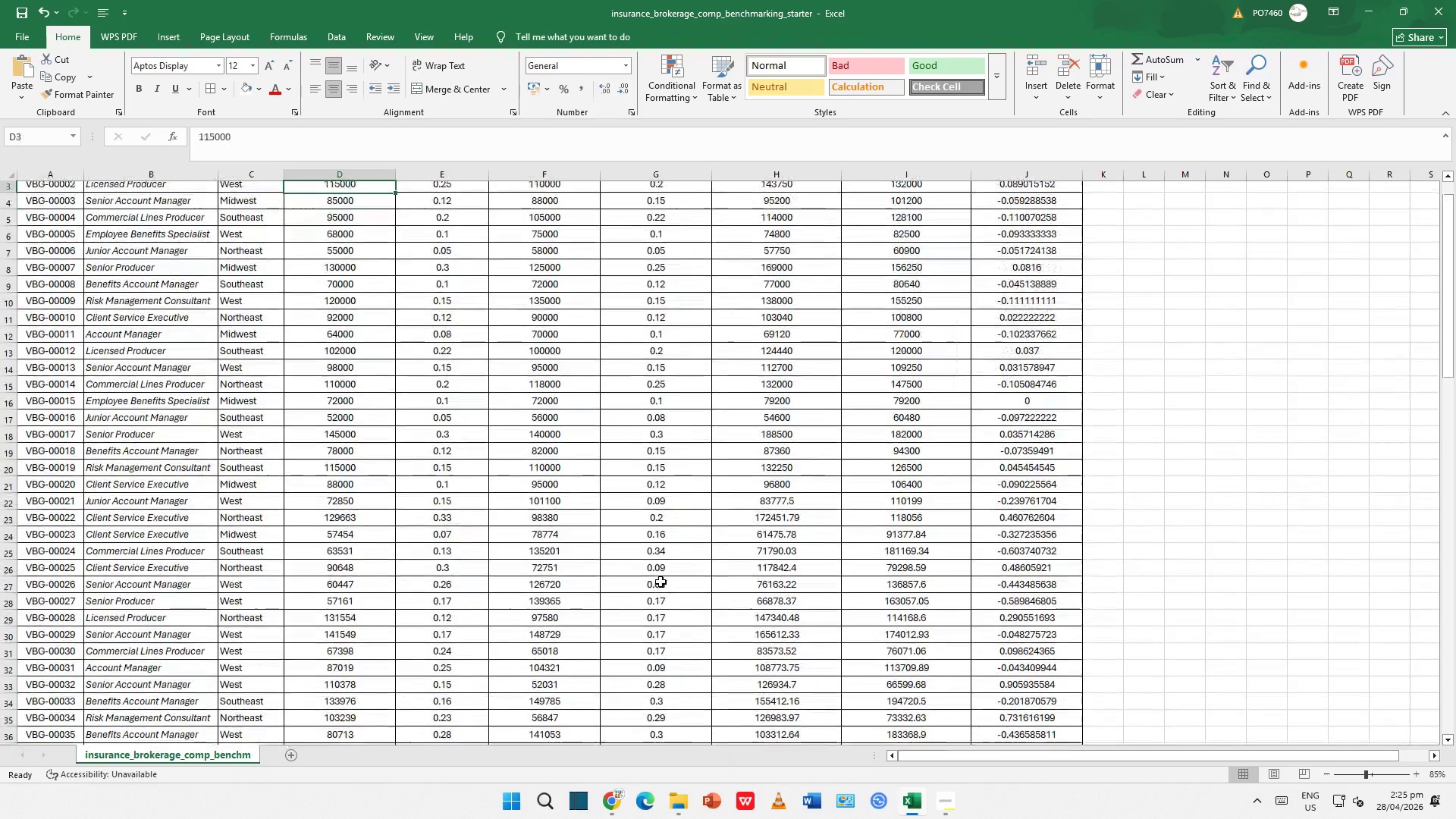 
key(ArrowUp)
 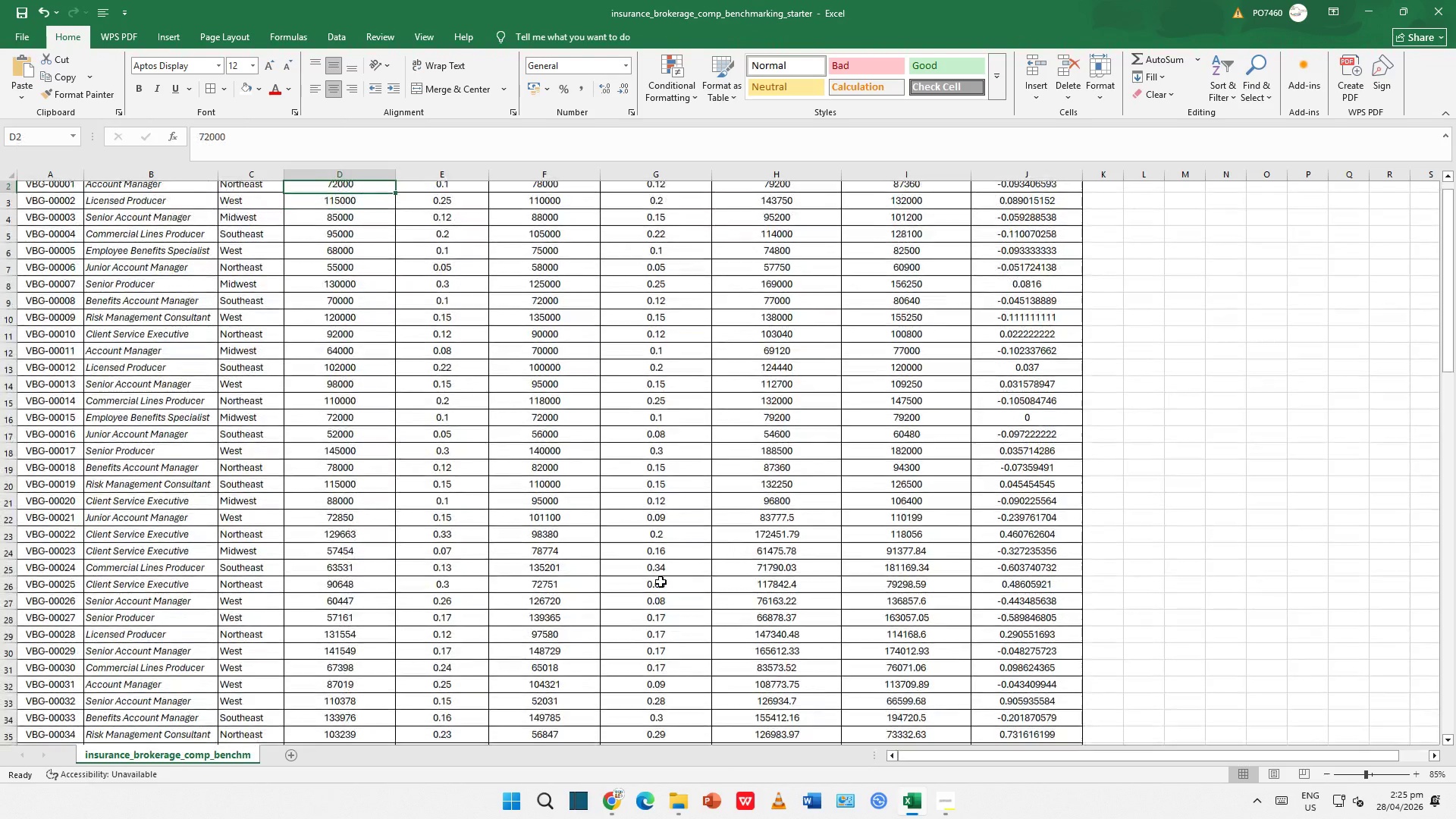 
key(ArrowUp)
 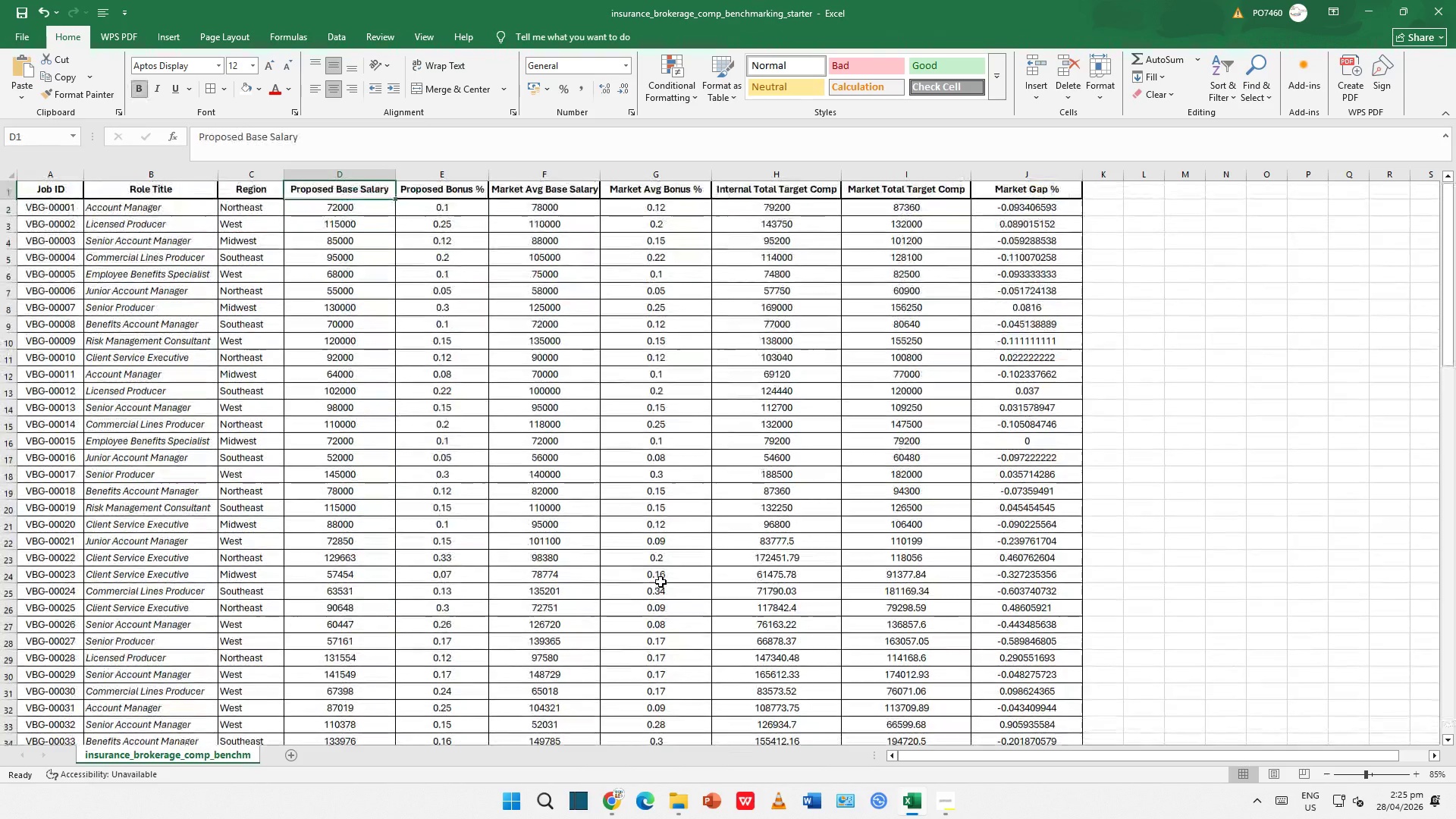 
key(ArrowUp)
 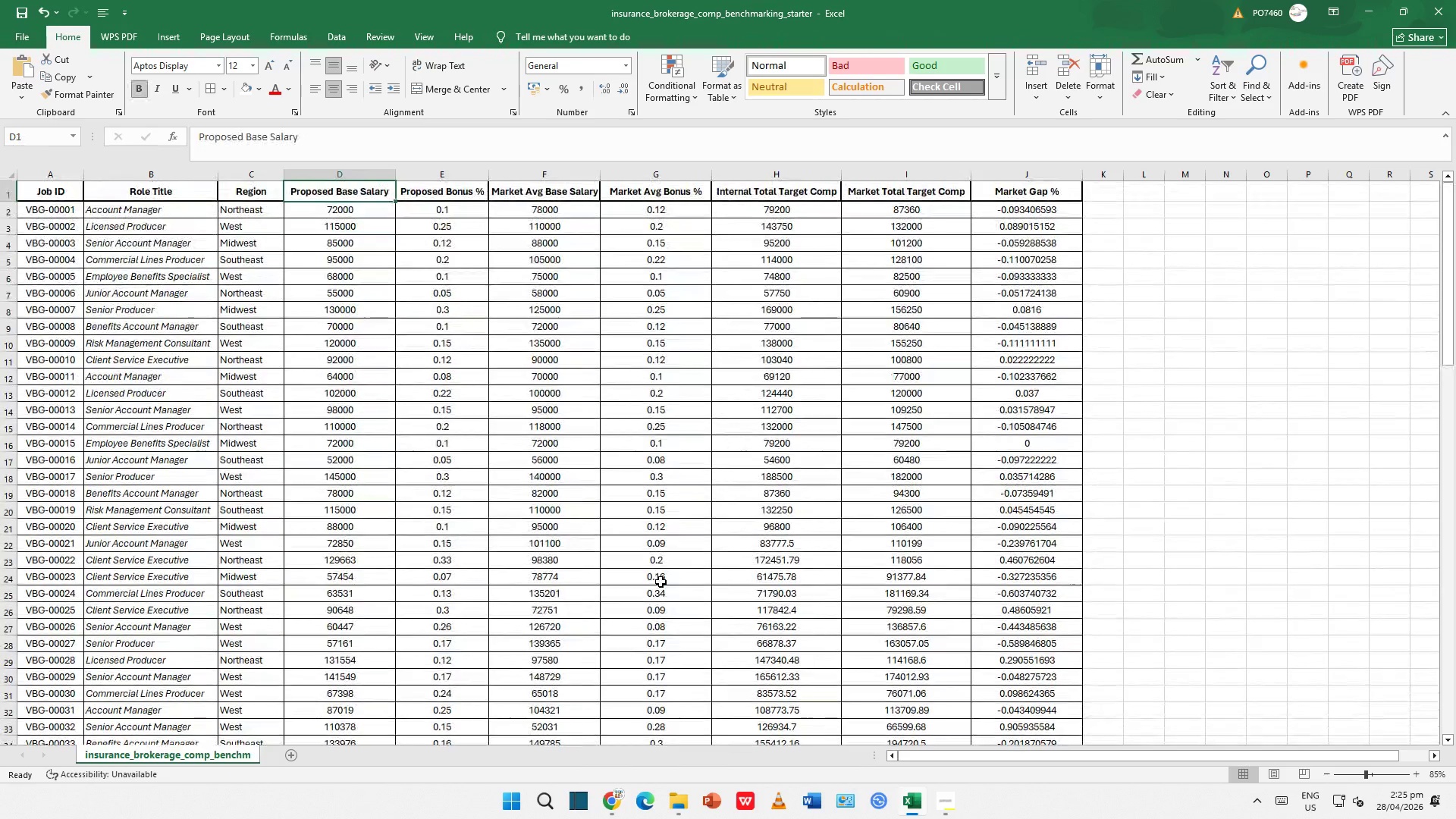 
key(ArrowUp)
 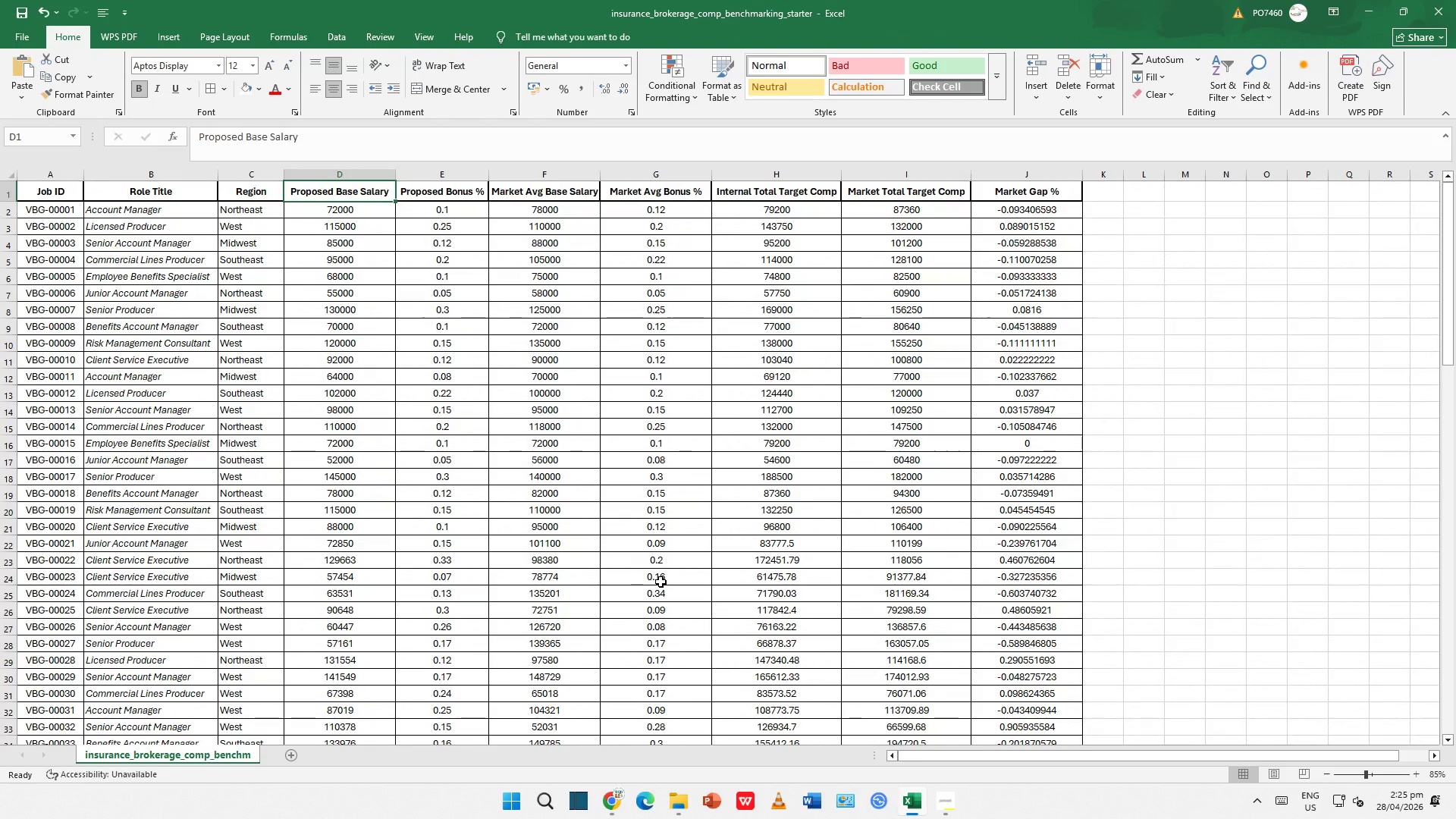 
key(ArrowLeft)
 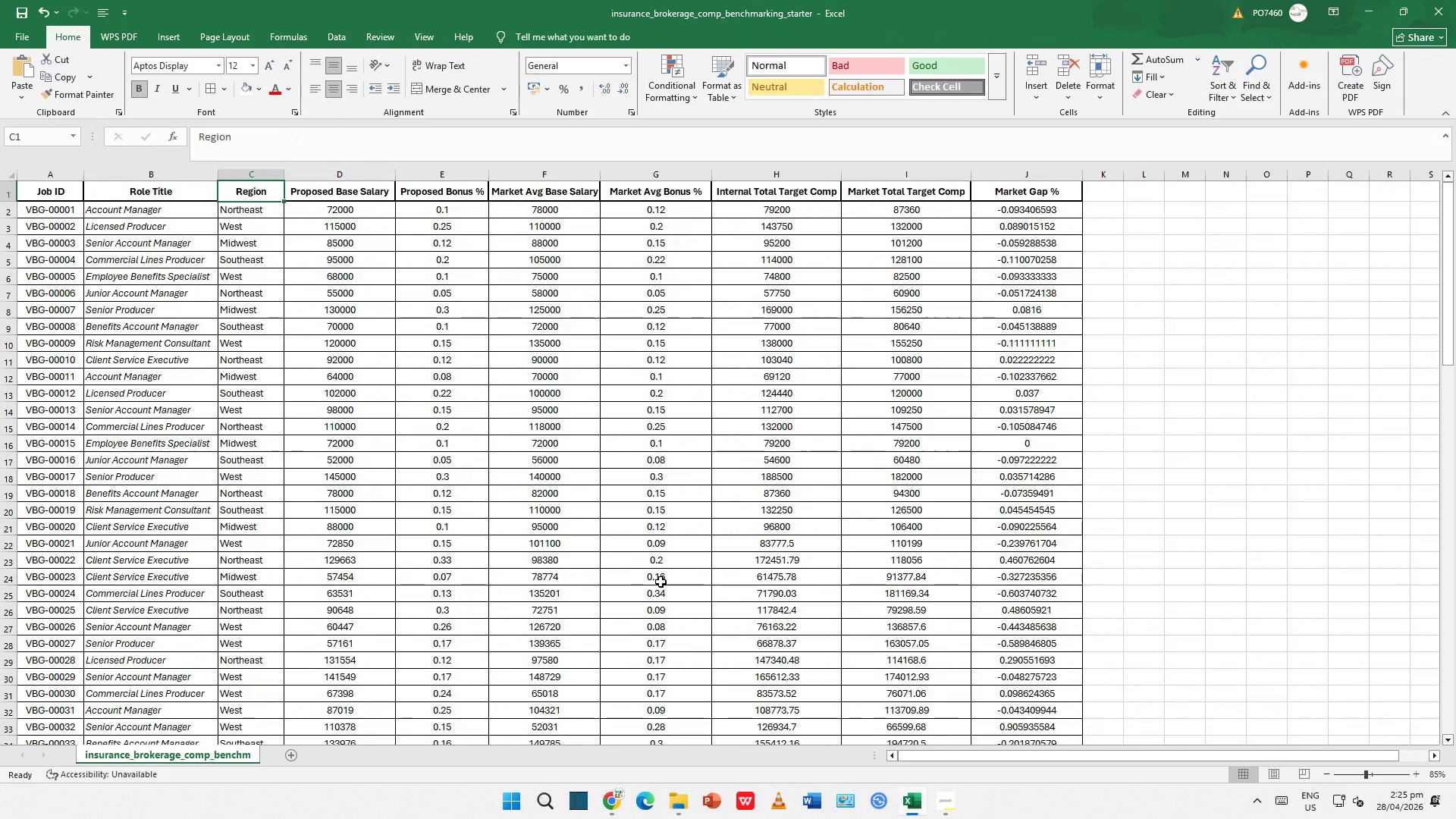 
key(ArrowLeft)
 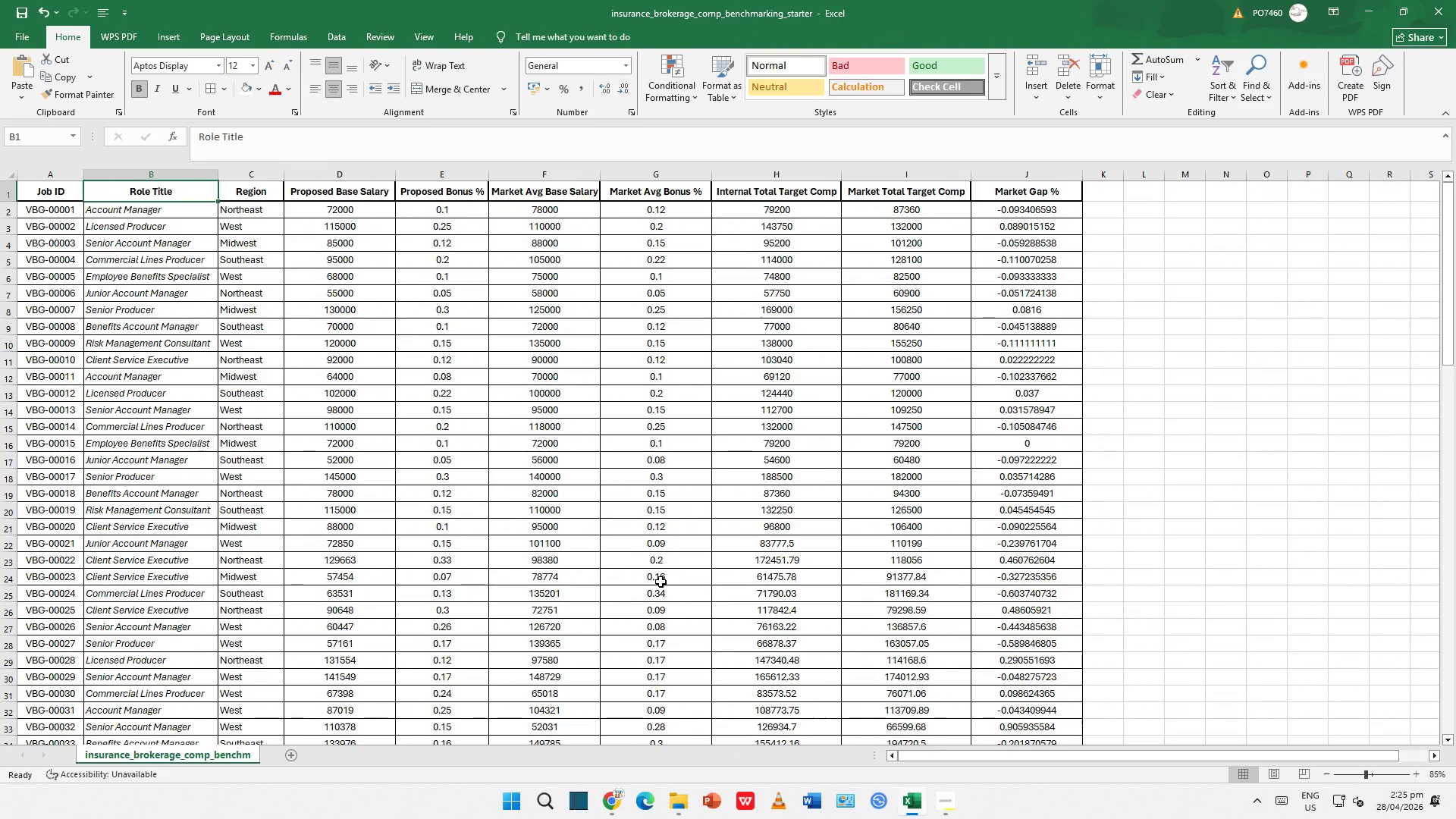 
key(ArrowRight)
 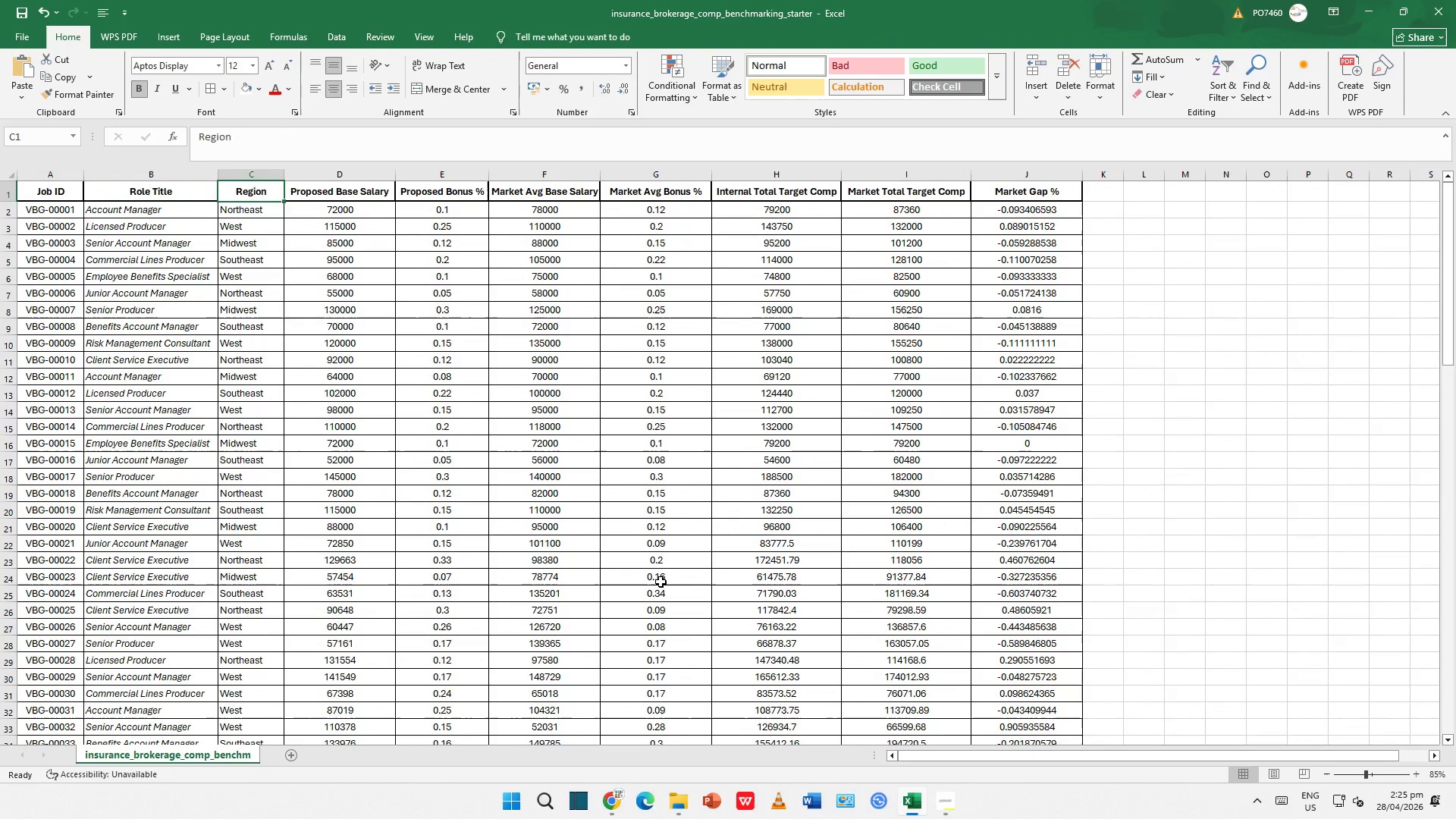 
key(ArrowLeft)
 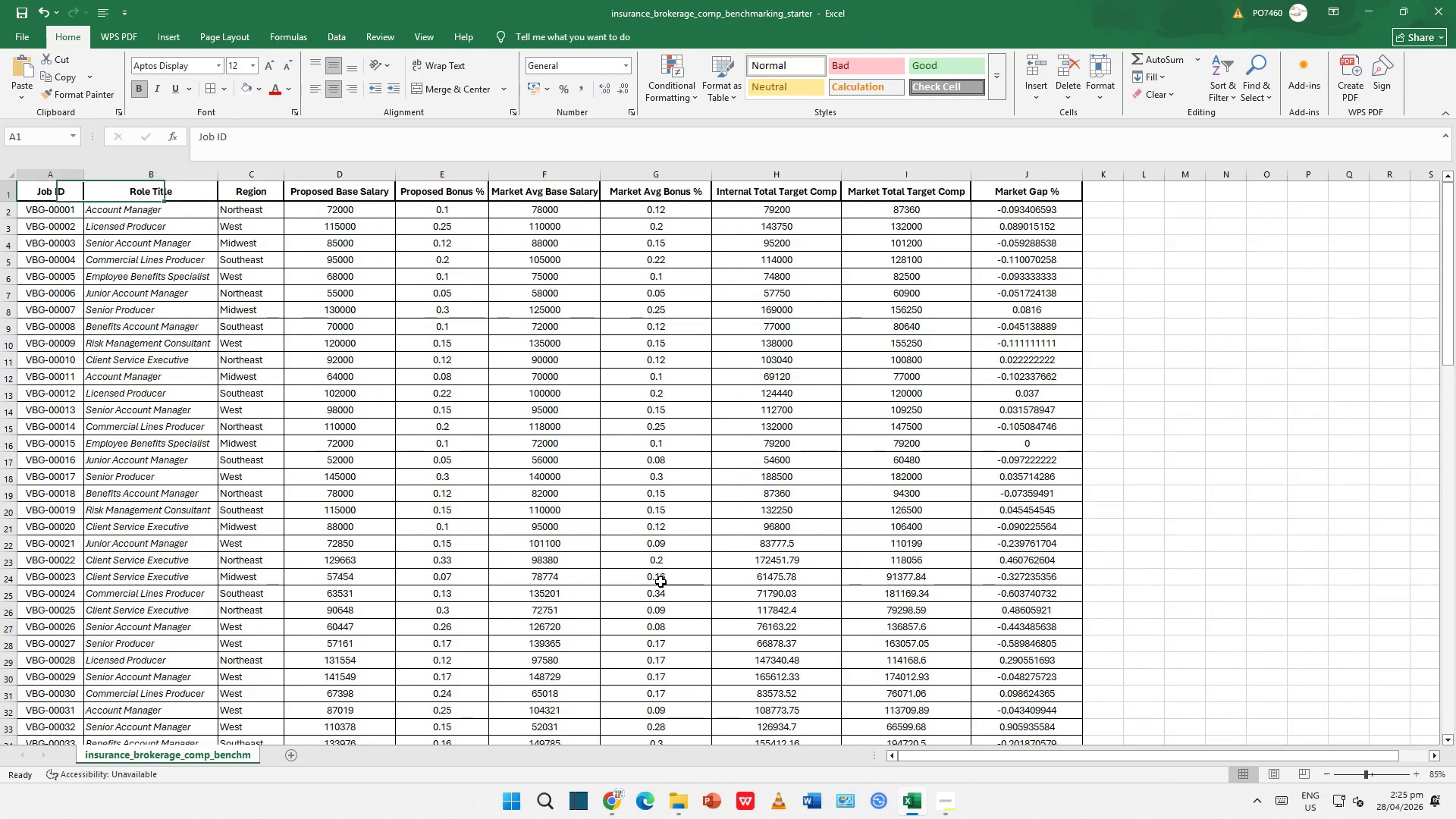 
key(ArrowLeft)
 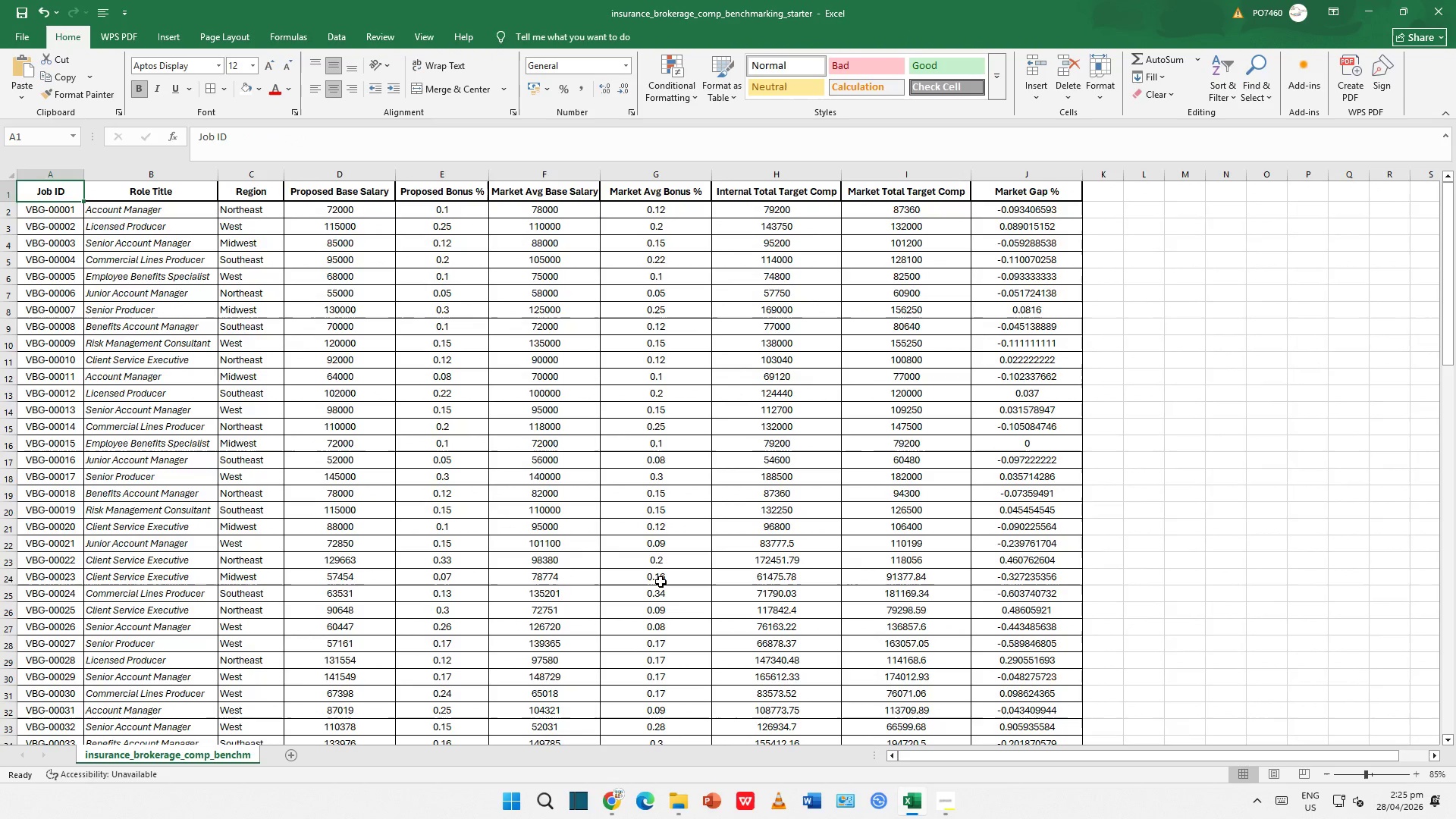 
key(ArrowDown)
 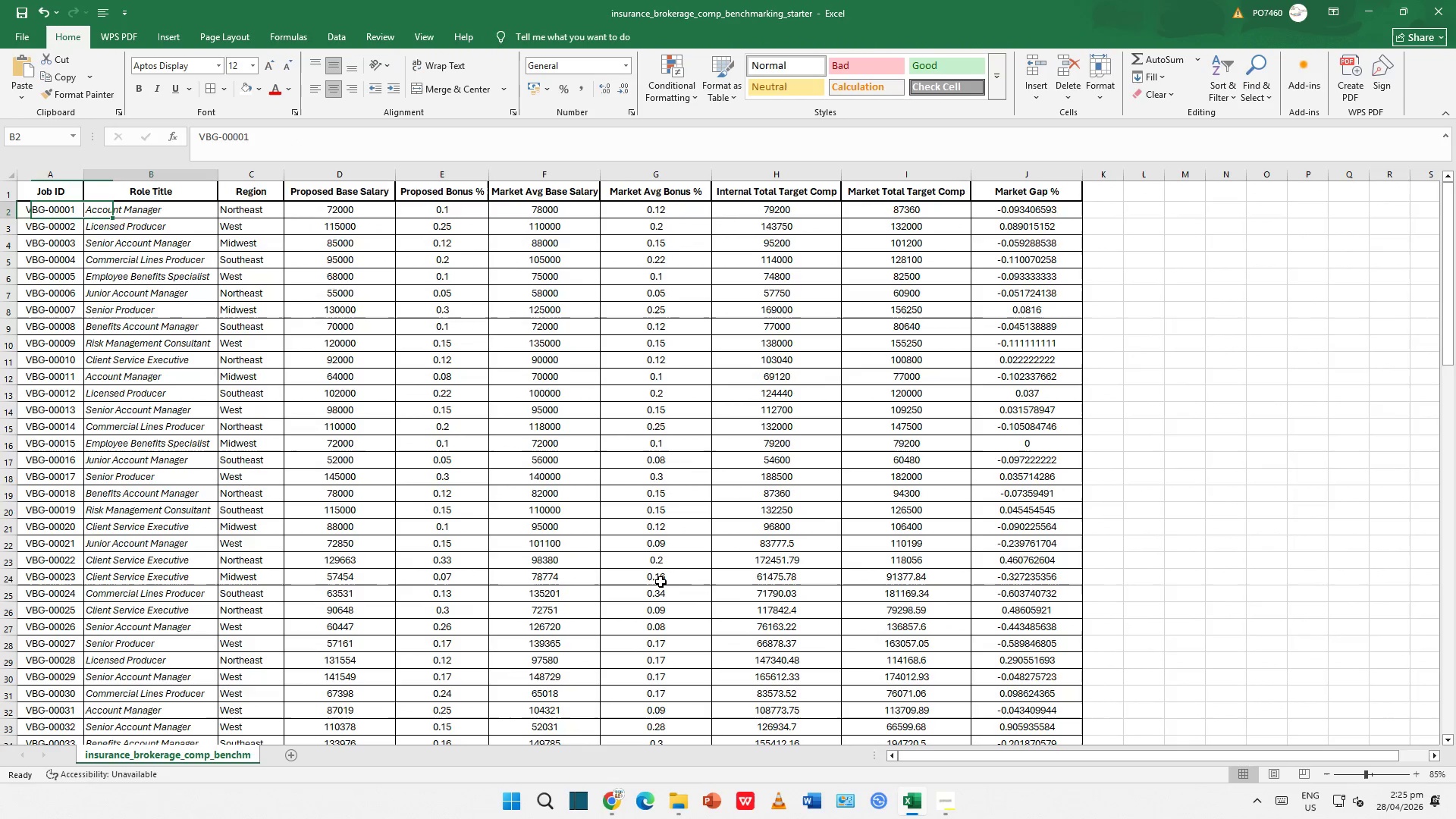 
key(ArrowRight)
 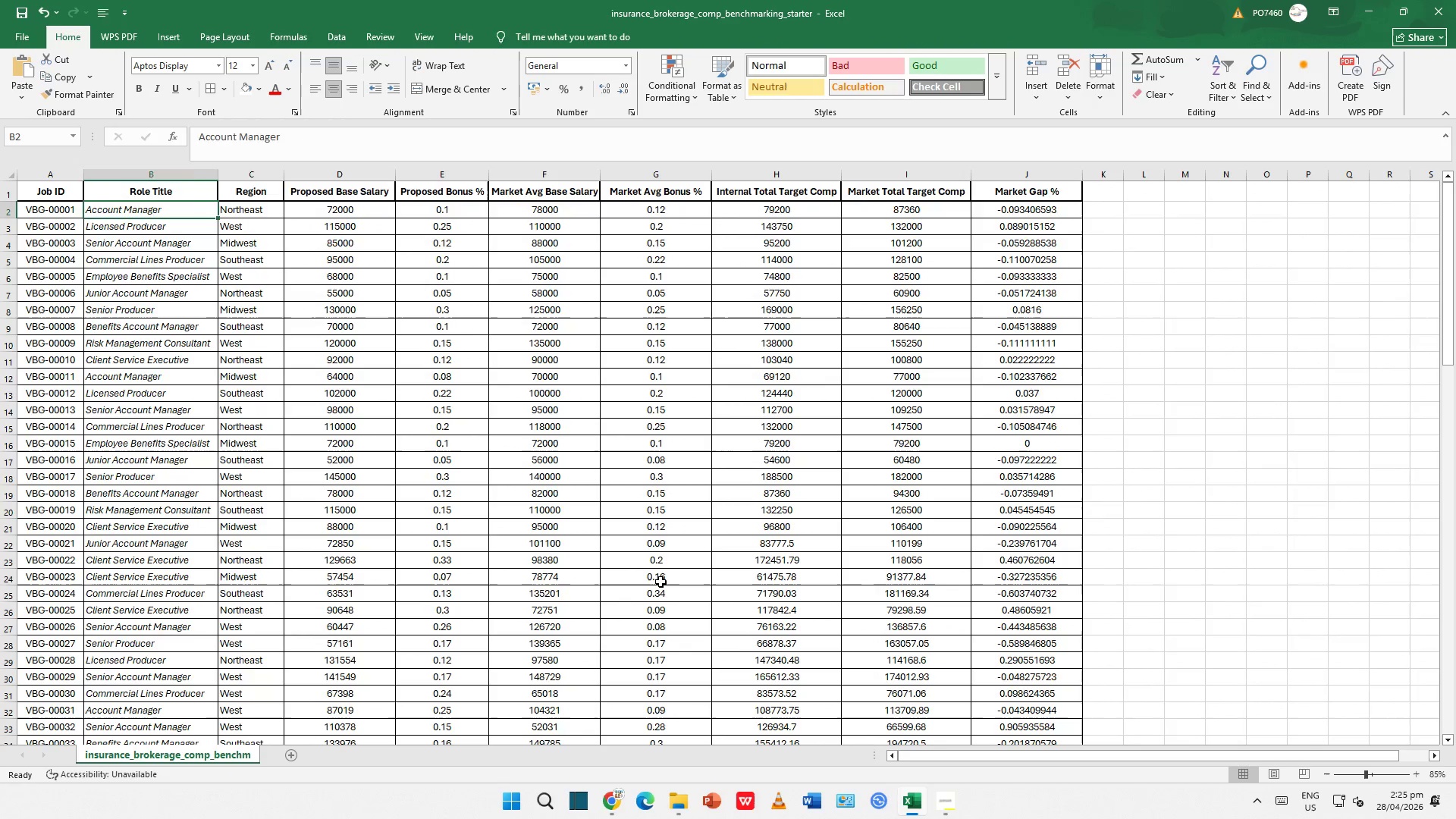 
key(ArrowRight)
 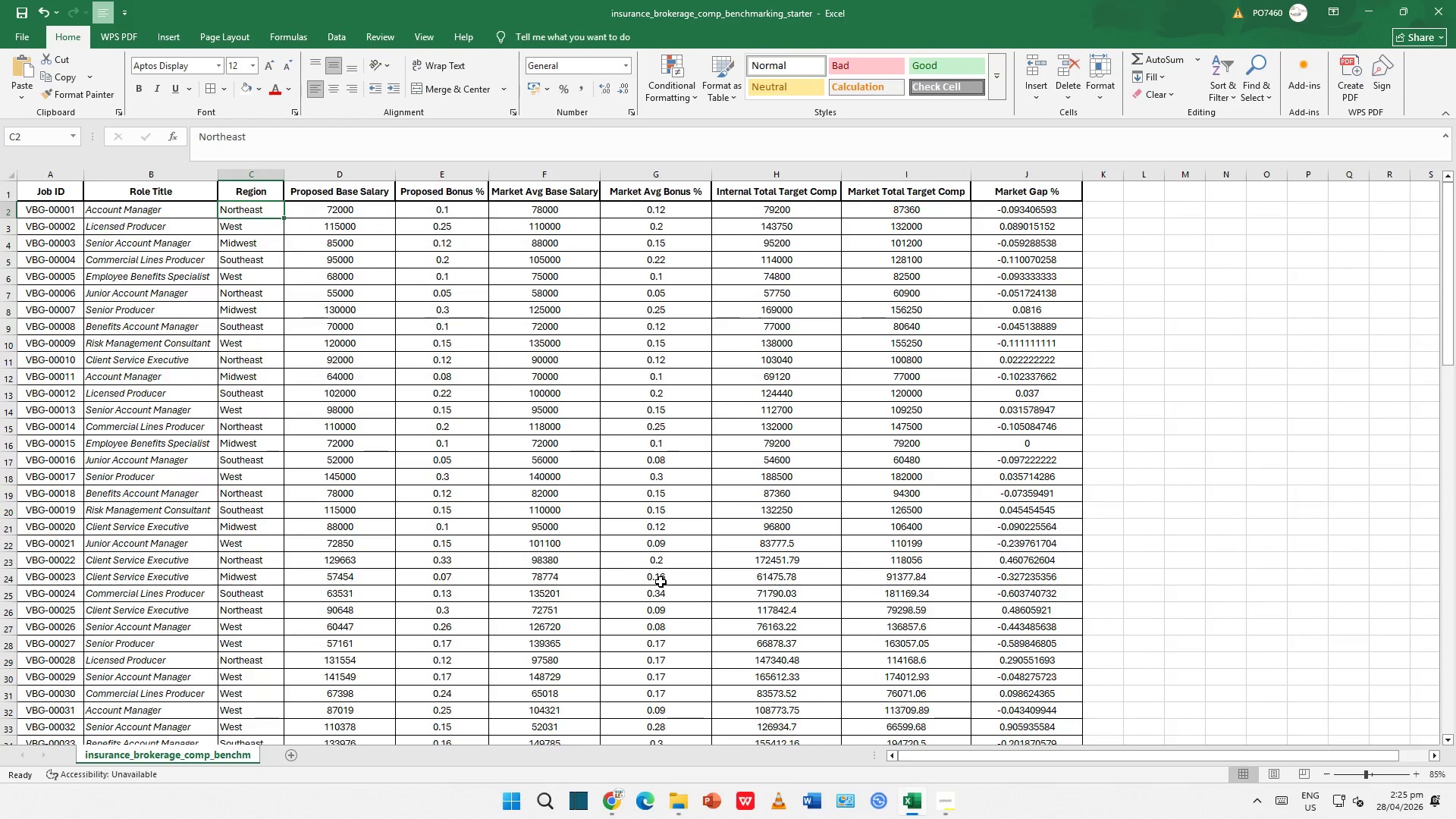 
key(ArrowRight)
 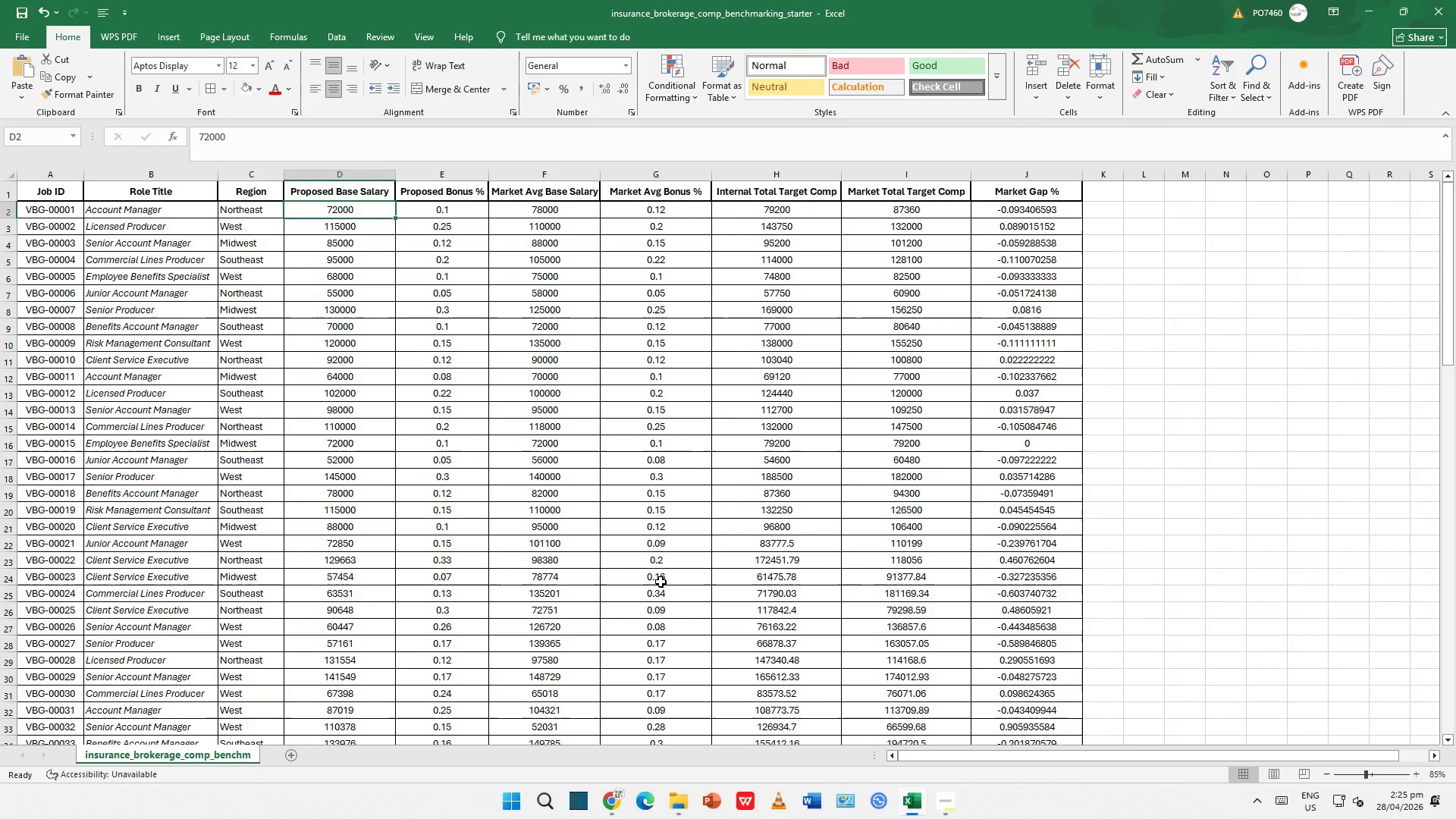 
key(ArrowRight)
 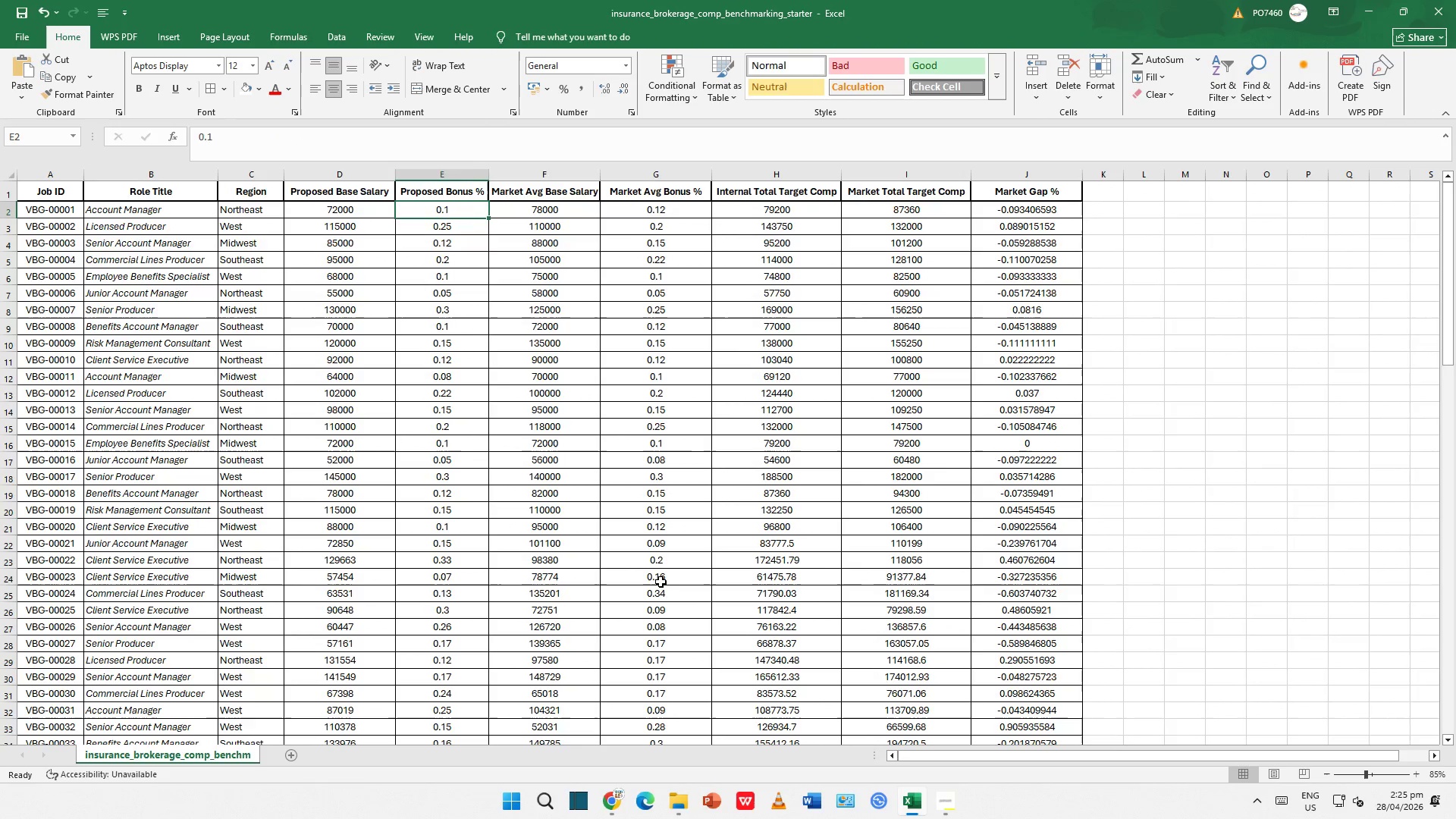 
key(ArrowRight)
 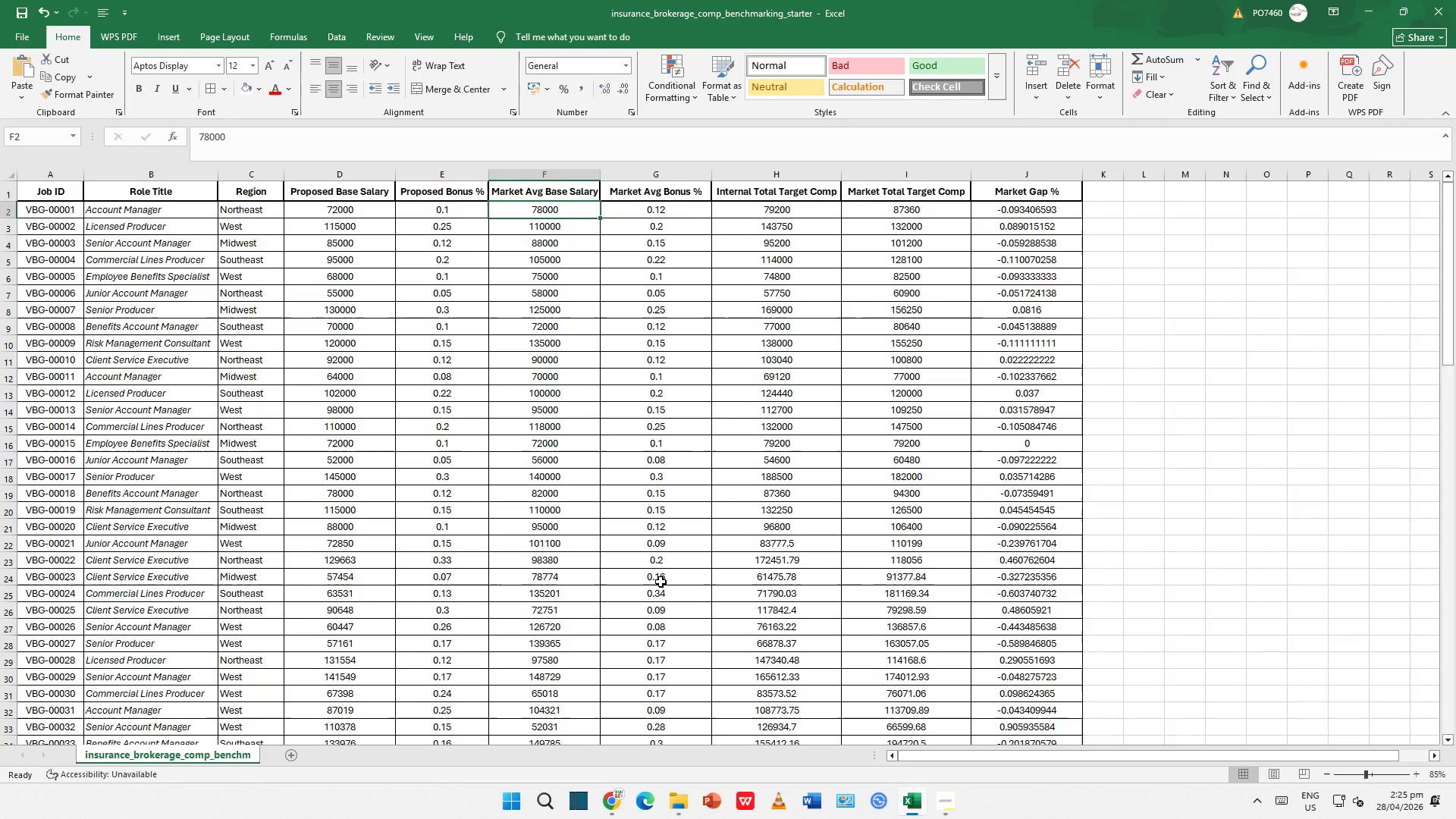 
key(ArrowRight)
 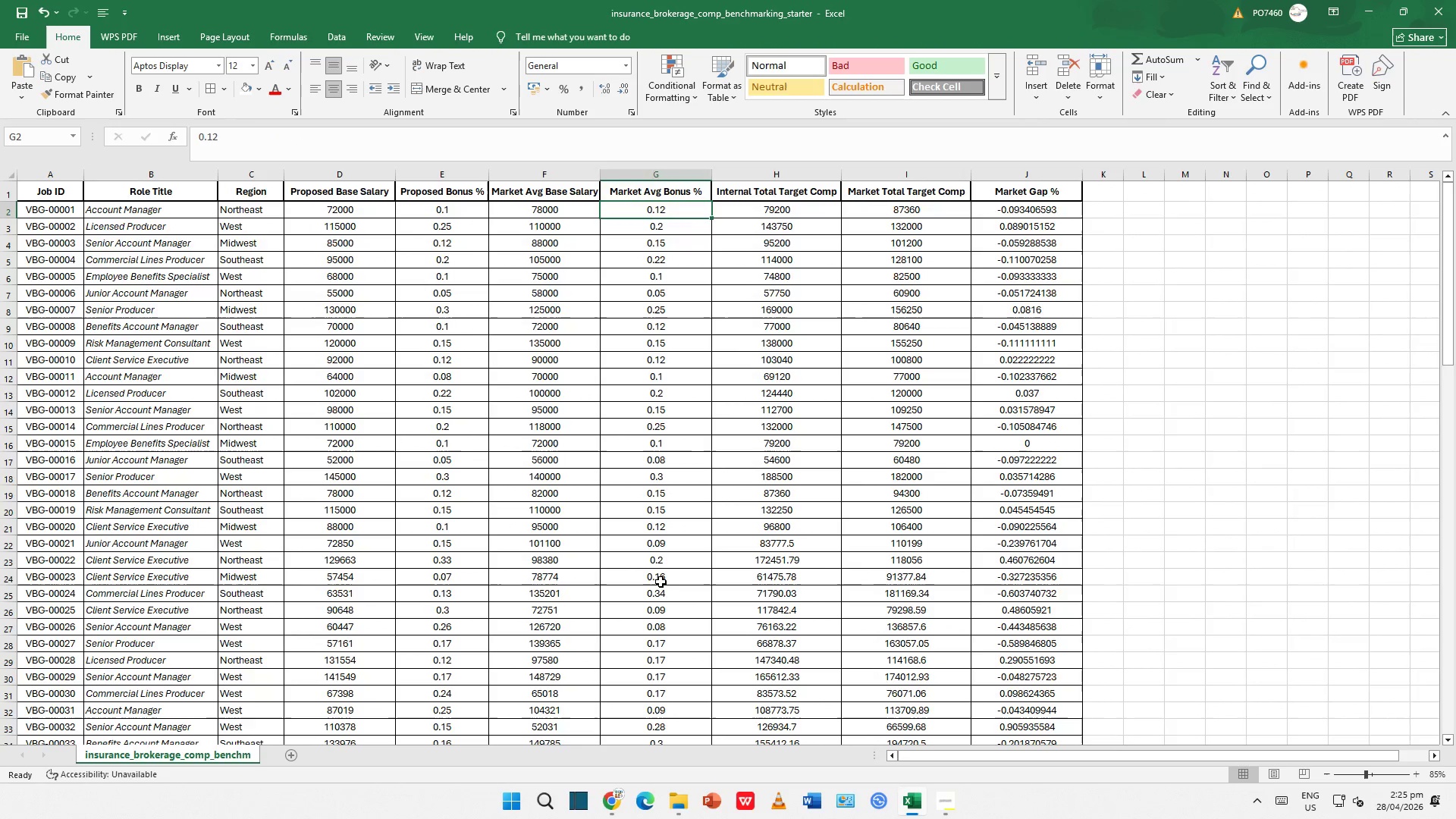 
key(ArrowRight)
 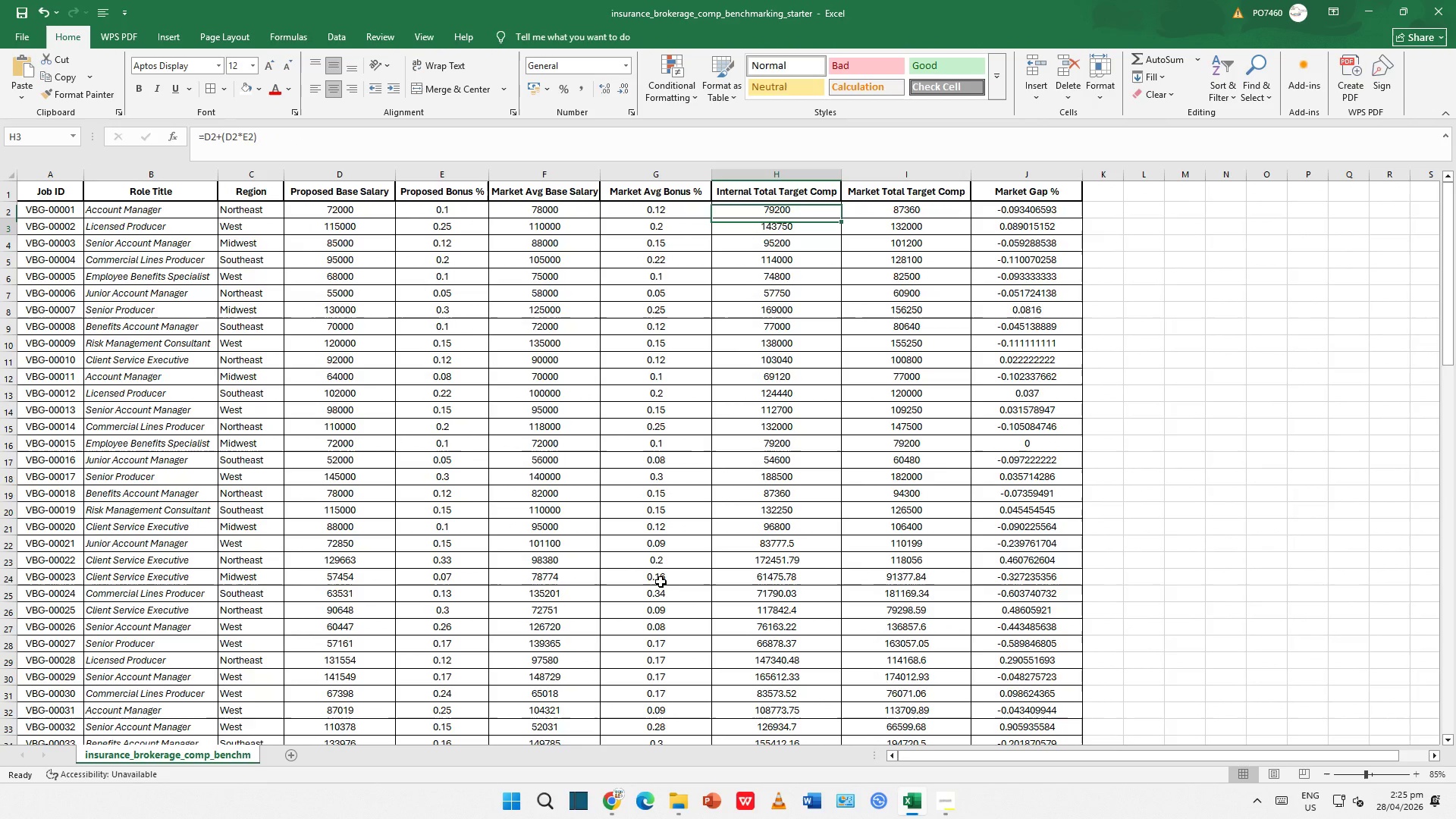 
key(ArrowDown)
 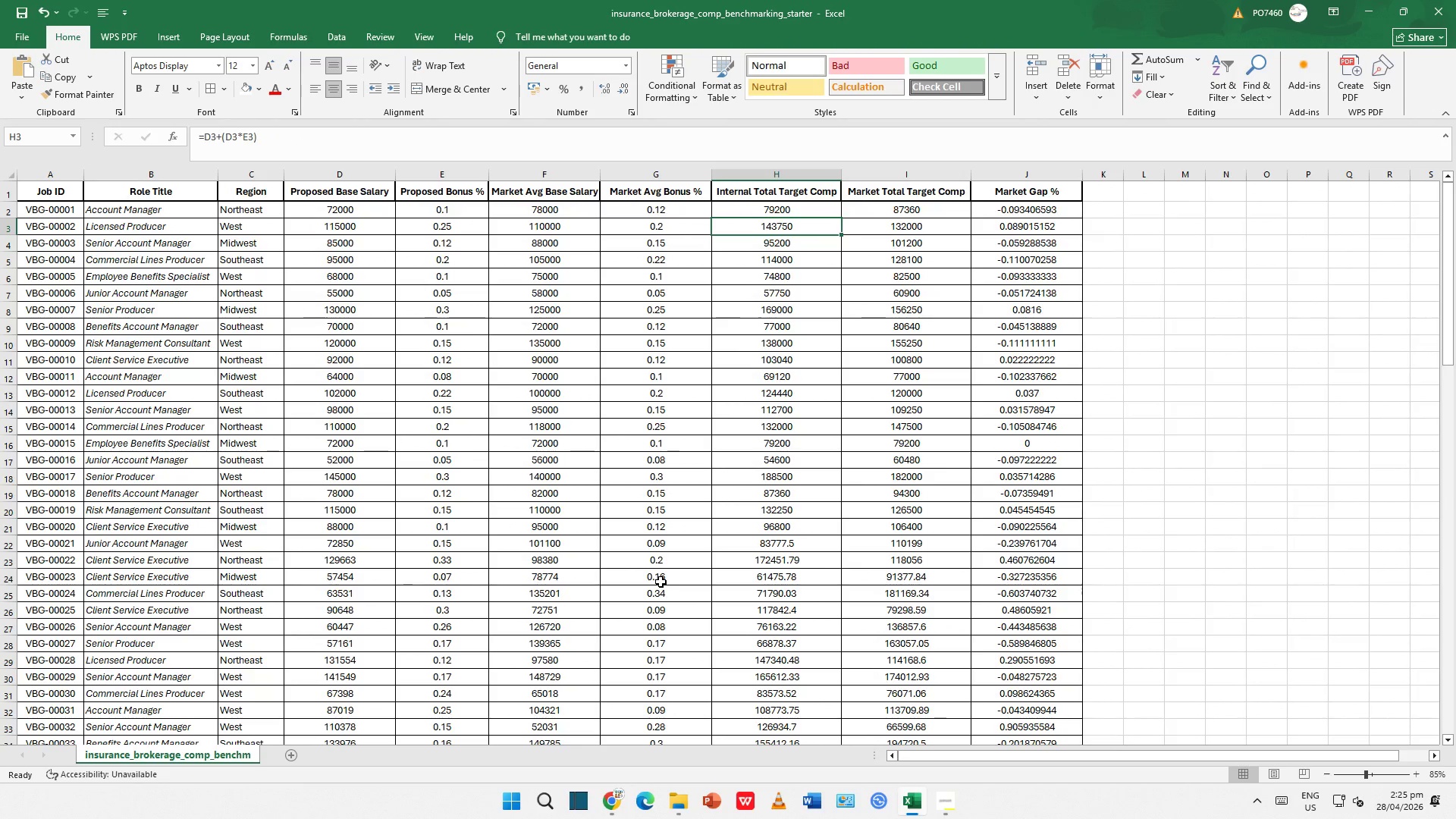 
key(ArrowDown)
 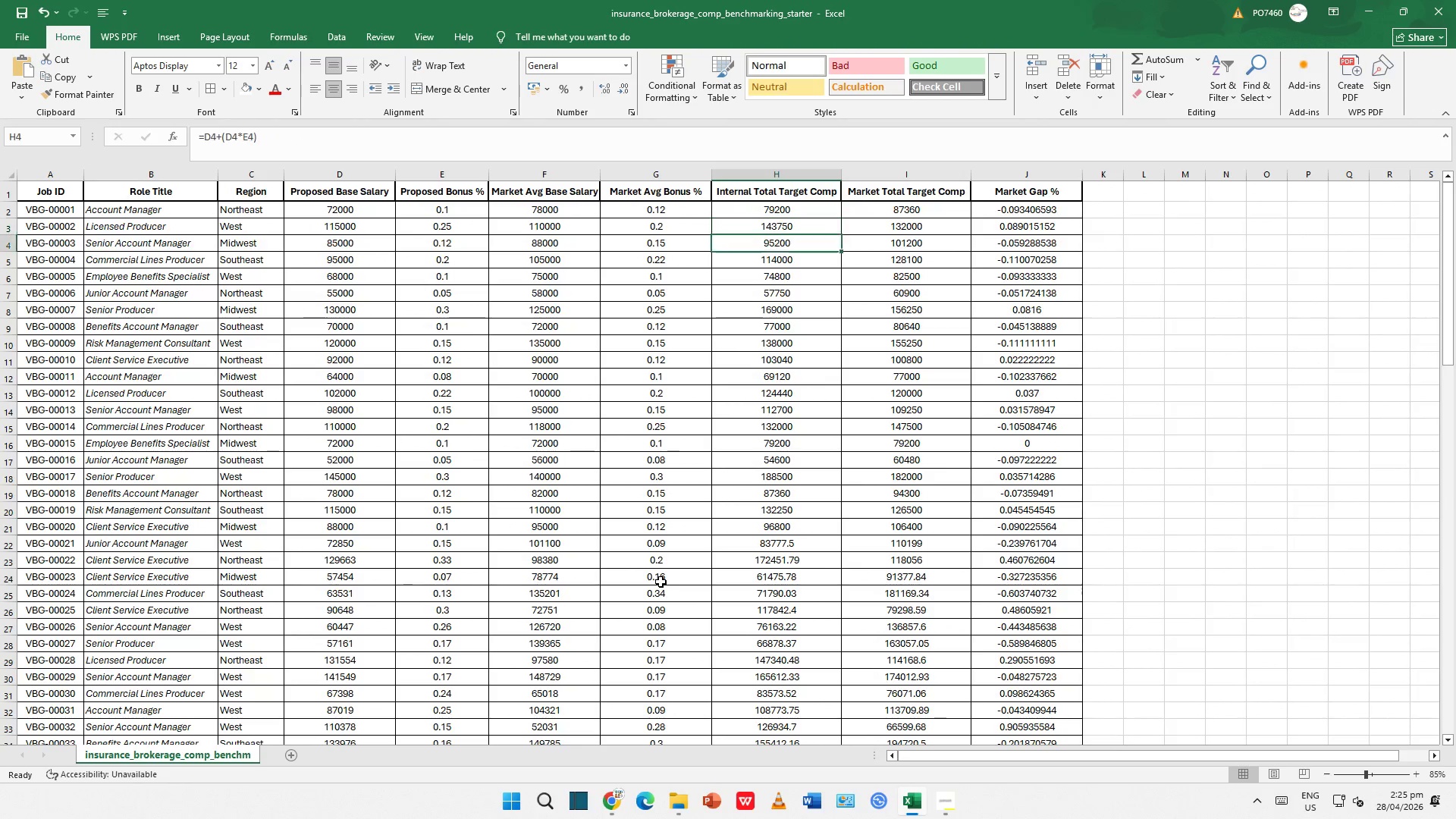 
key(ArrowRight)
 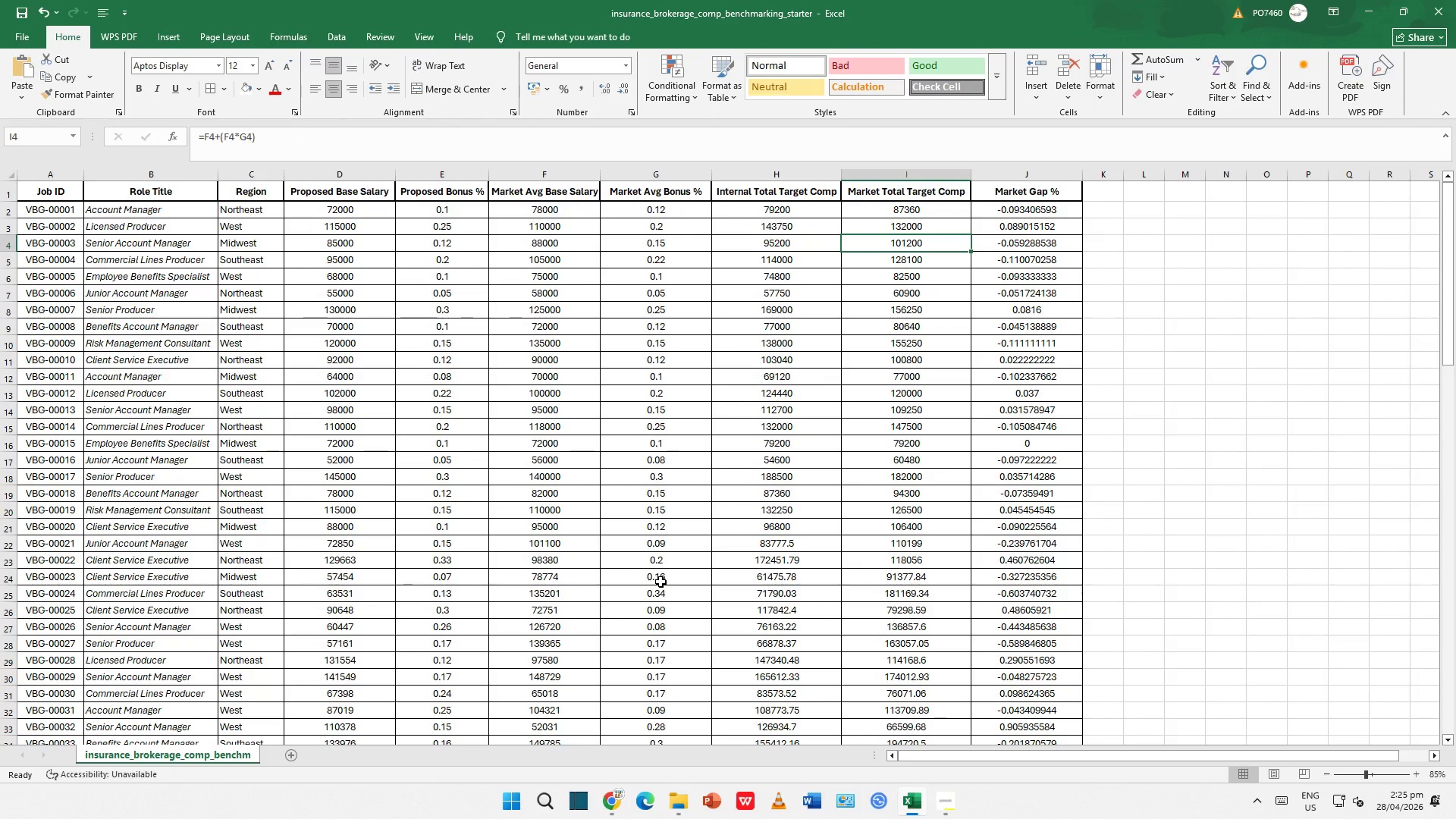 
key(ArrowRight)
 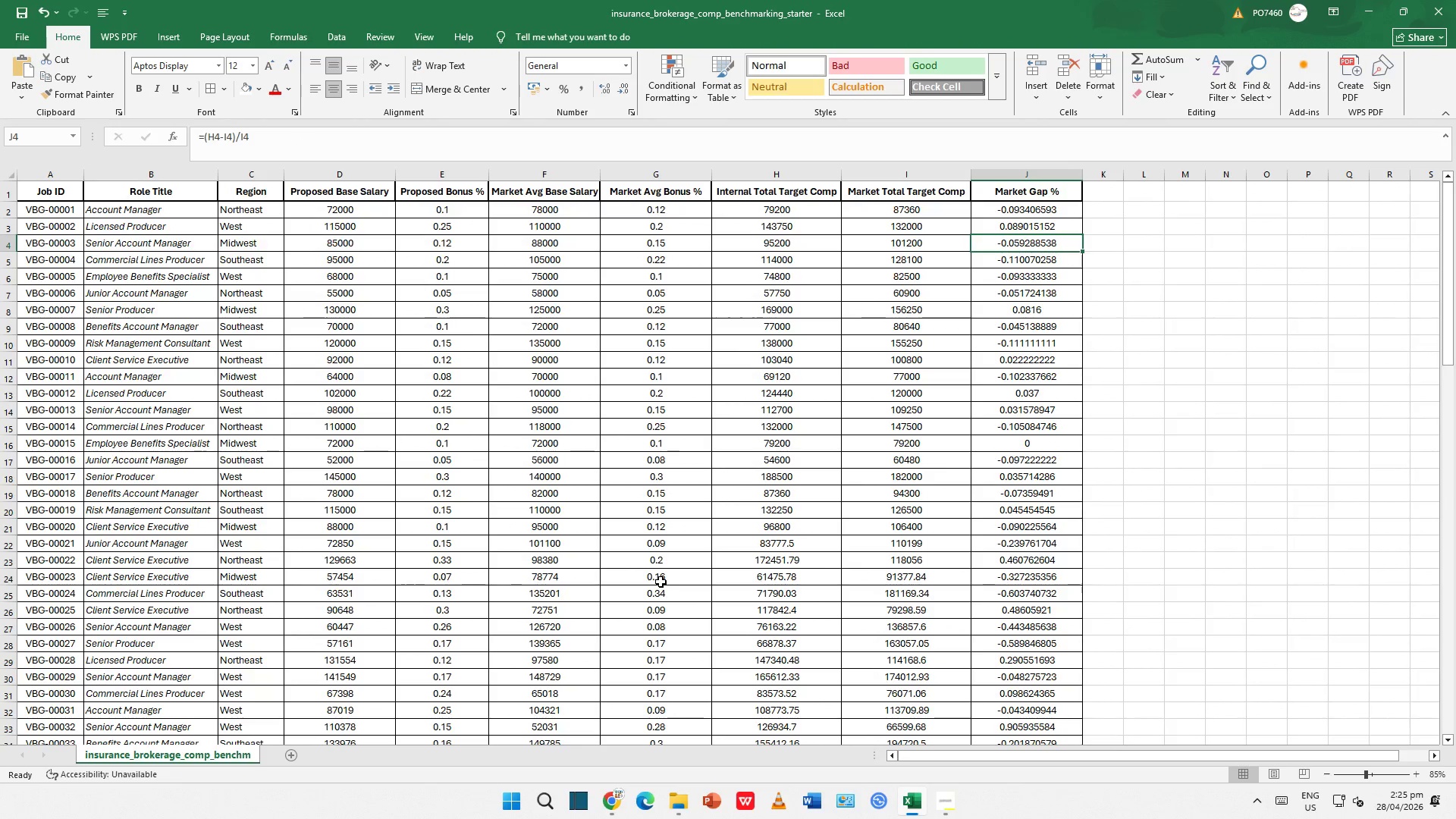 
key(ArrowUp)
 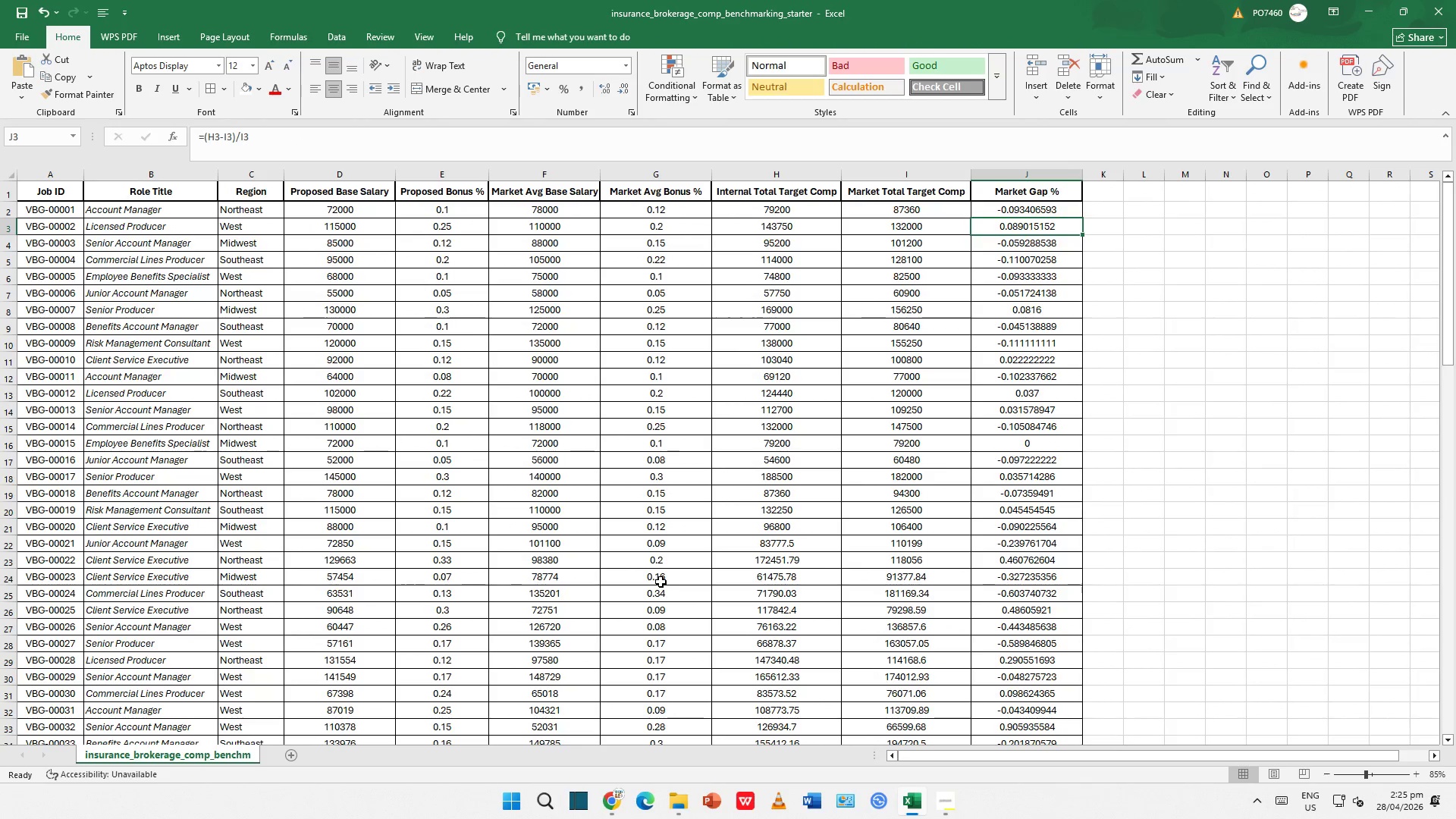 
key(ArrowUp)
 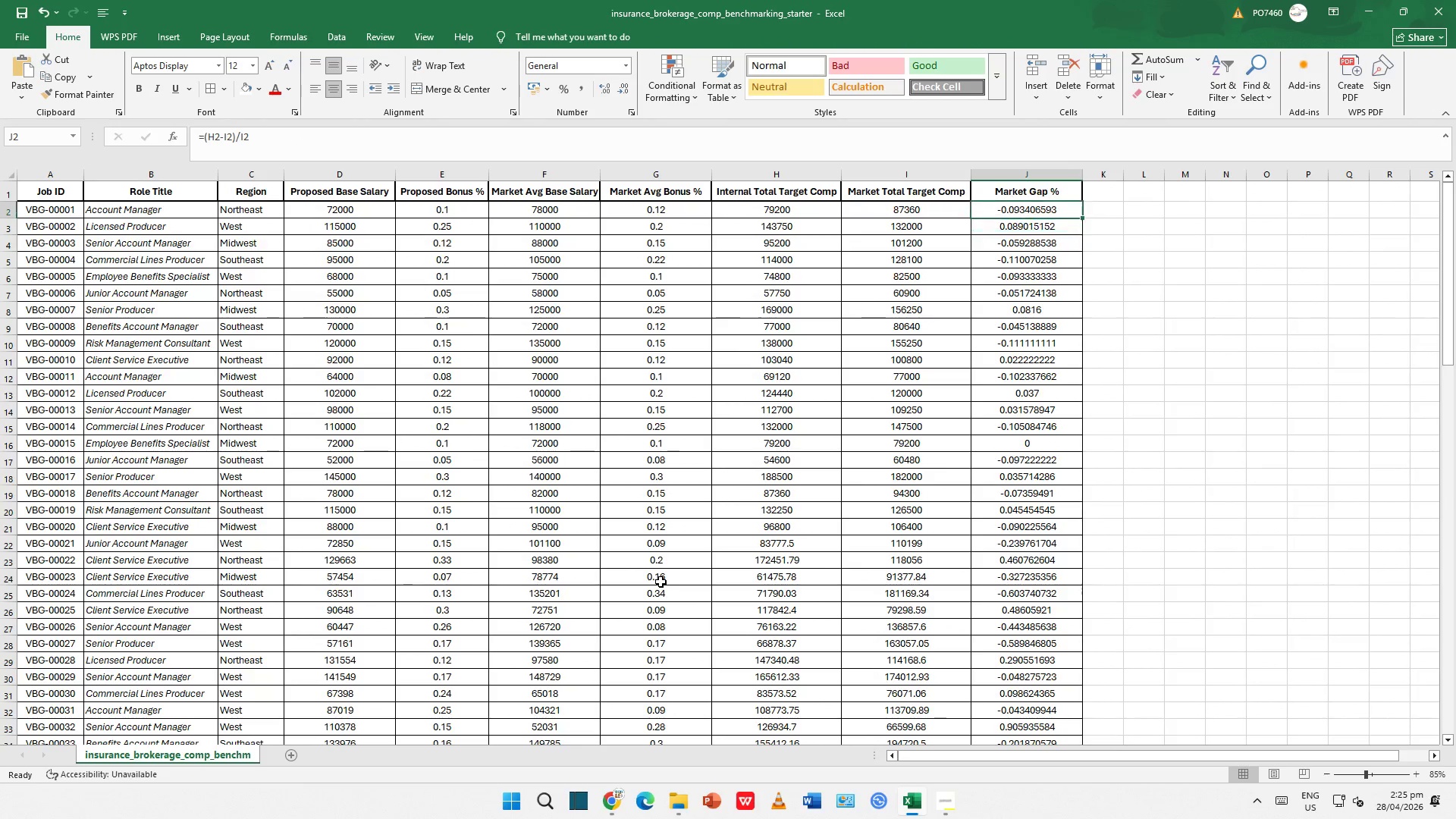 
key(ArrowLeft)
 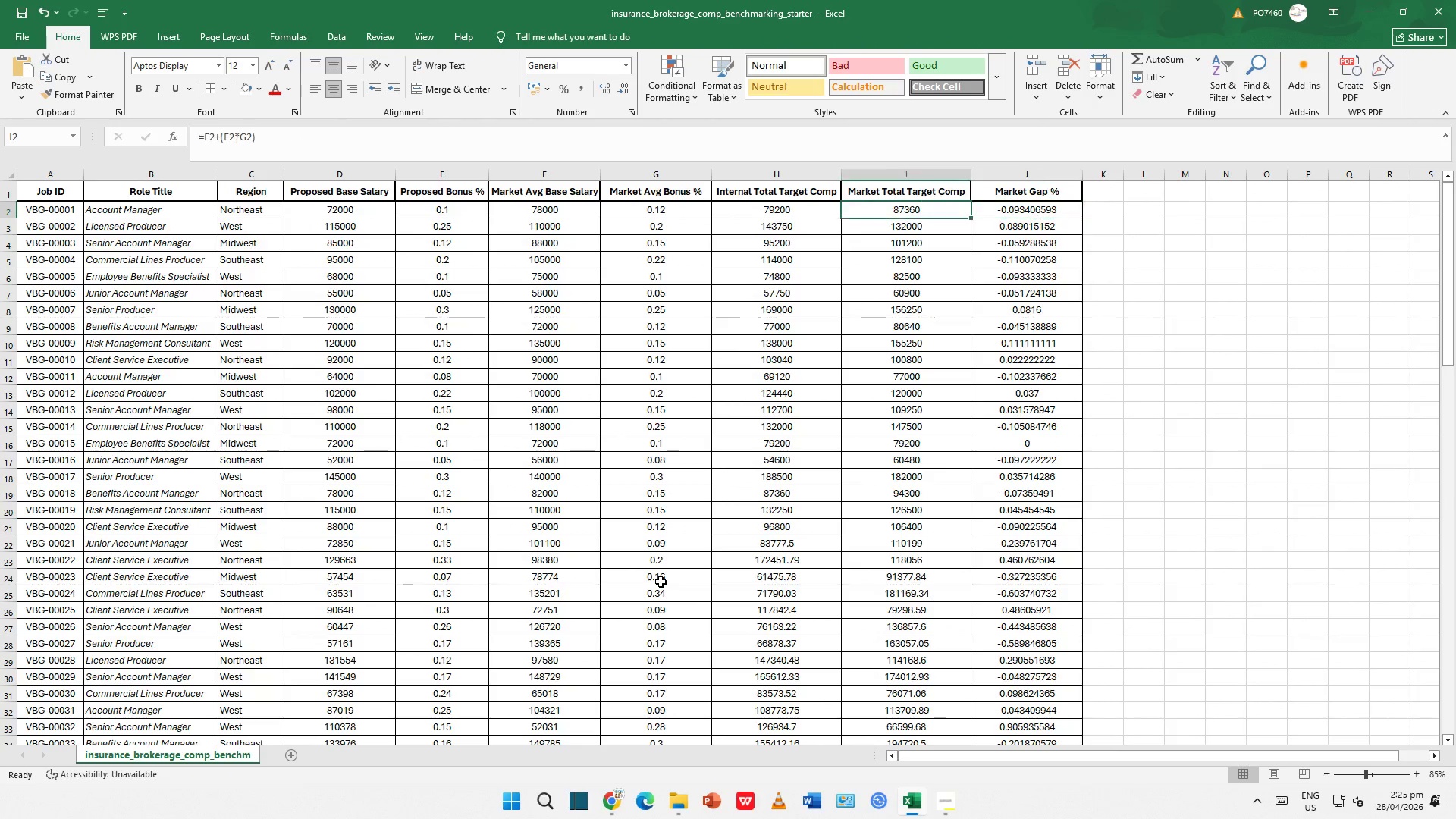 
key(ArrowLeft)
 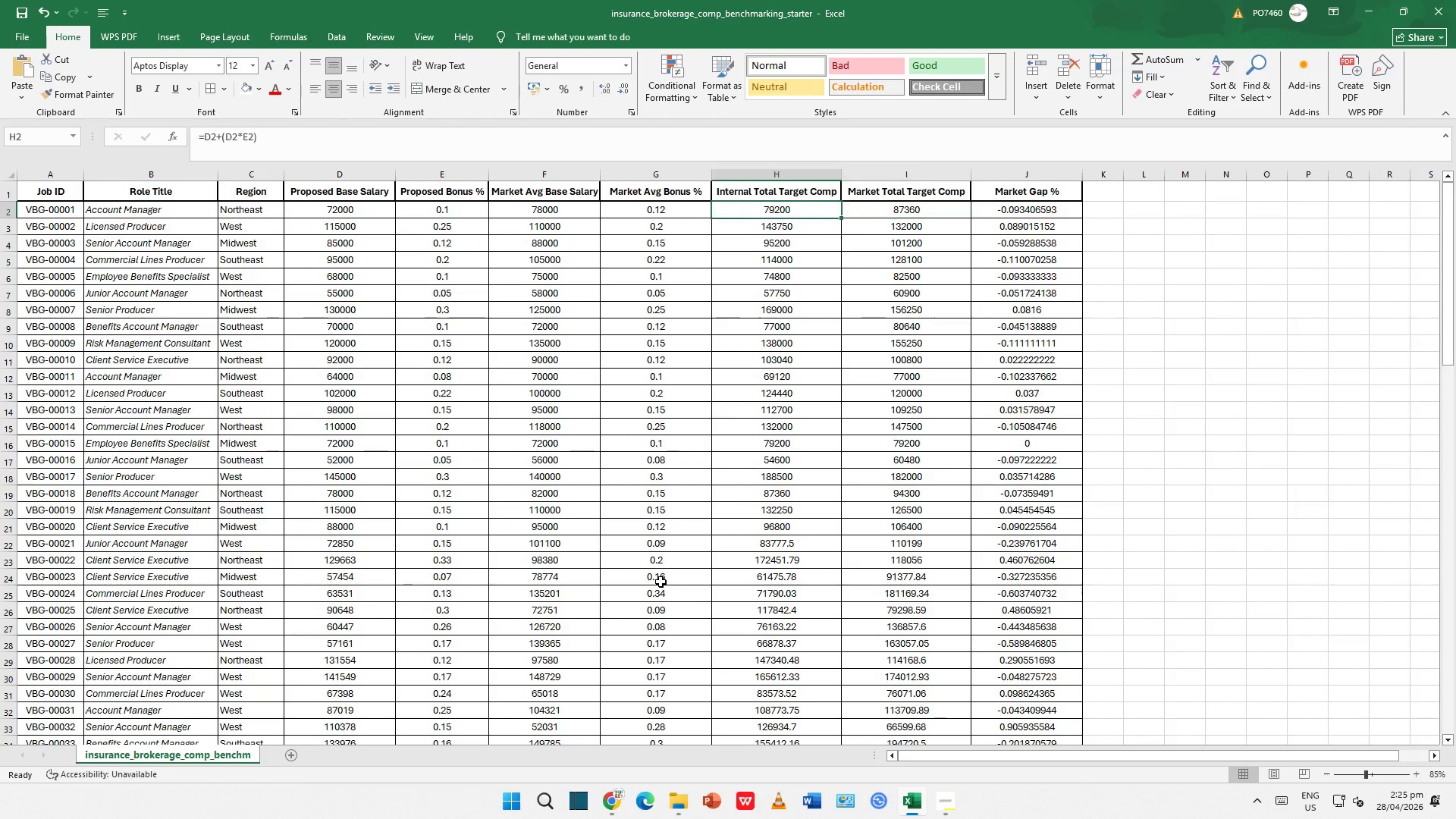 
key(ArrowLeft)
 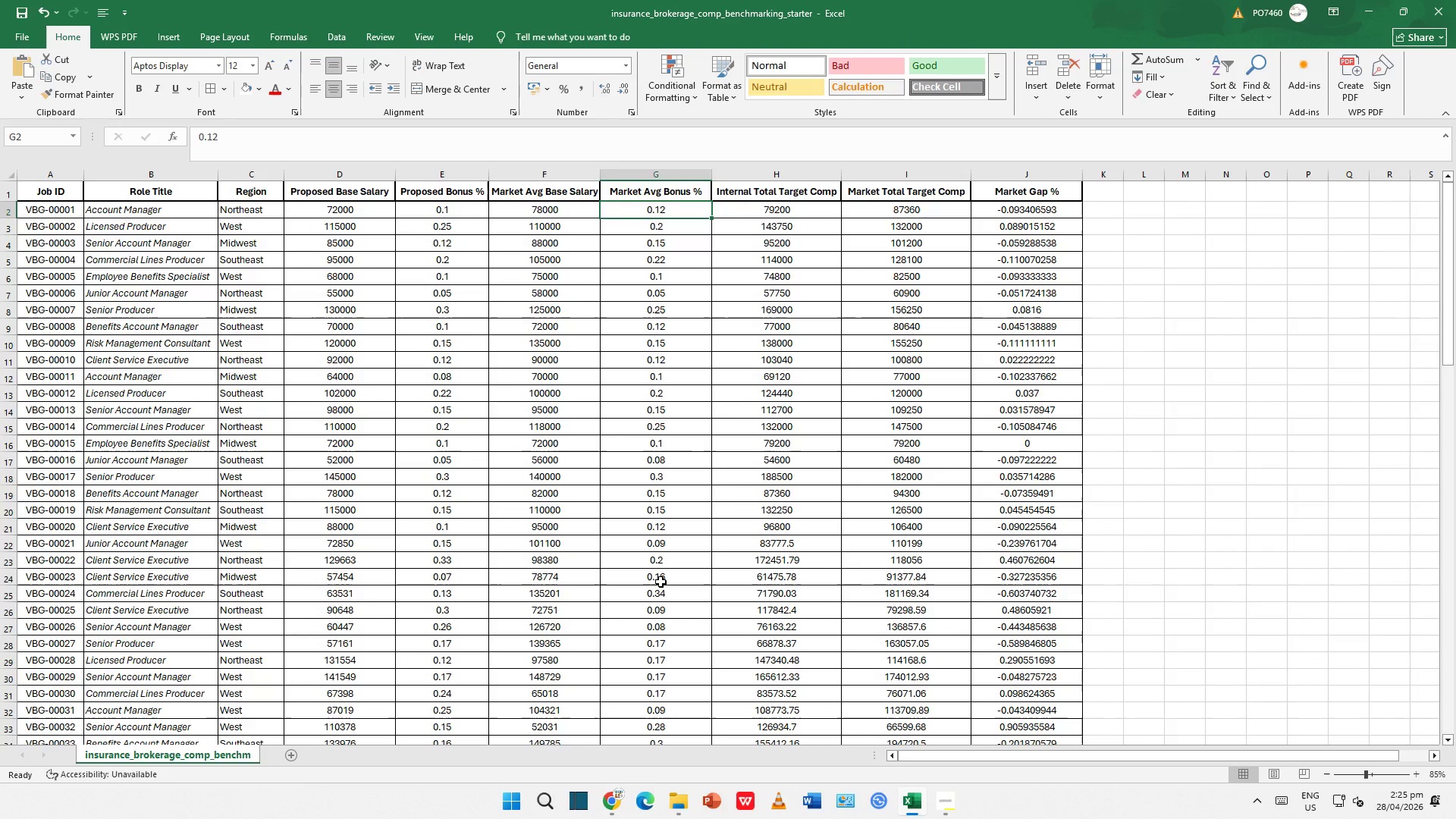 
key(ArrowLeft)
 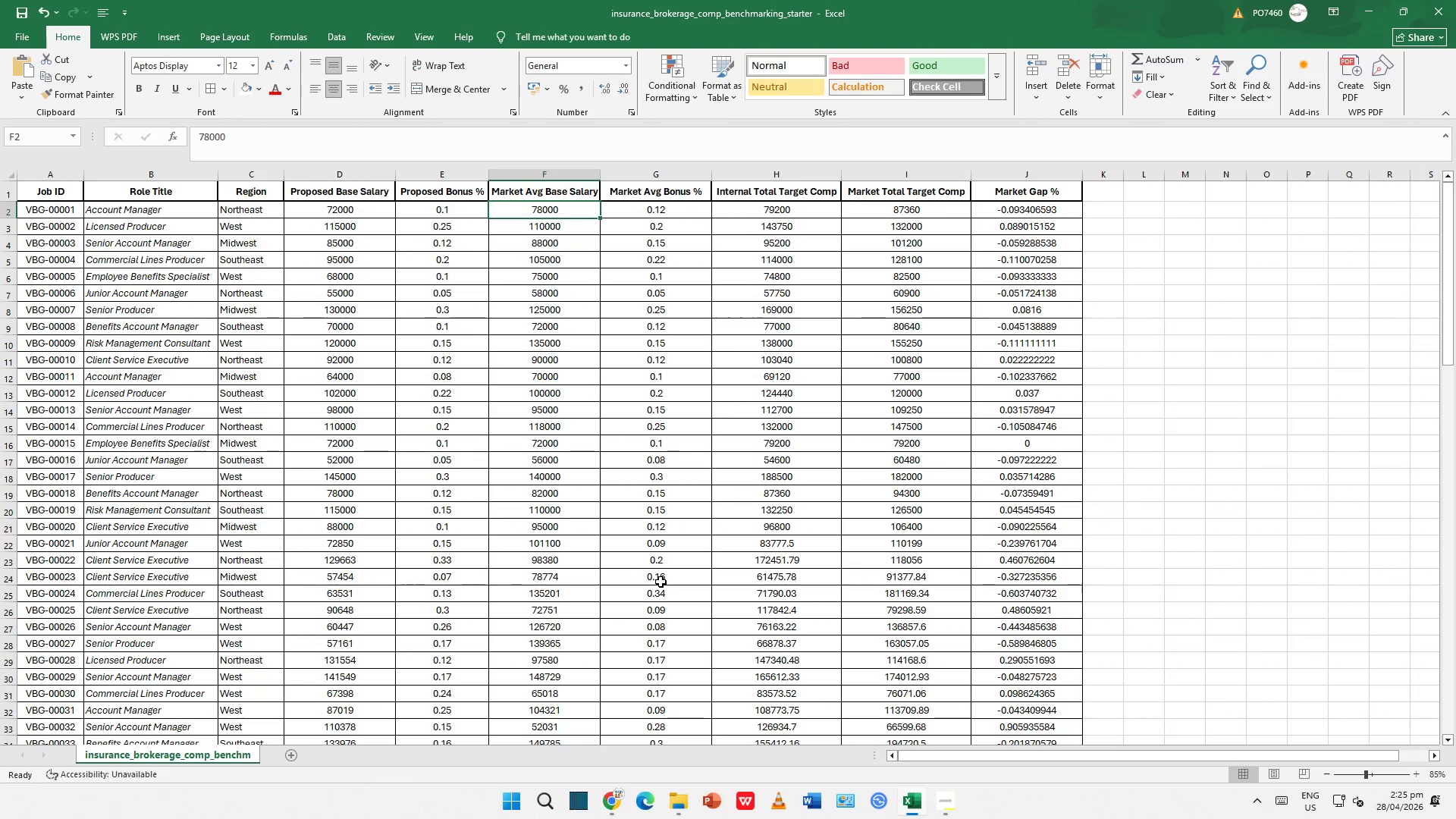 
key(ArrowLeft)
 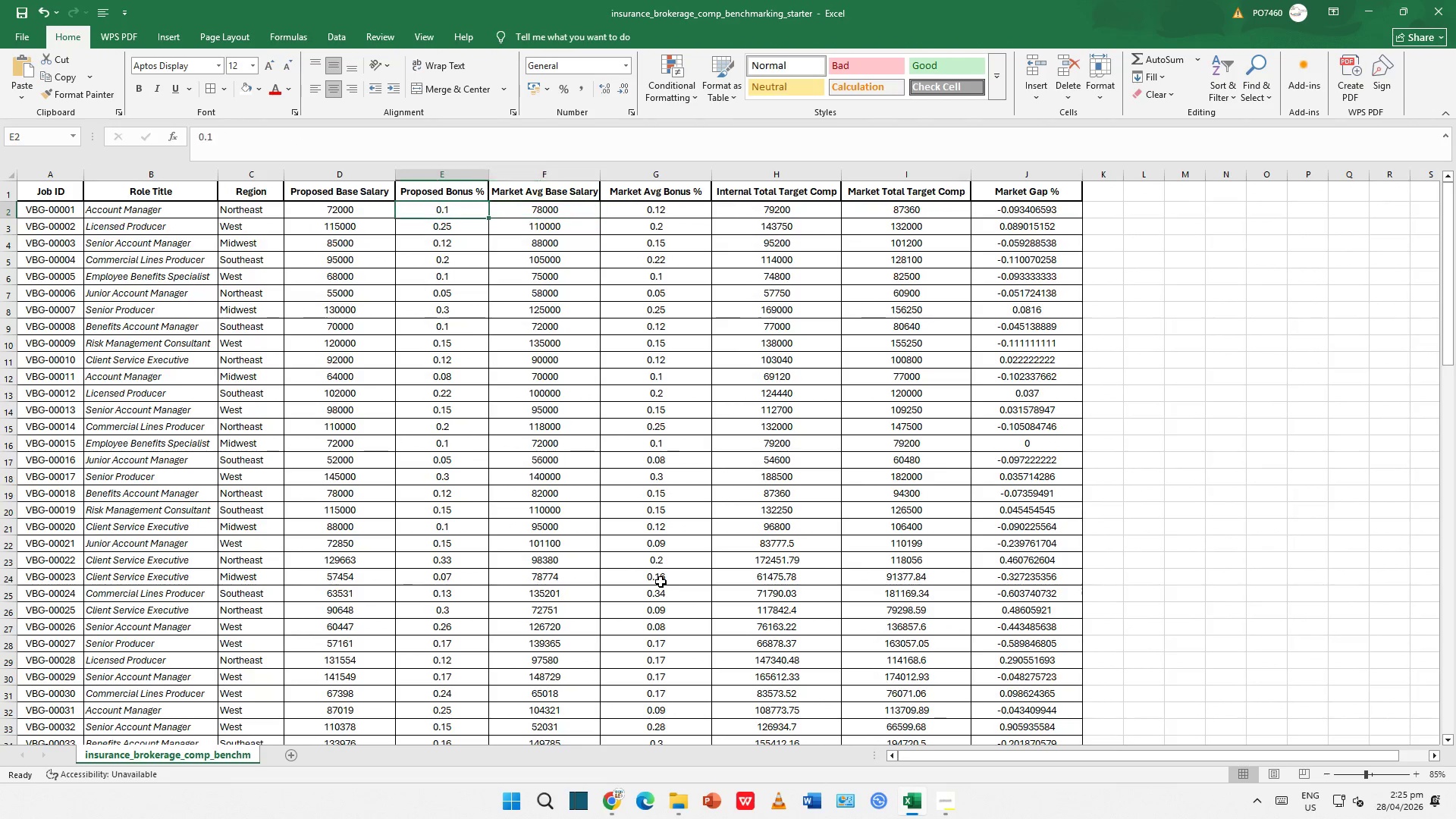 
key(ArrowLeft)
 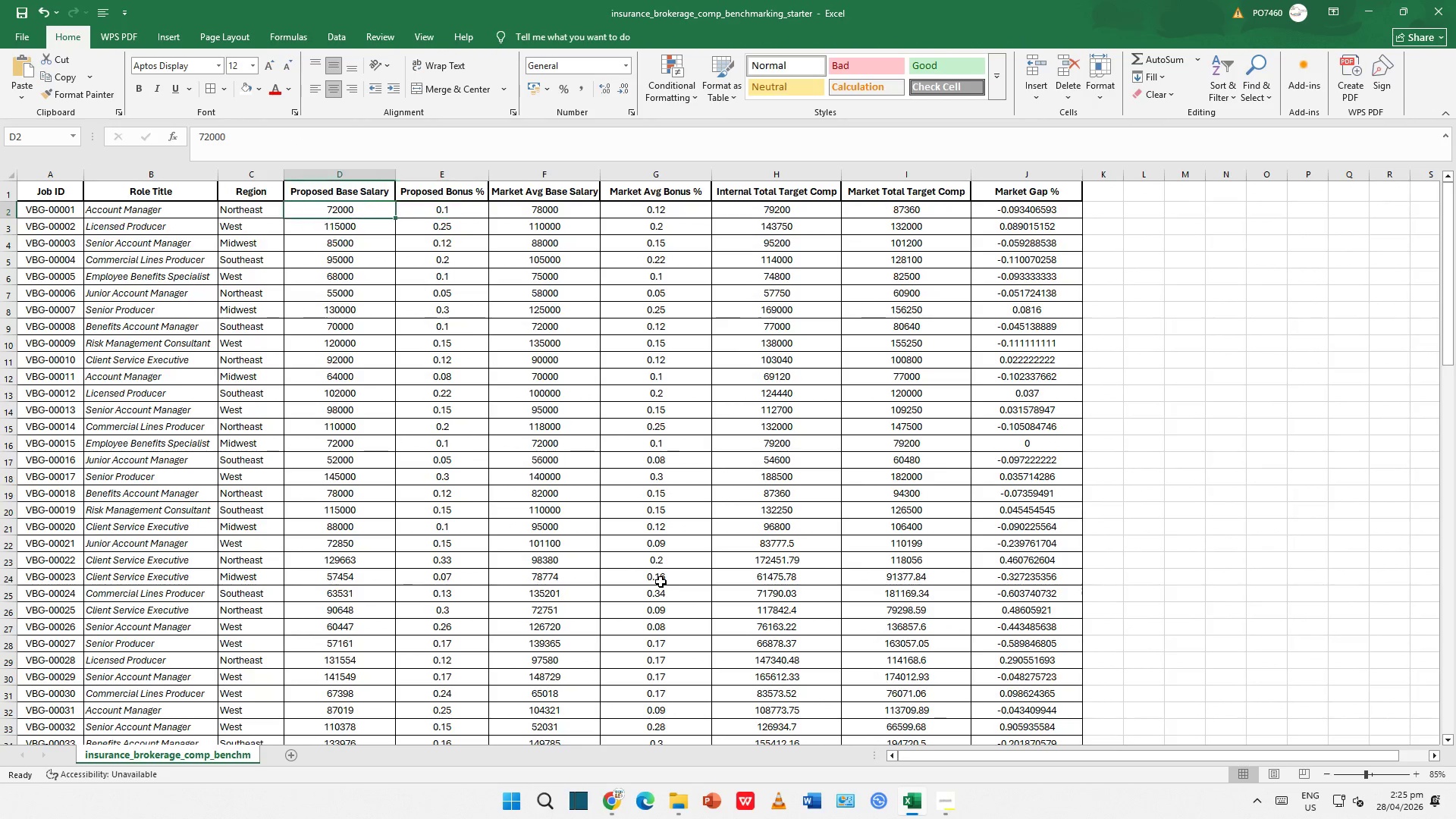 
key(ArrowLeft)
 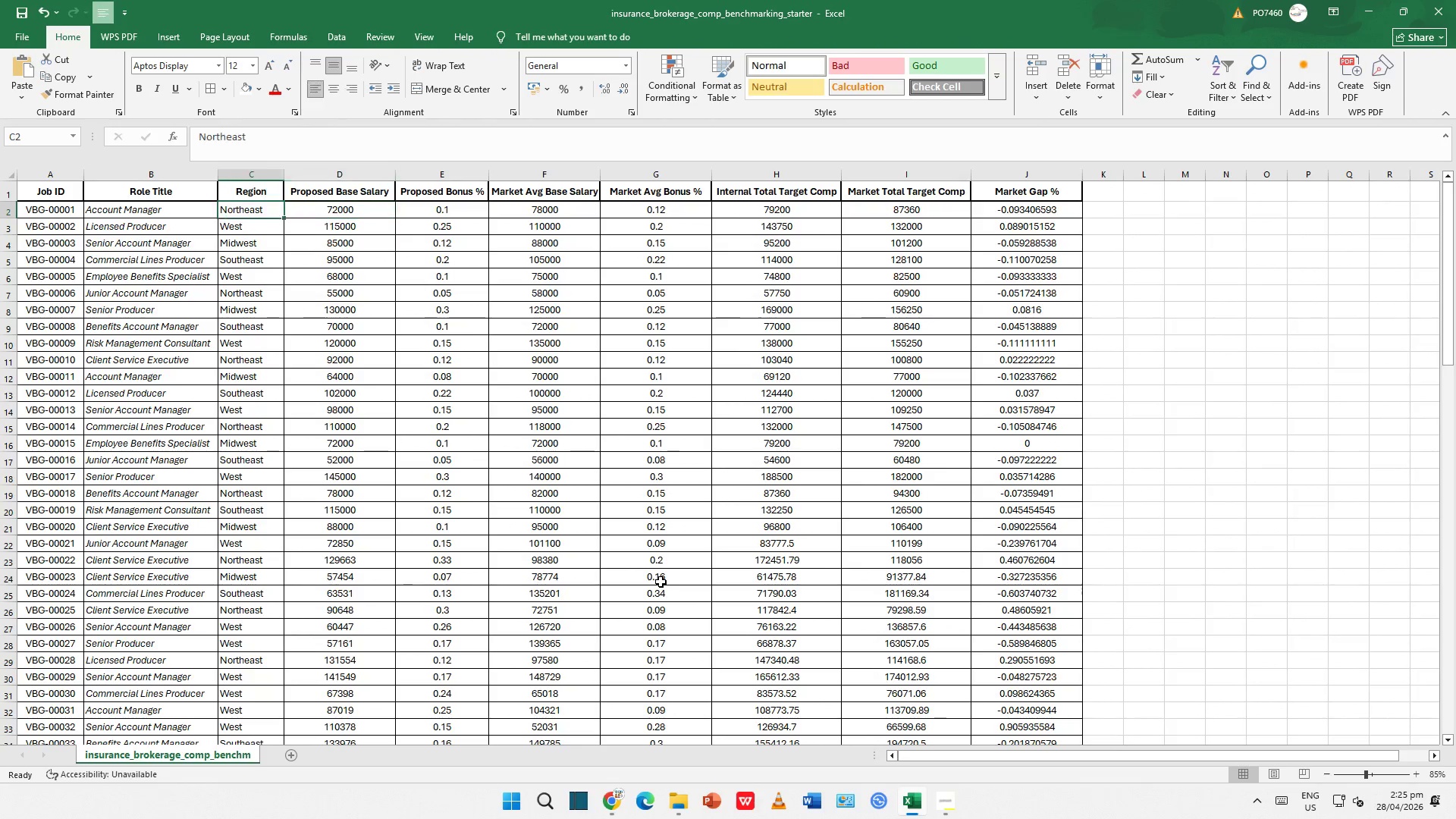 
key(ArrowLeft)
 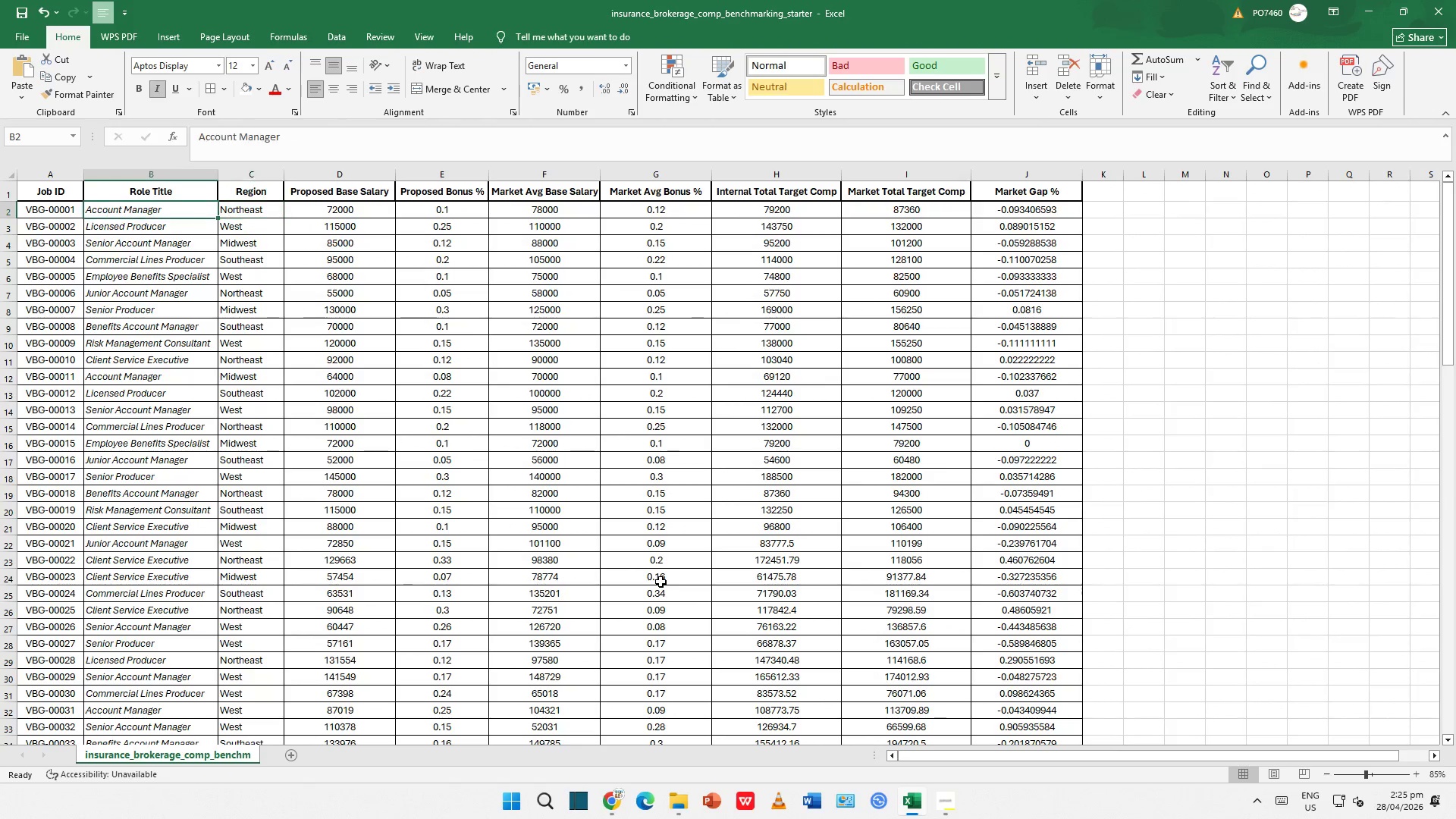 
key(ArrowLeft)
 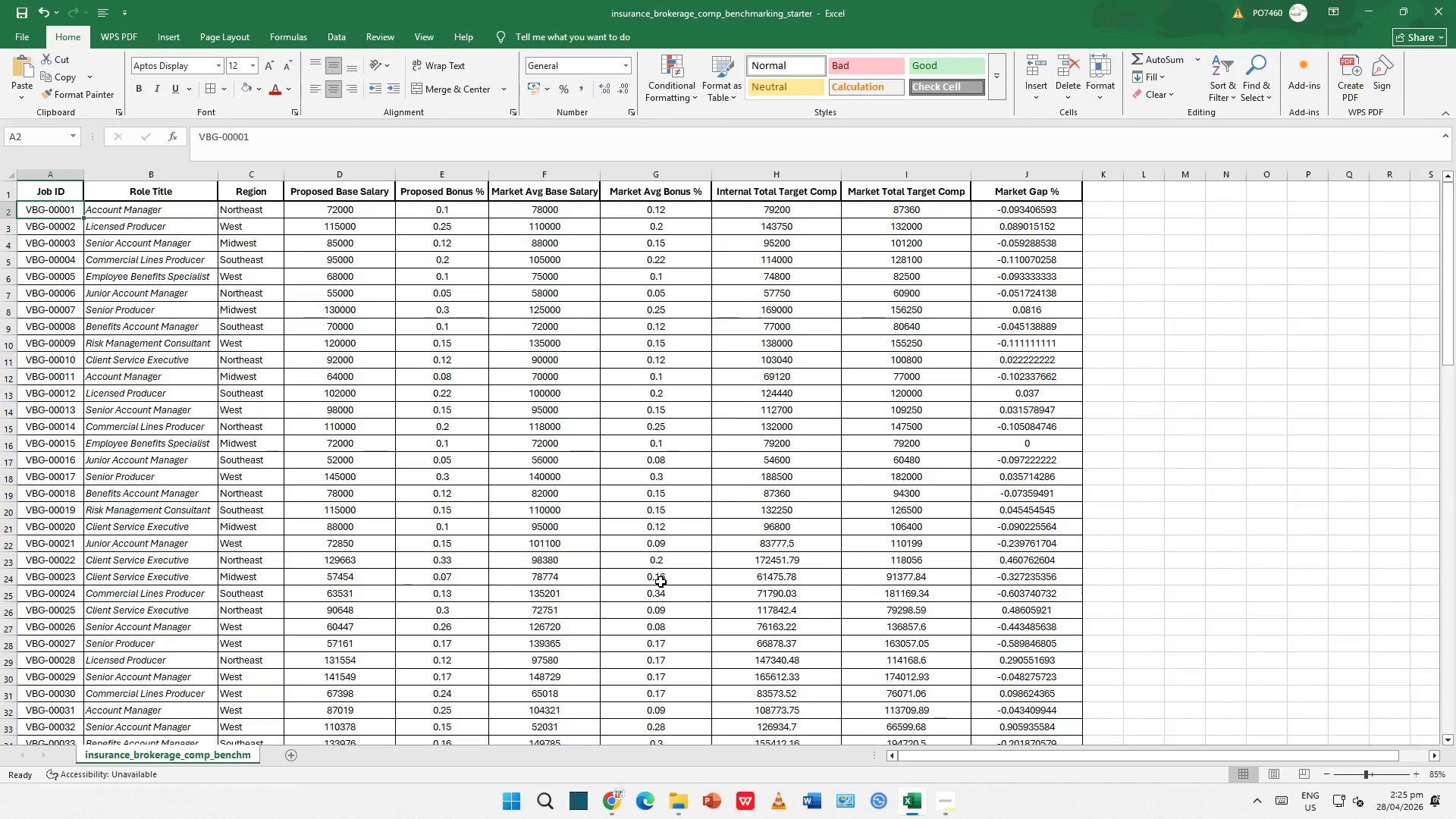 
key(ArrowRight)
 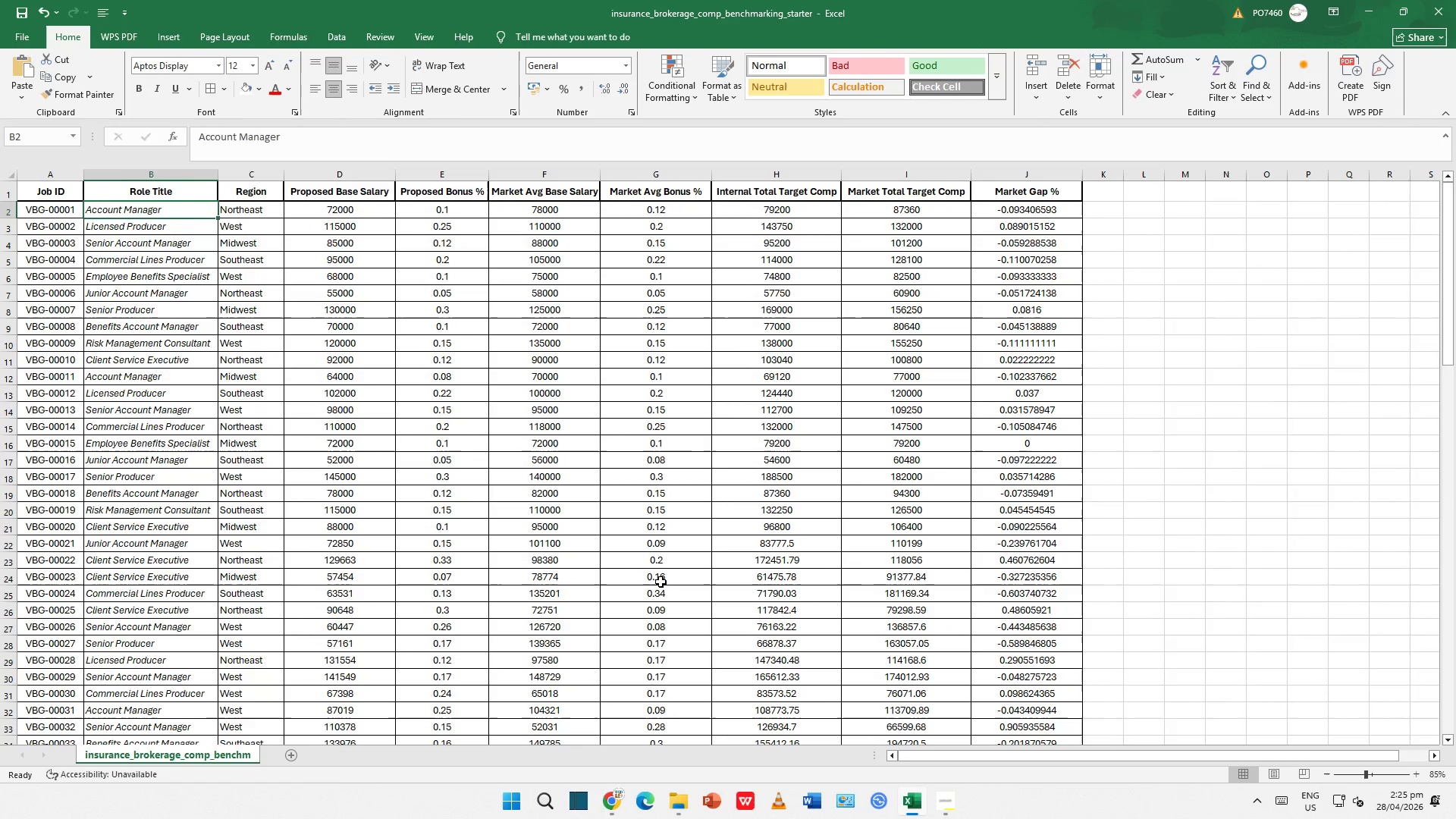 
key(ArrowRight)
 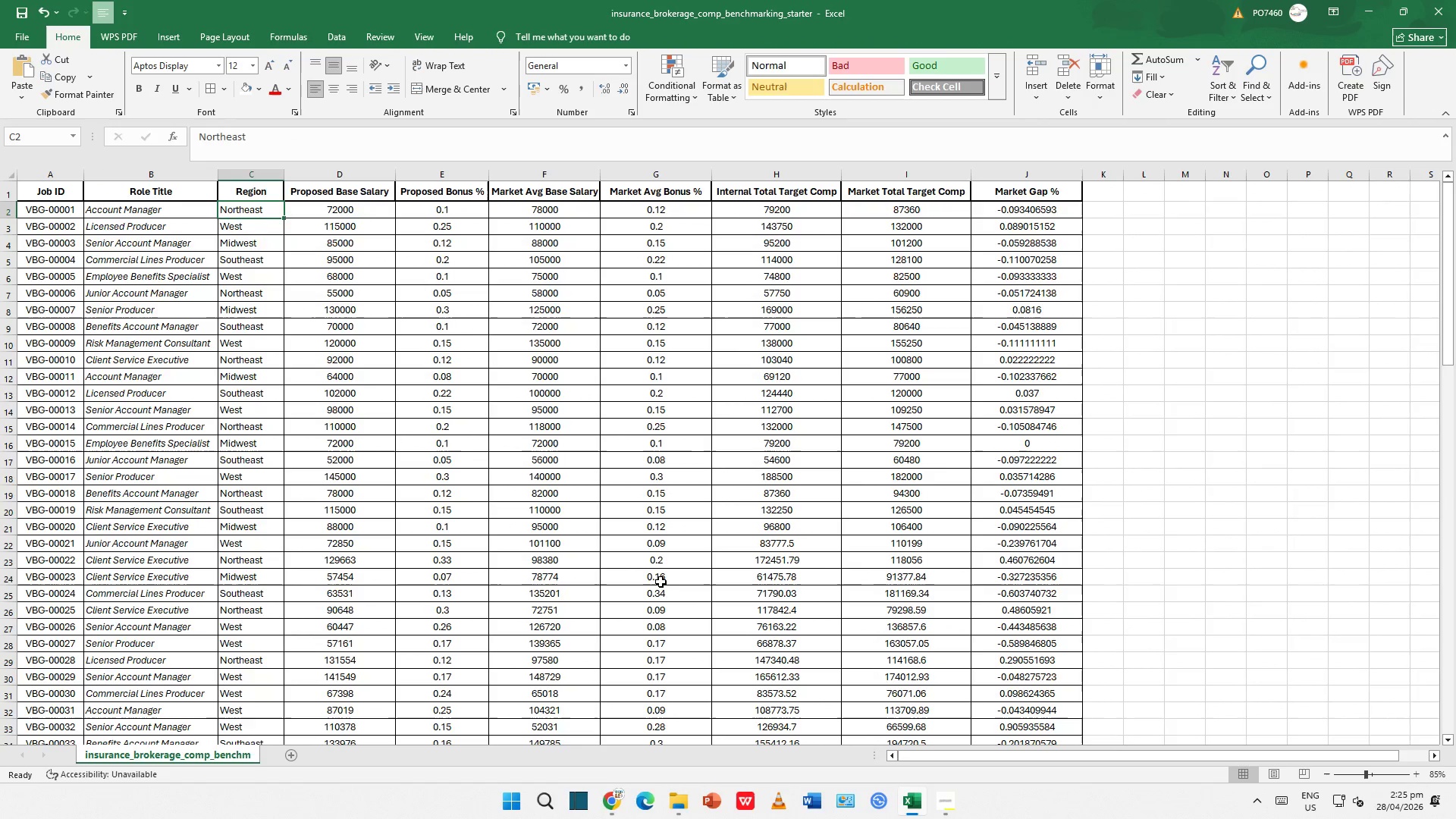 
key(ArrowRight)
 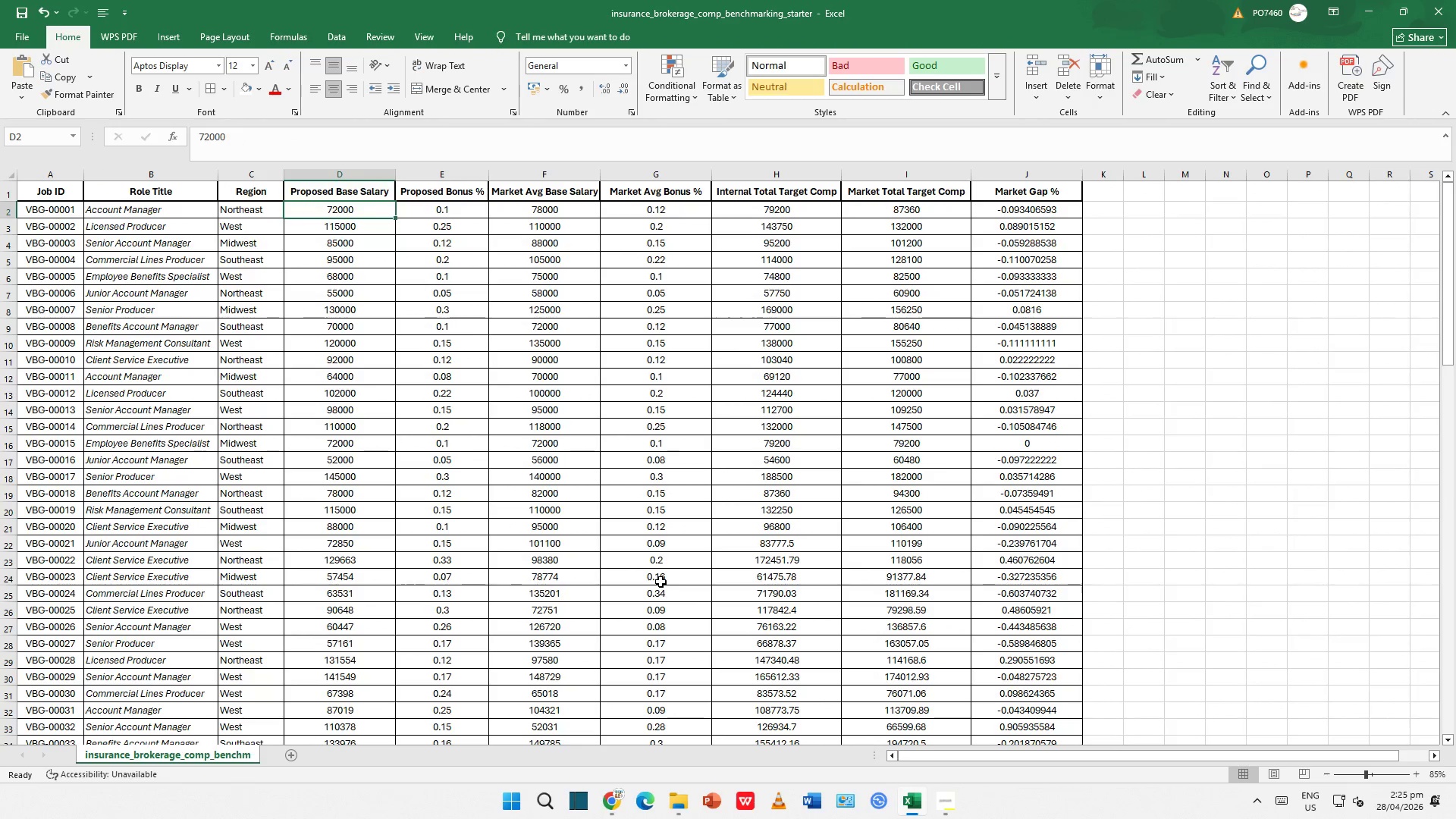 
key(ArrowUp)
 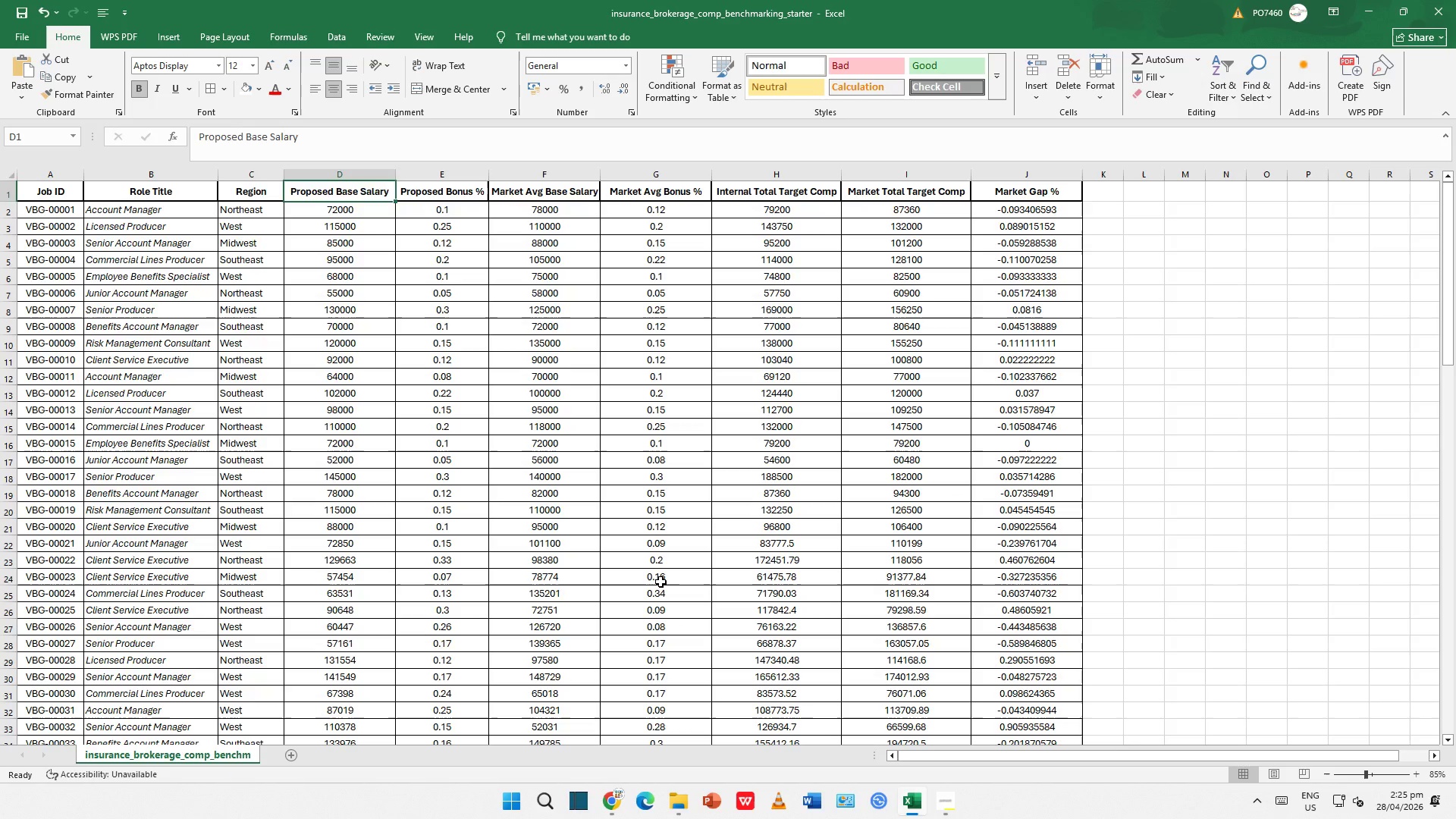 
key(ArrowLeft)
 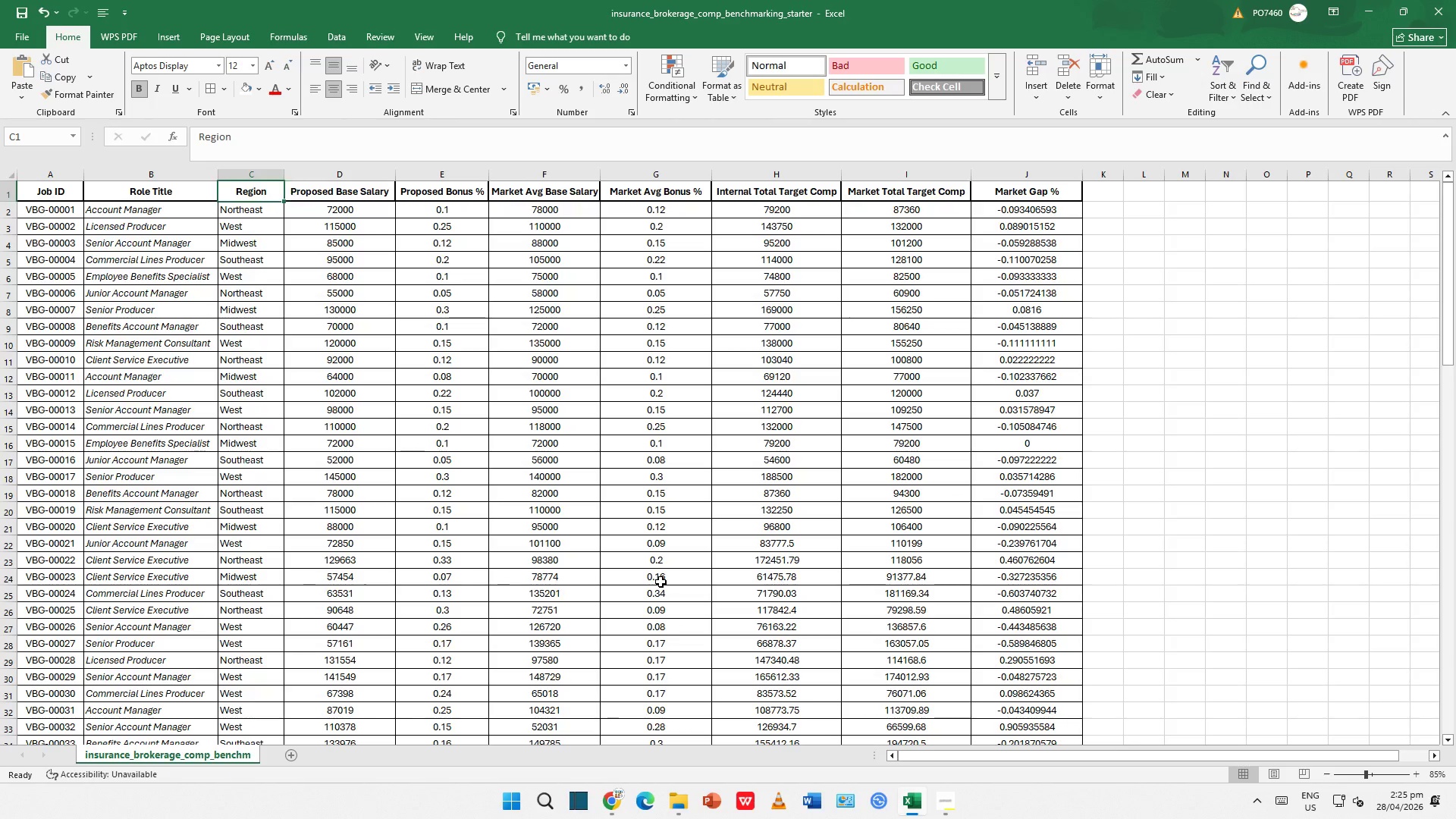 
key(ArrowLeft)
 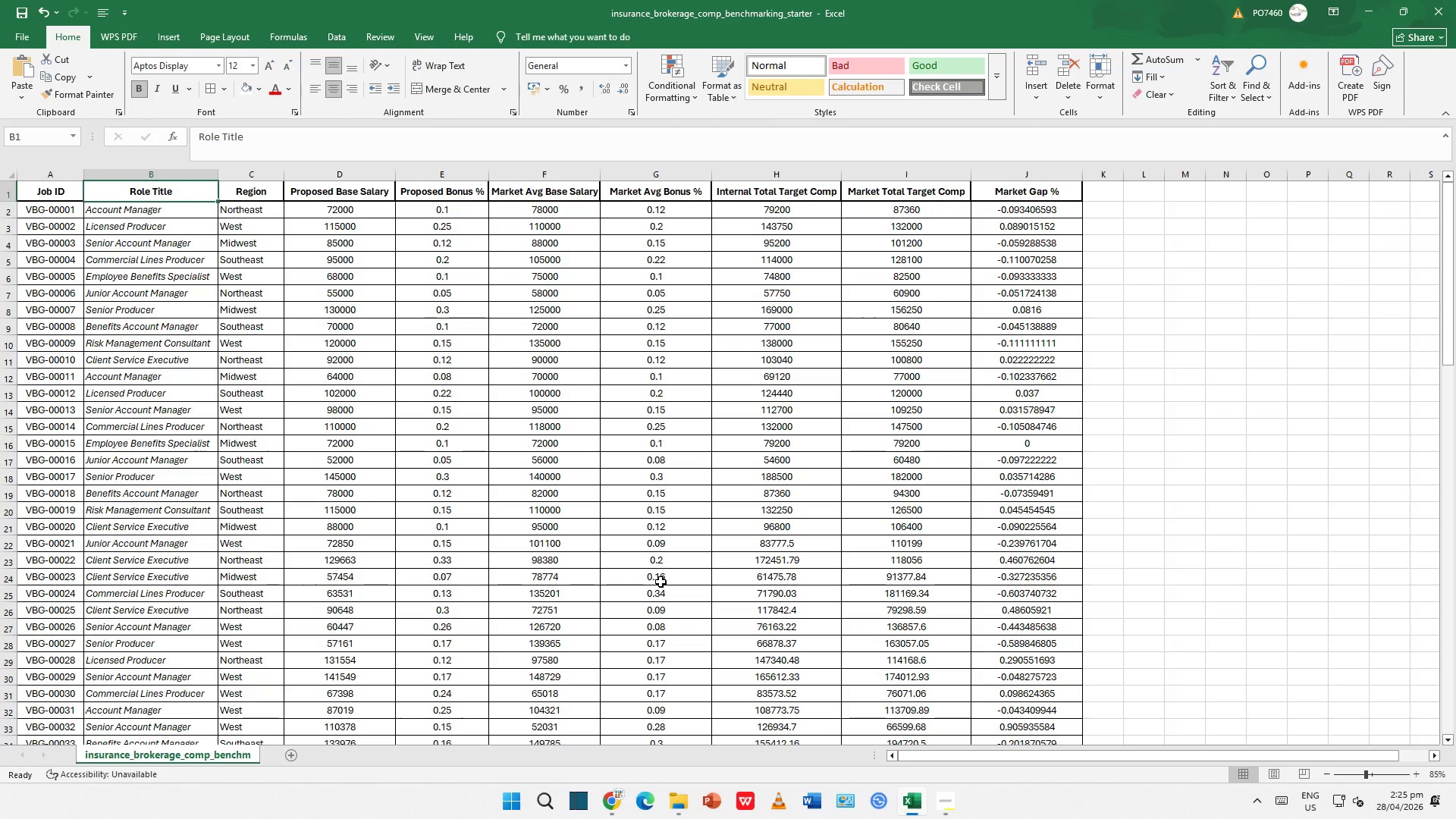 
key(ArrowLeft)
 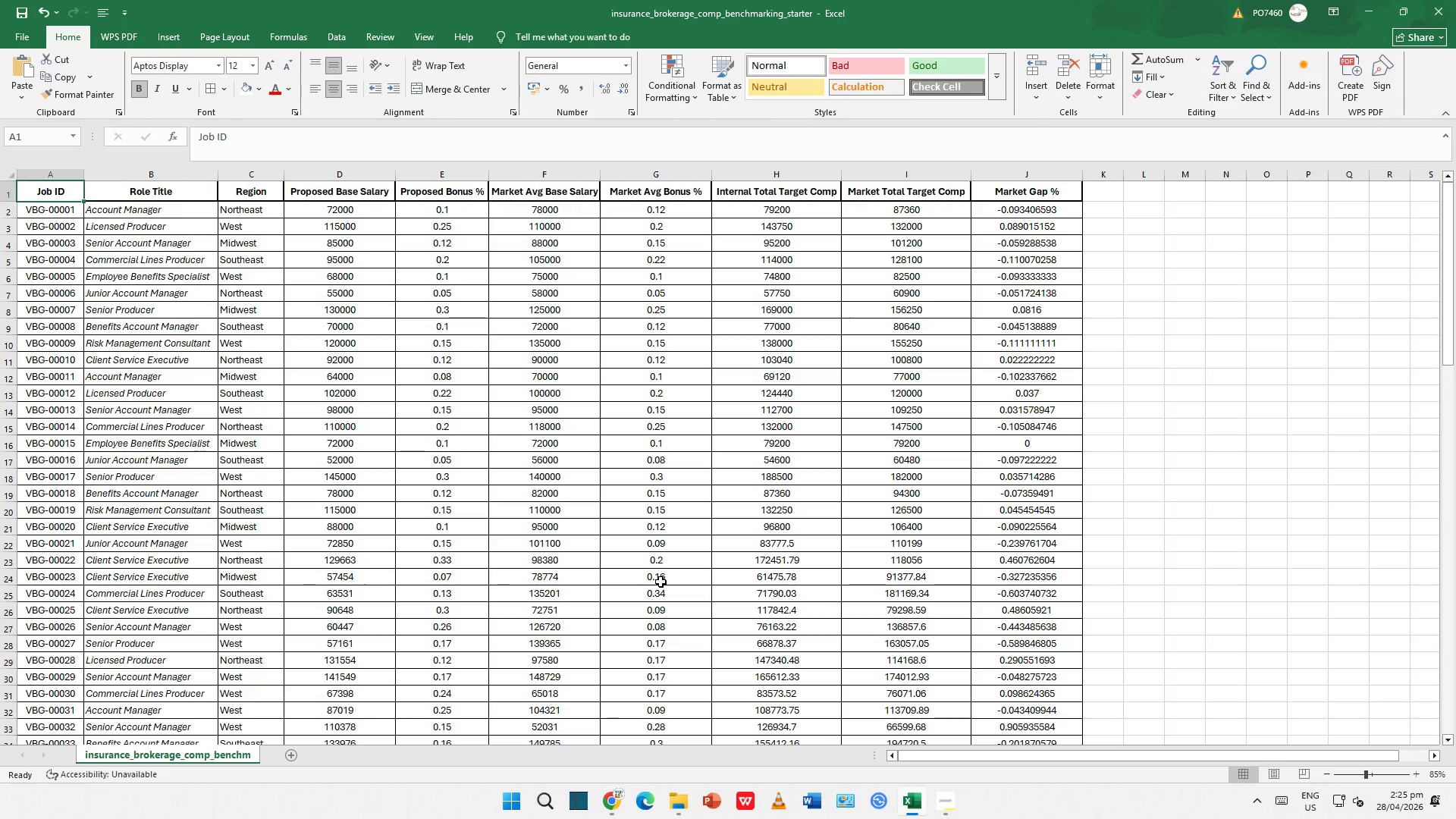 
key(ArrowRight)
 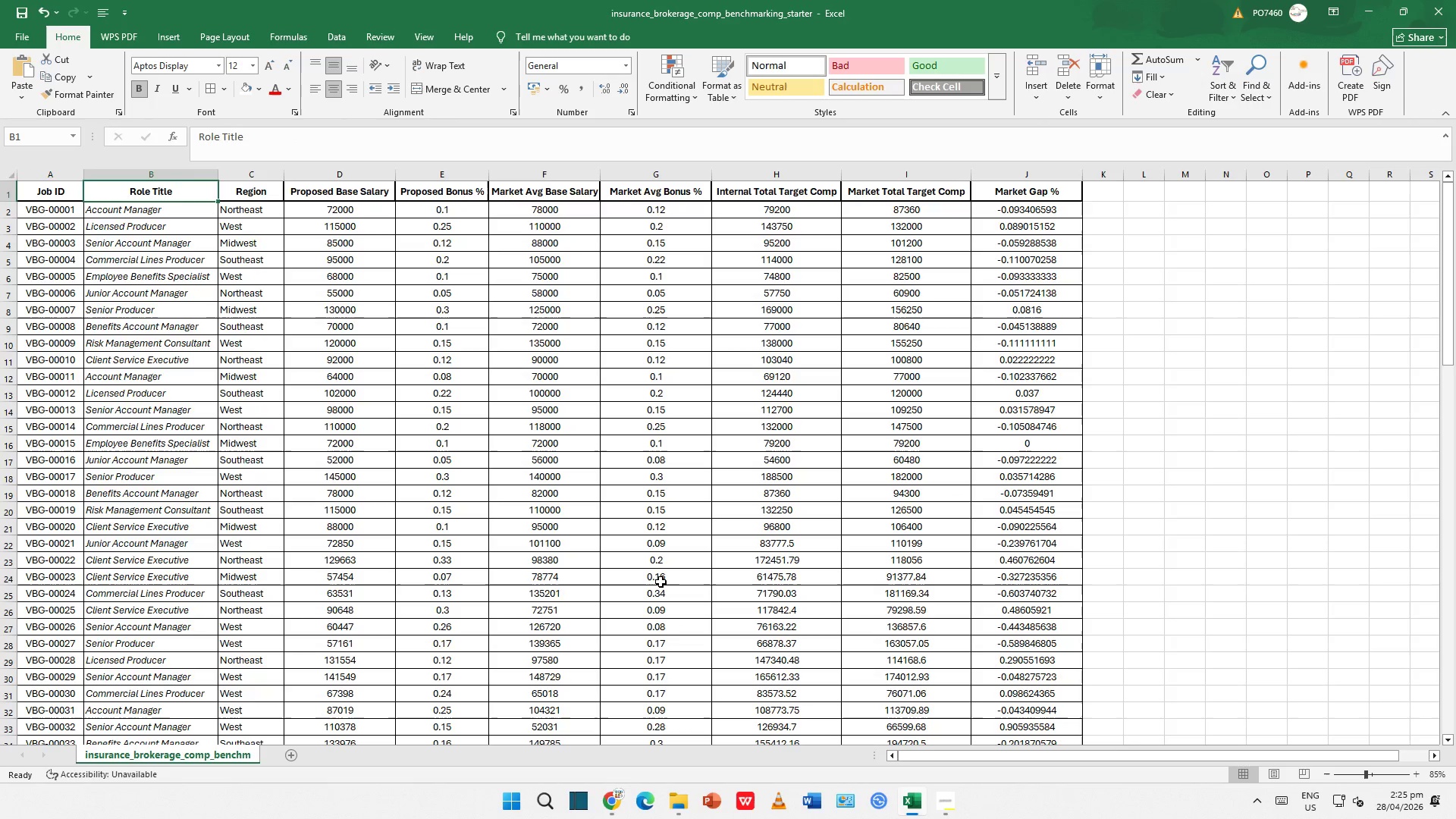 
key(ArrowRight)
 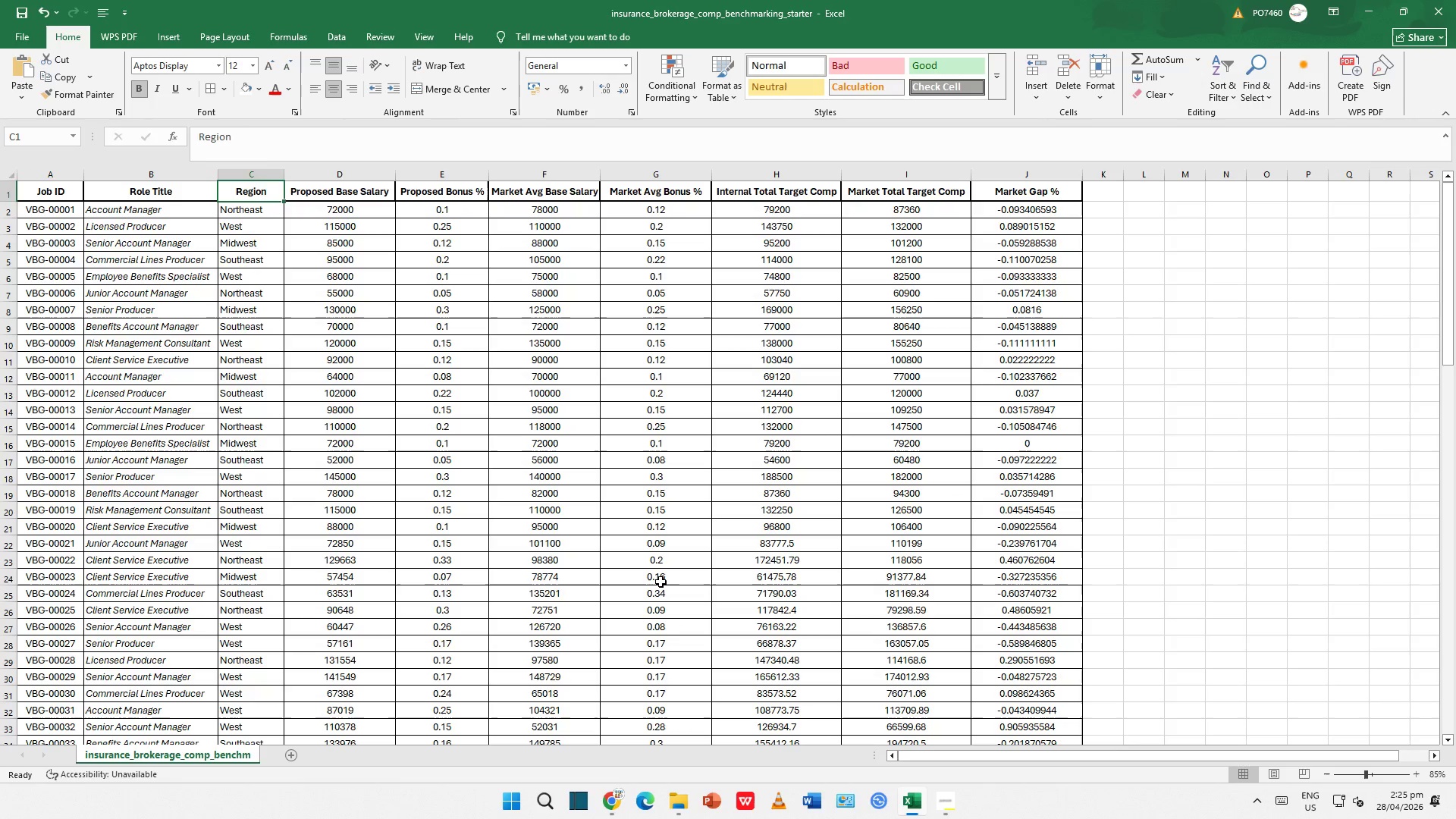 
key(ArrowRight)
 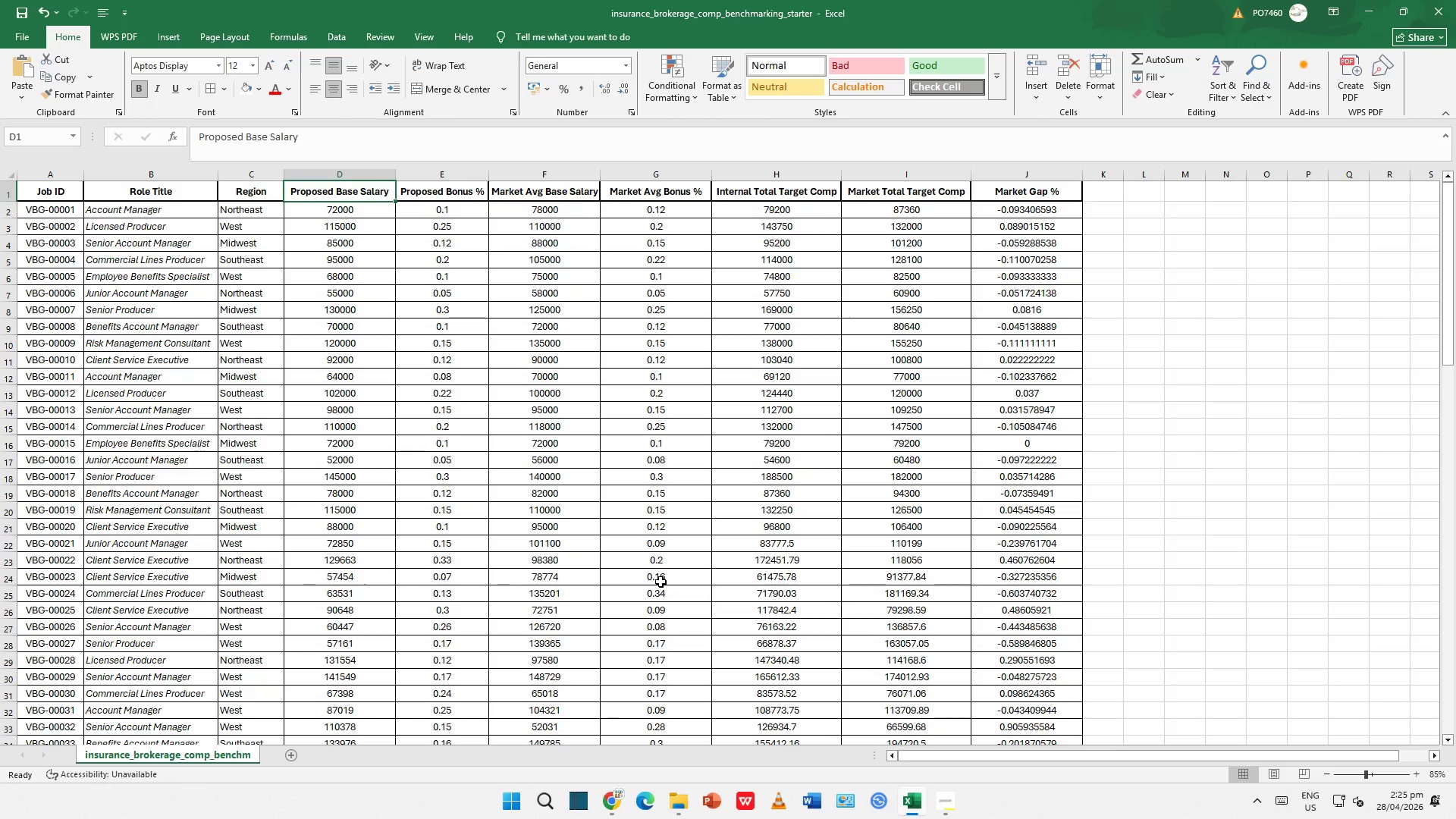 
key(ArrowDown)
 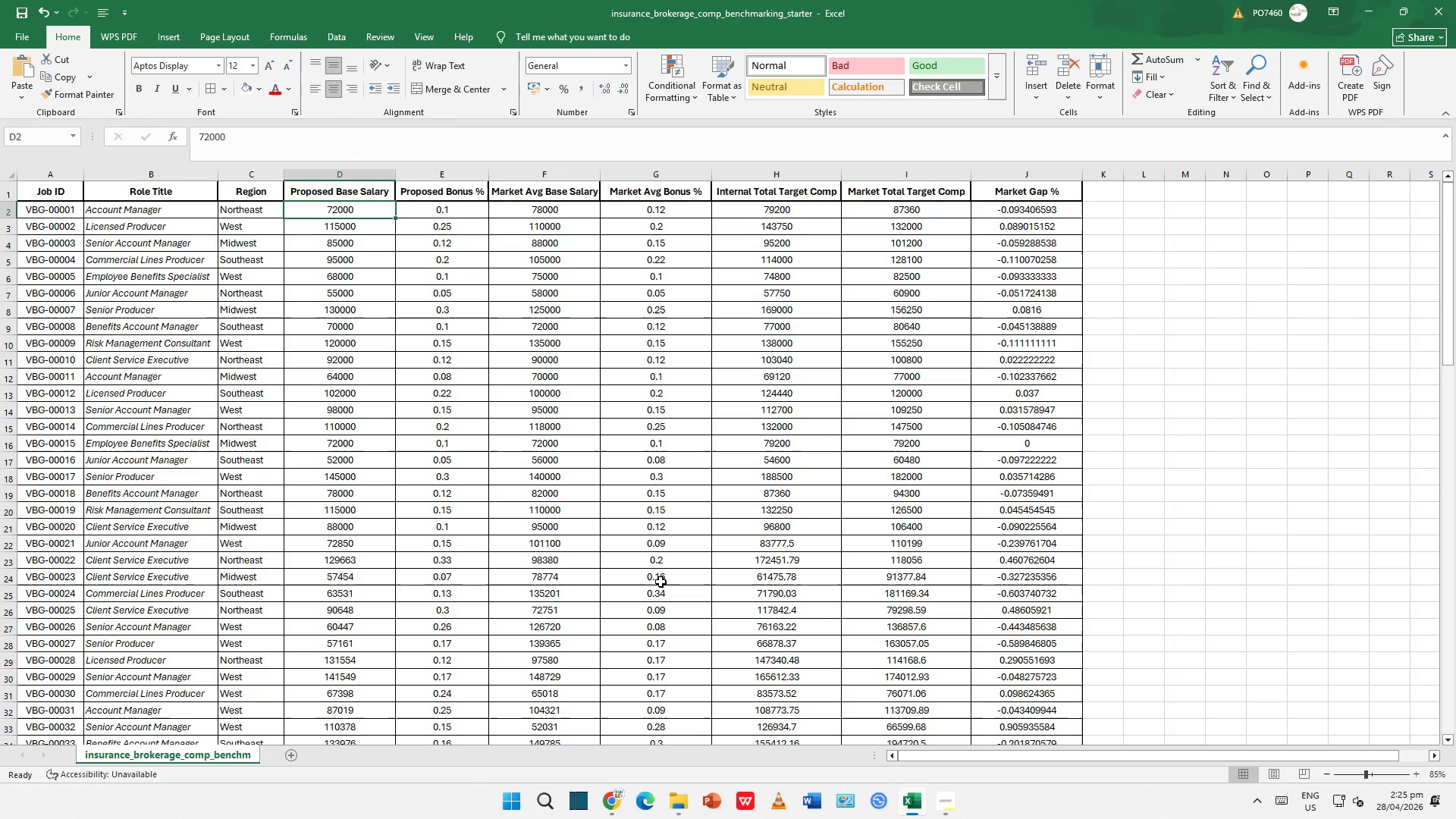 
key(ArrowRight)
 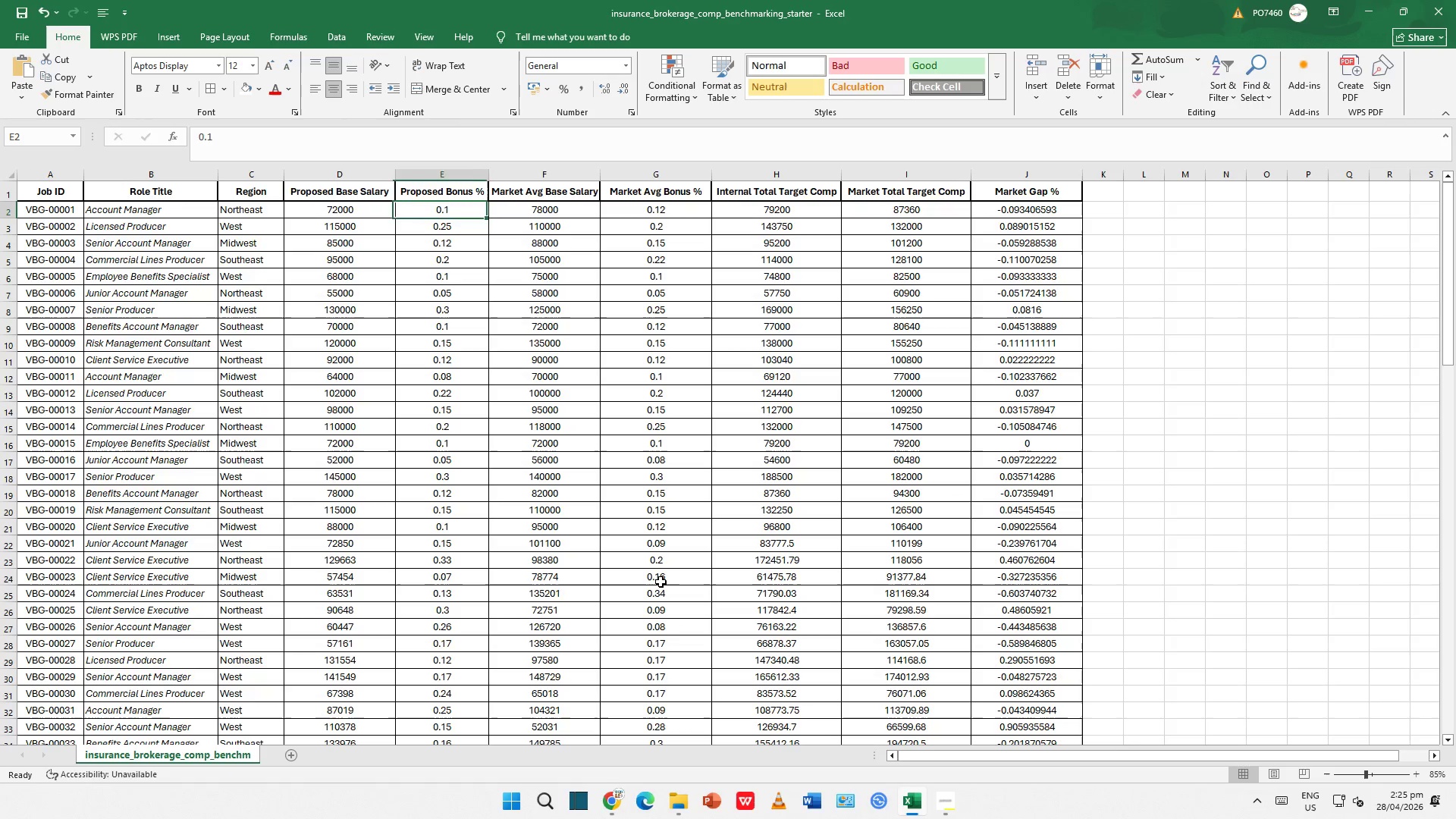 
key(ArrowRight)
 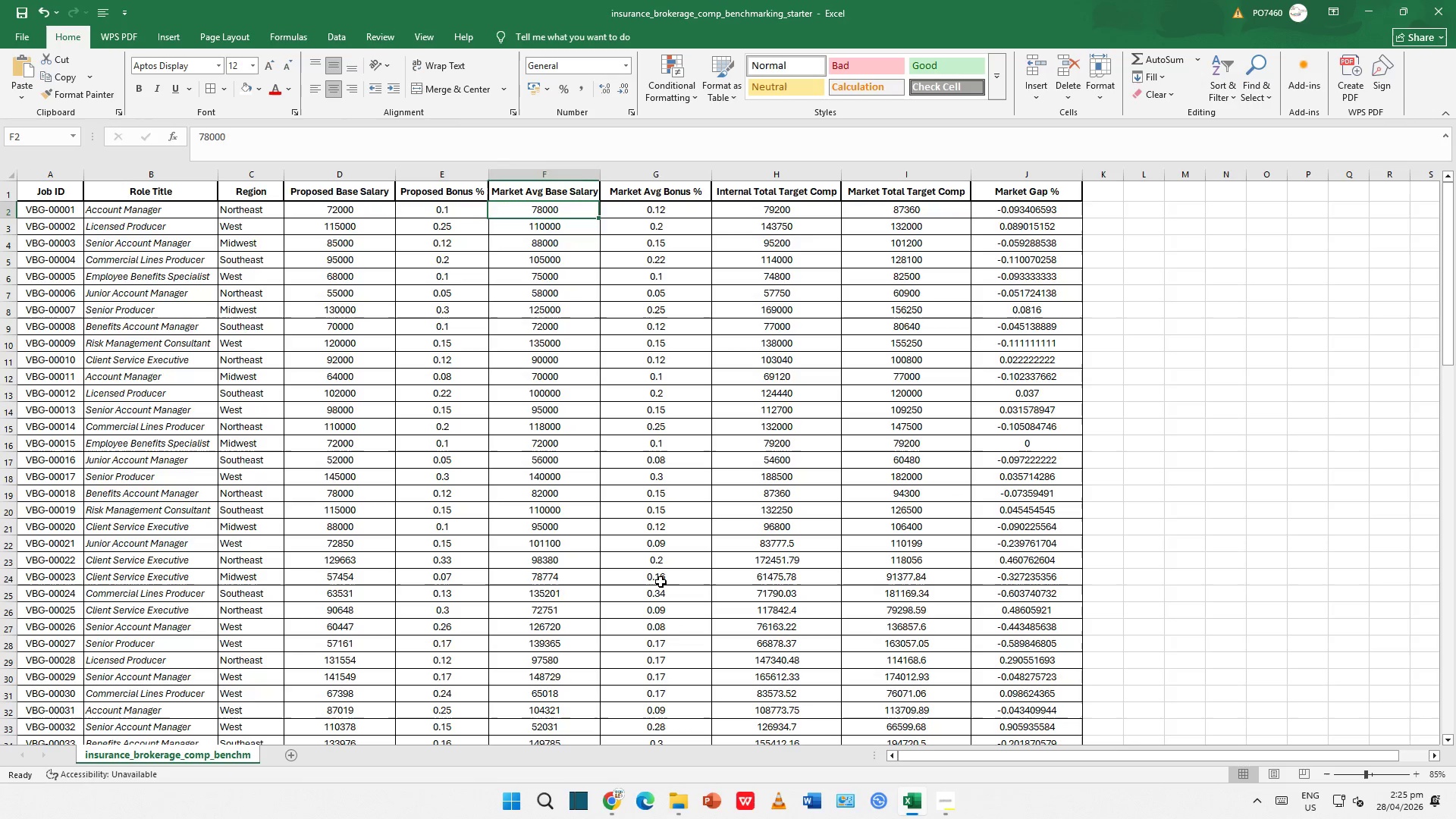 
key(ArrowRight)
 